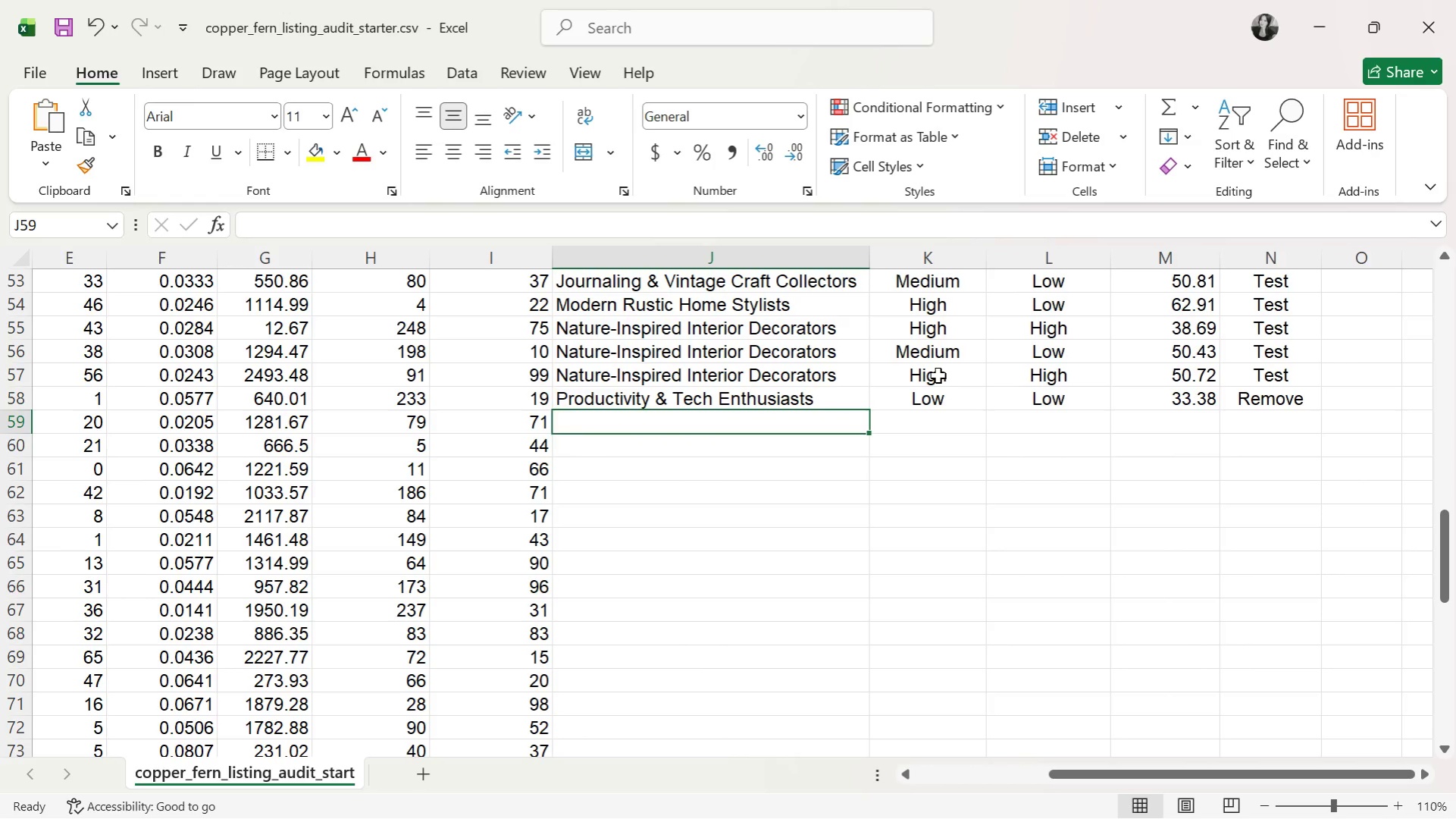 
wait(6.45)
 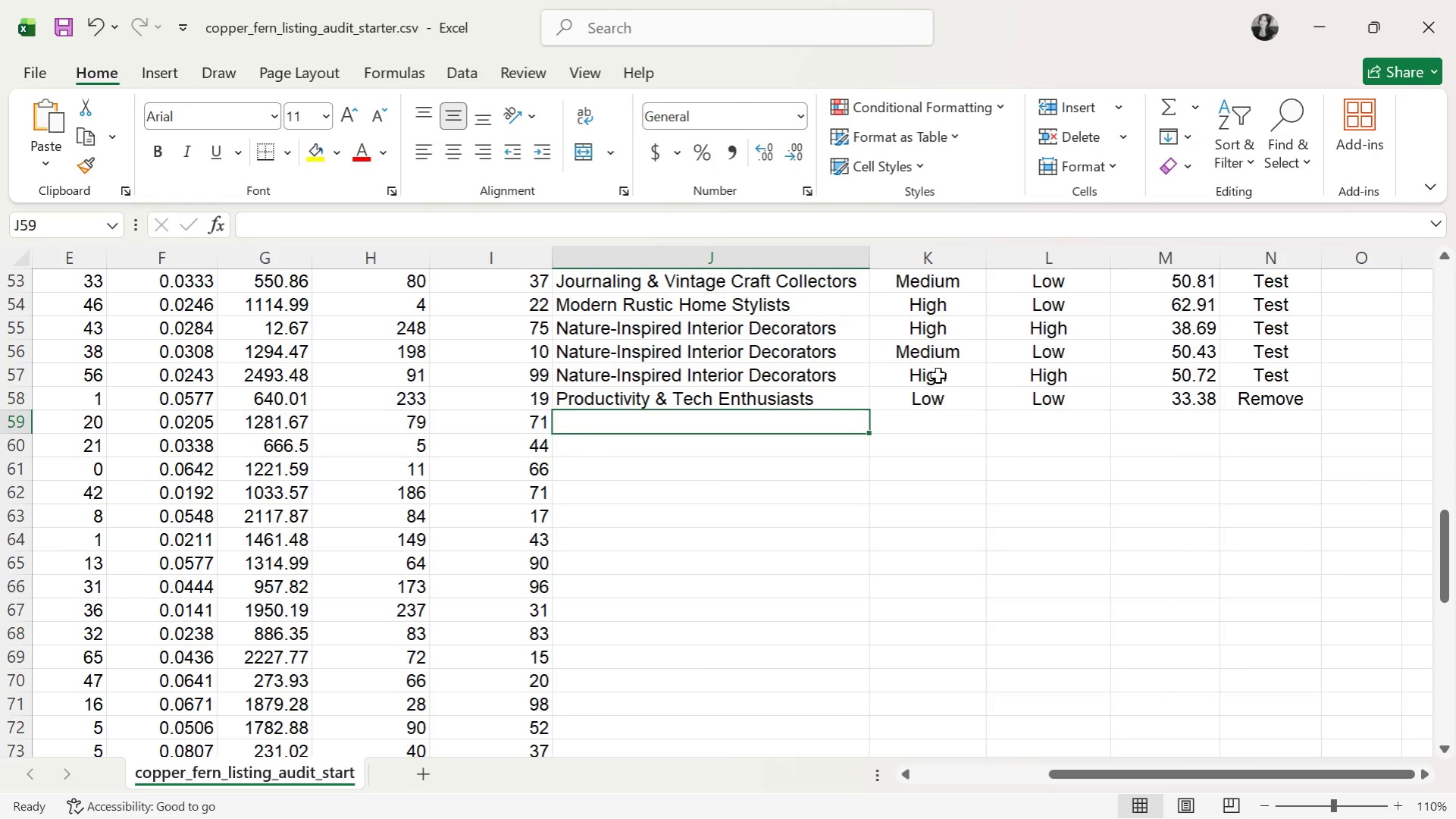 
key(N)
 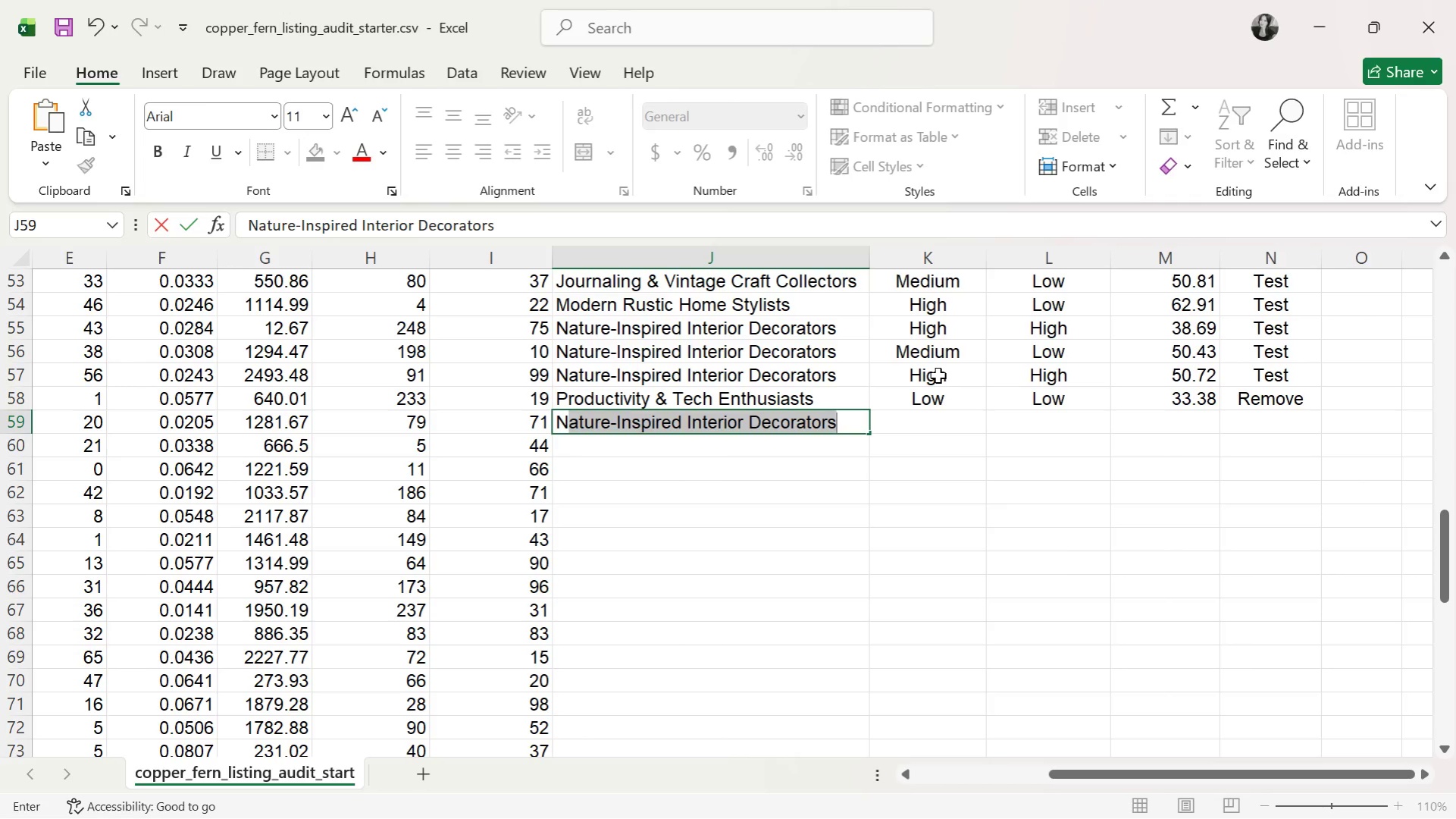 
key(ArrowRight)
 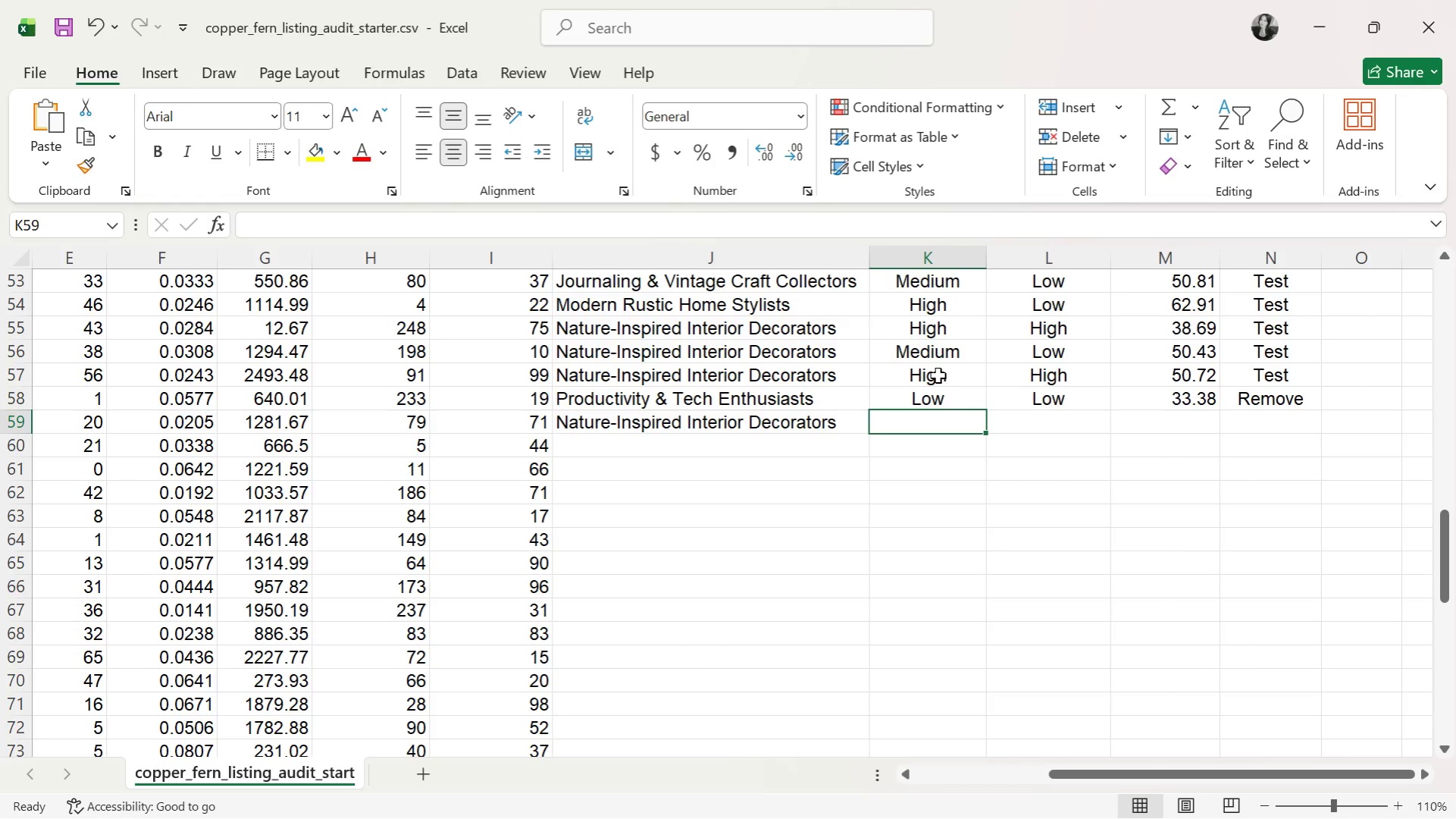 
key(M)
 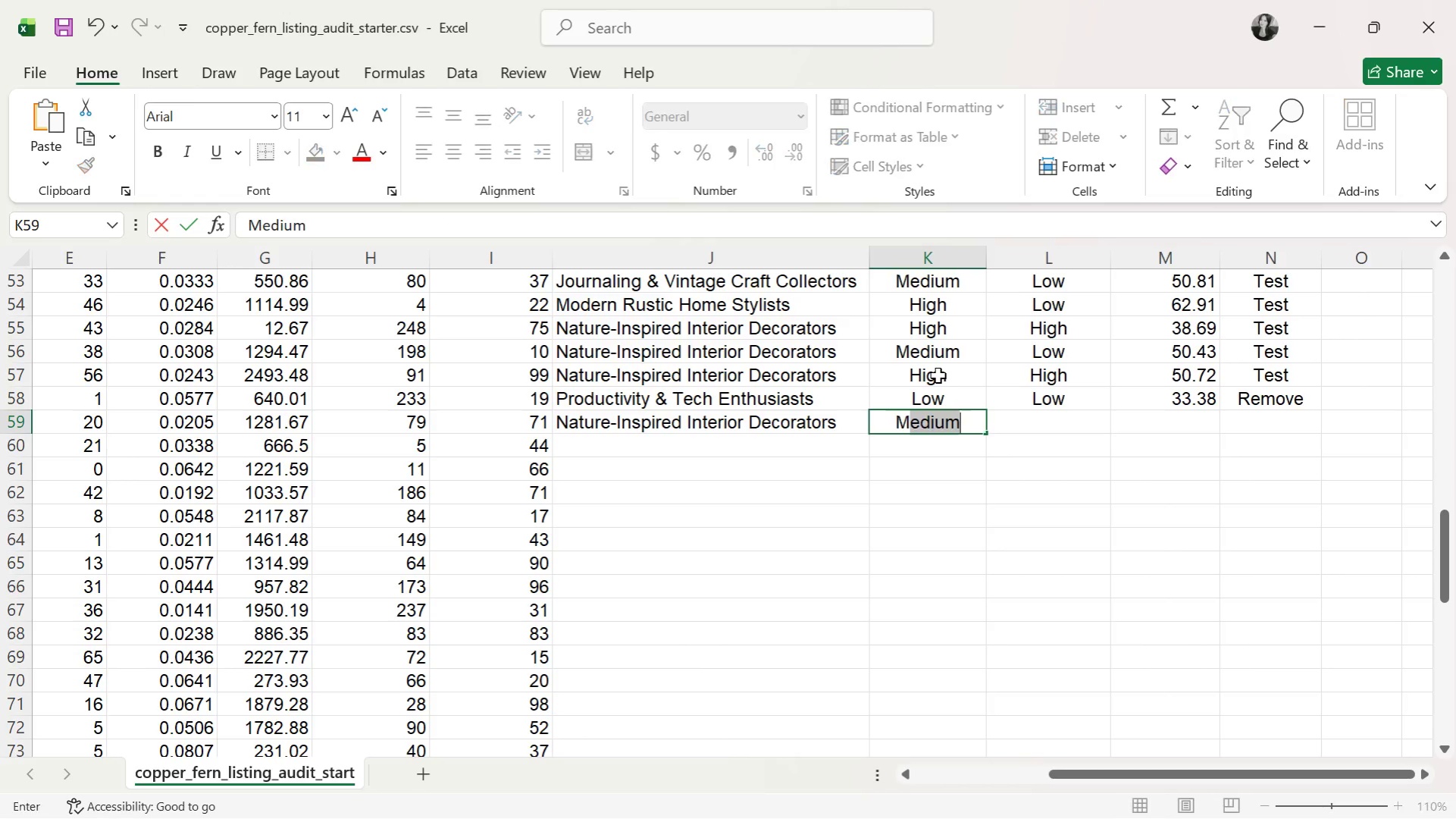 
key(ArrowRight)
 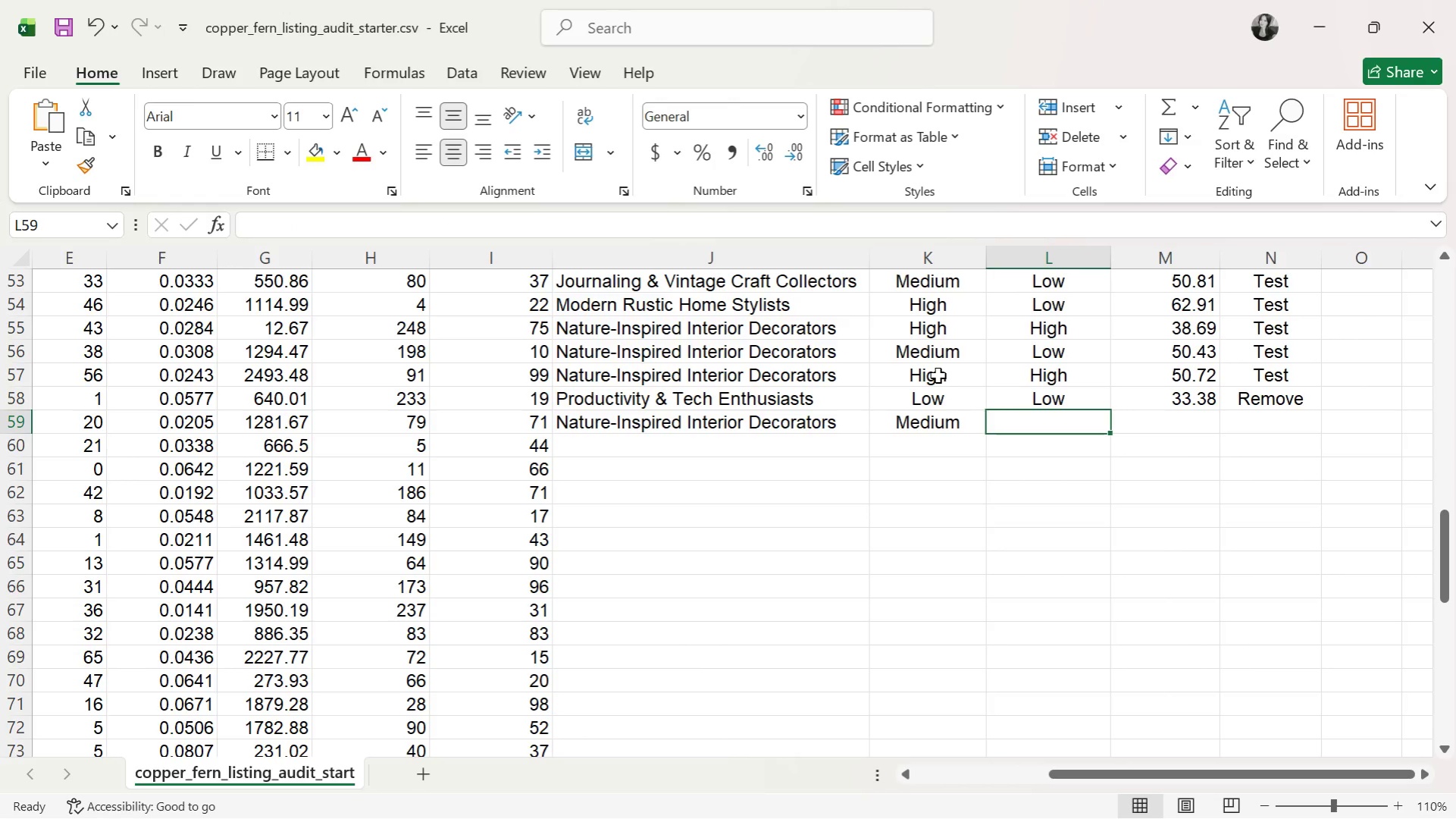 
key(H)
 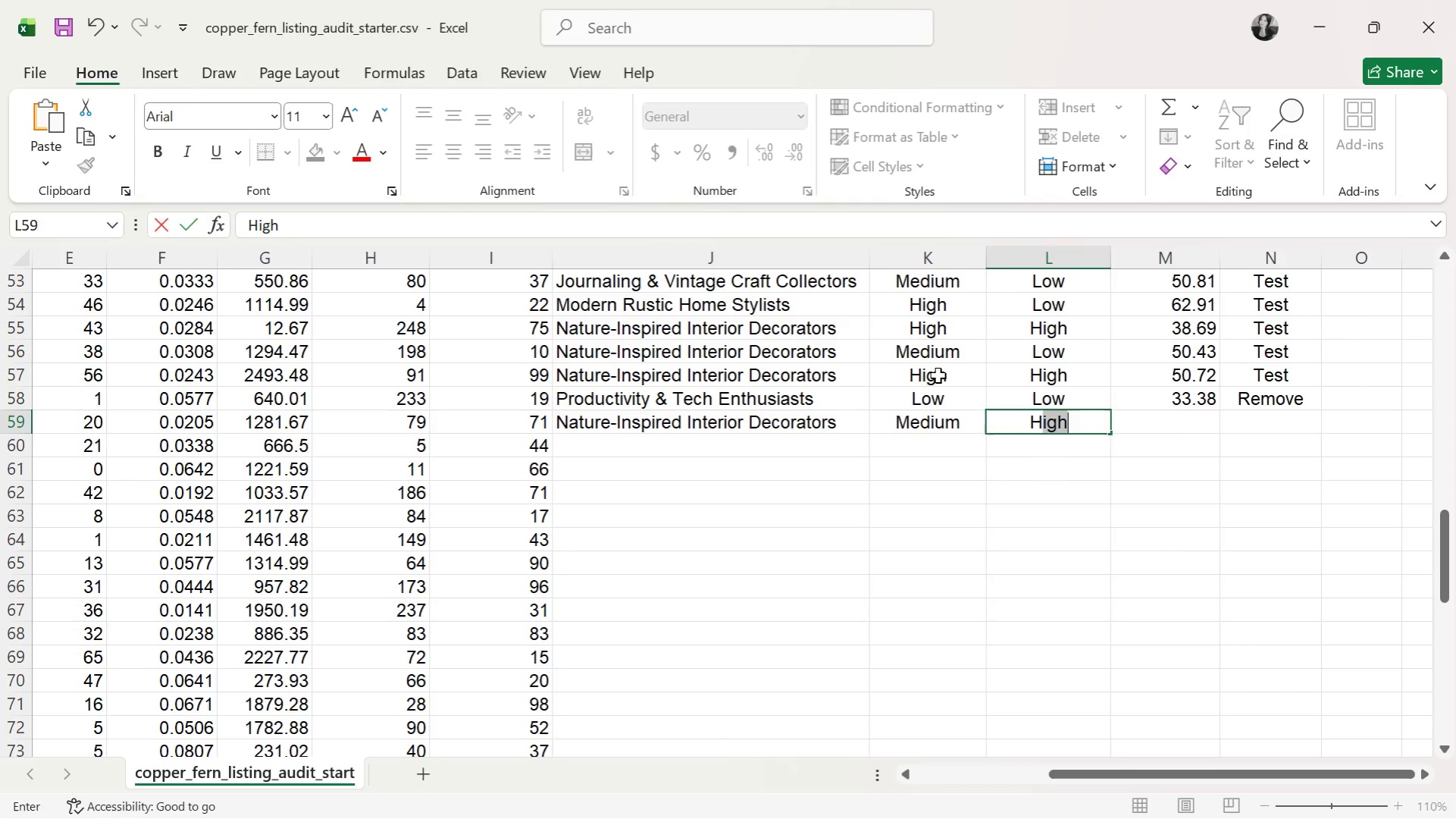 
key(ArrowRight)
 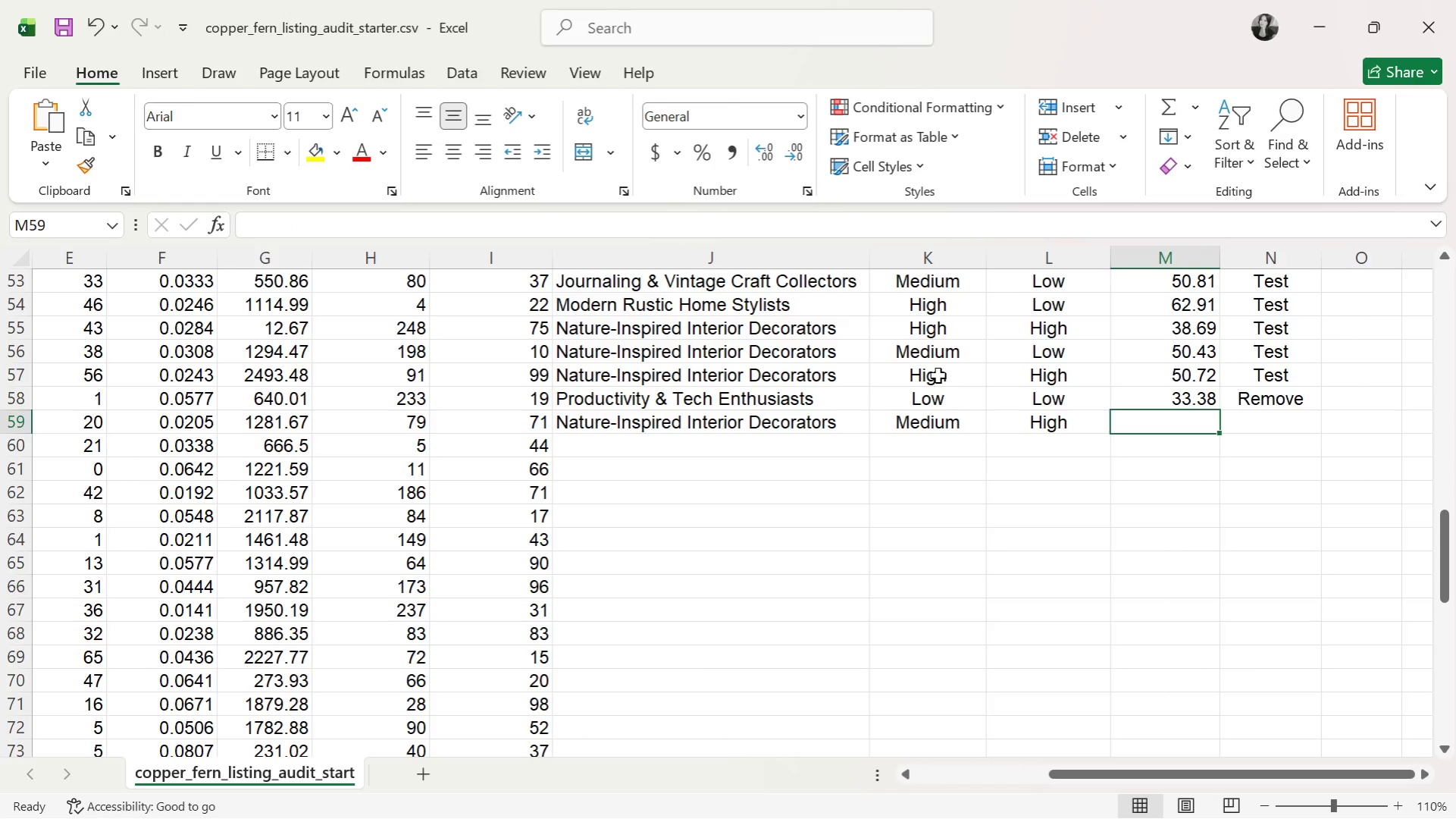 
type(32.69)
 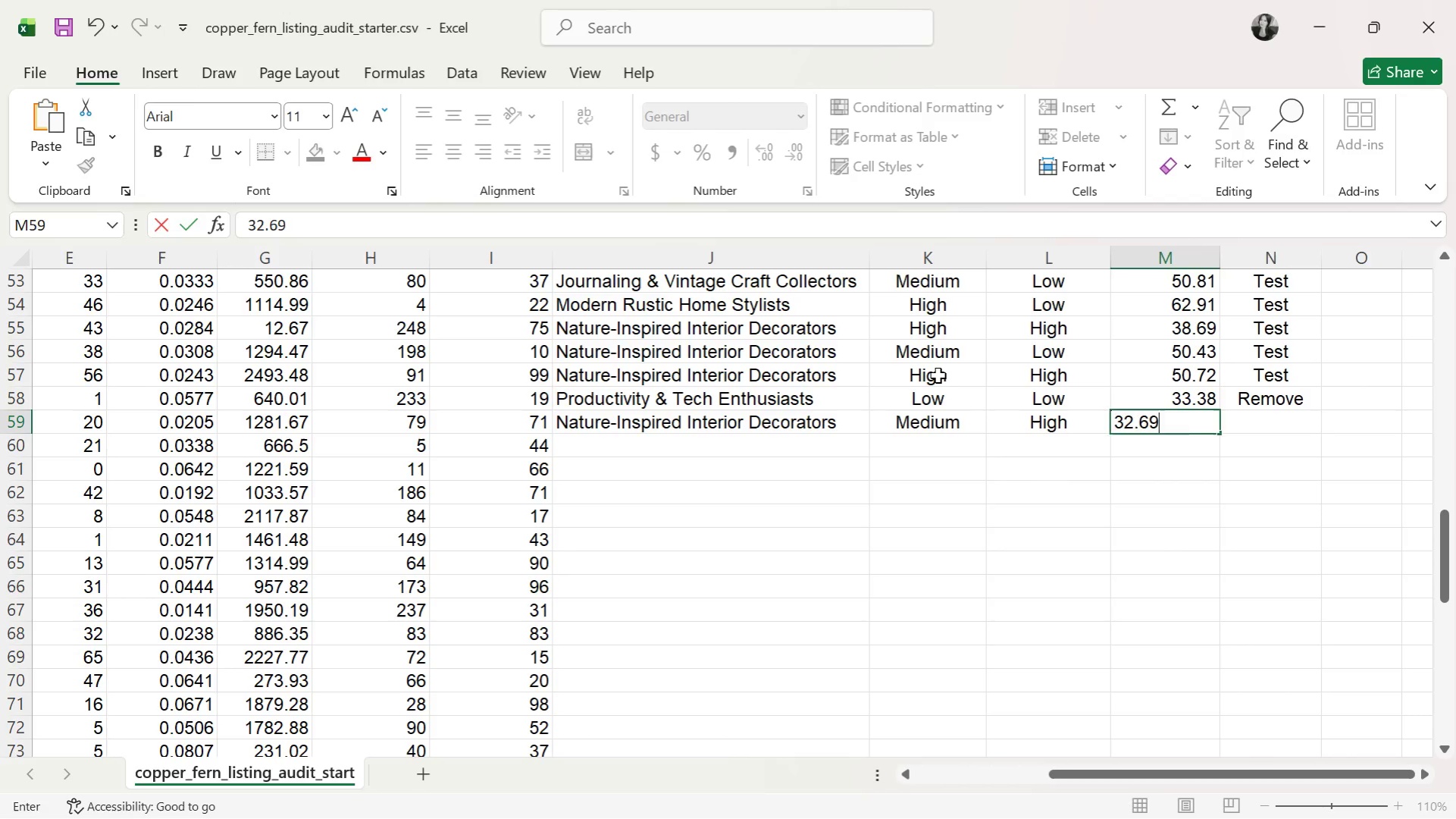 
key(ArrowRight)
 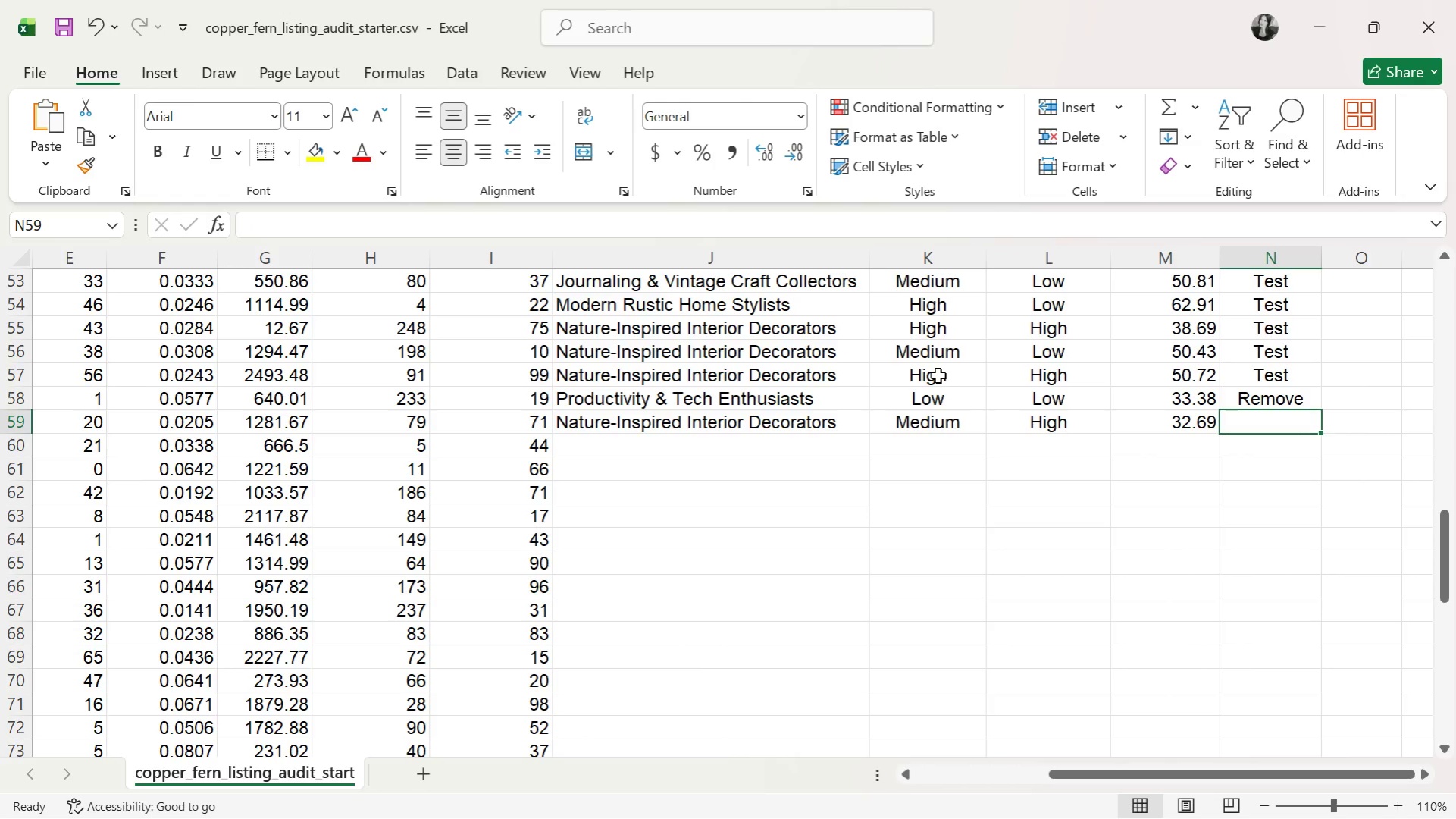 
wait(6.47)
 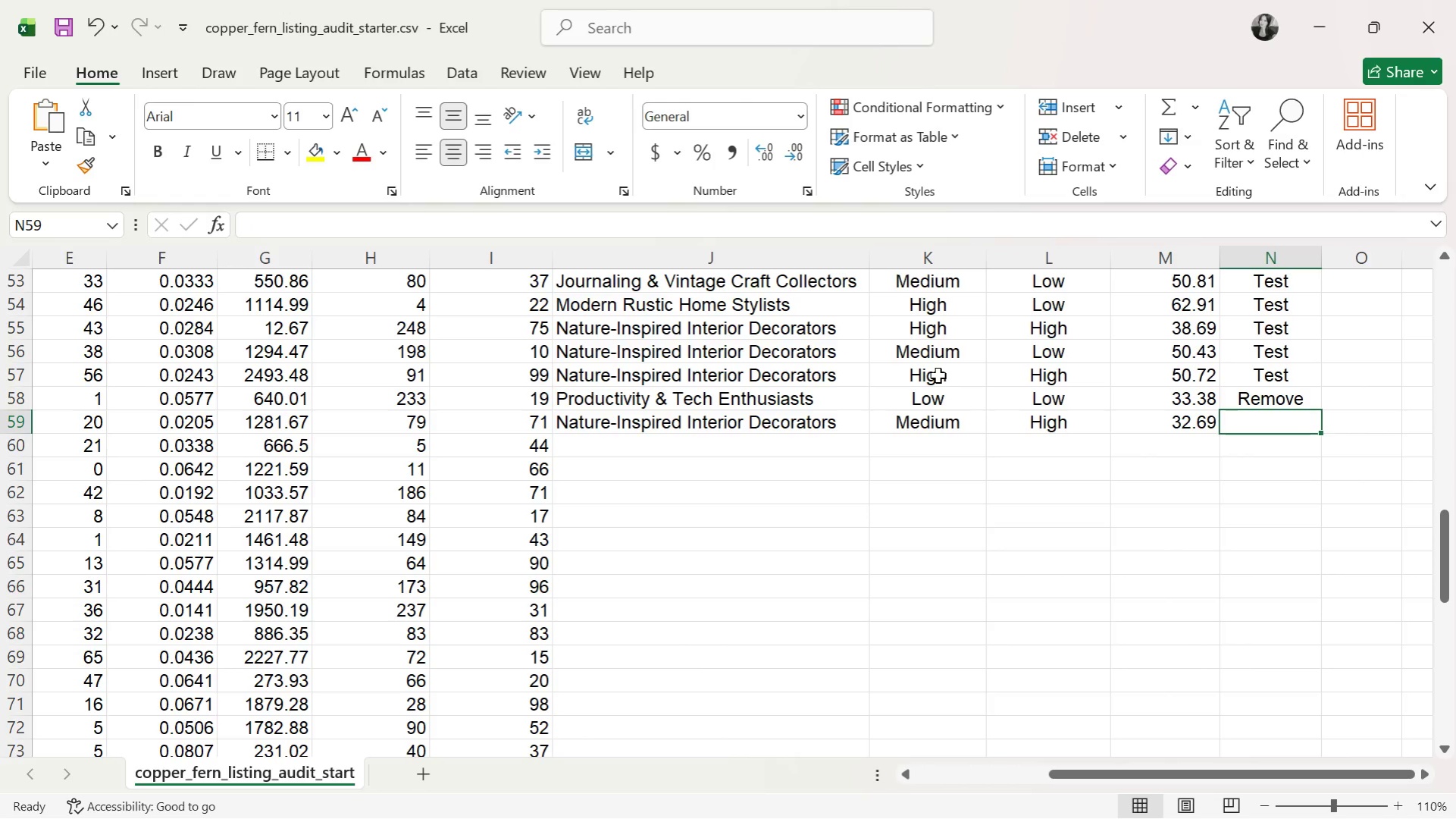 
key(R)
 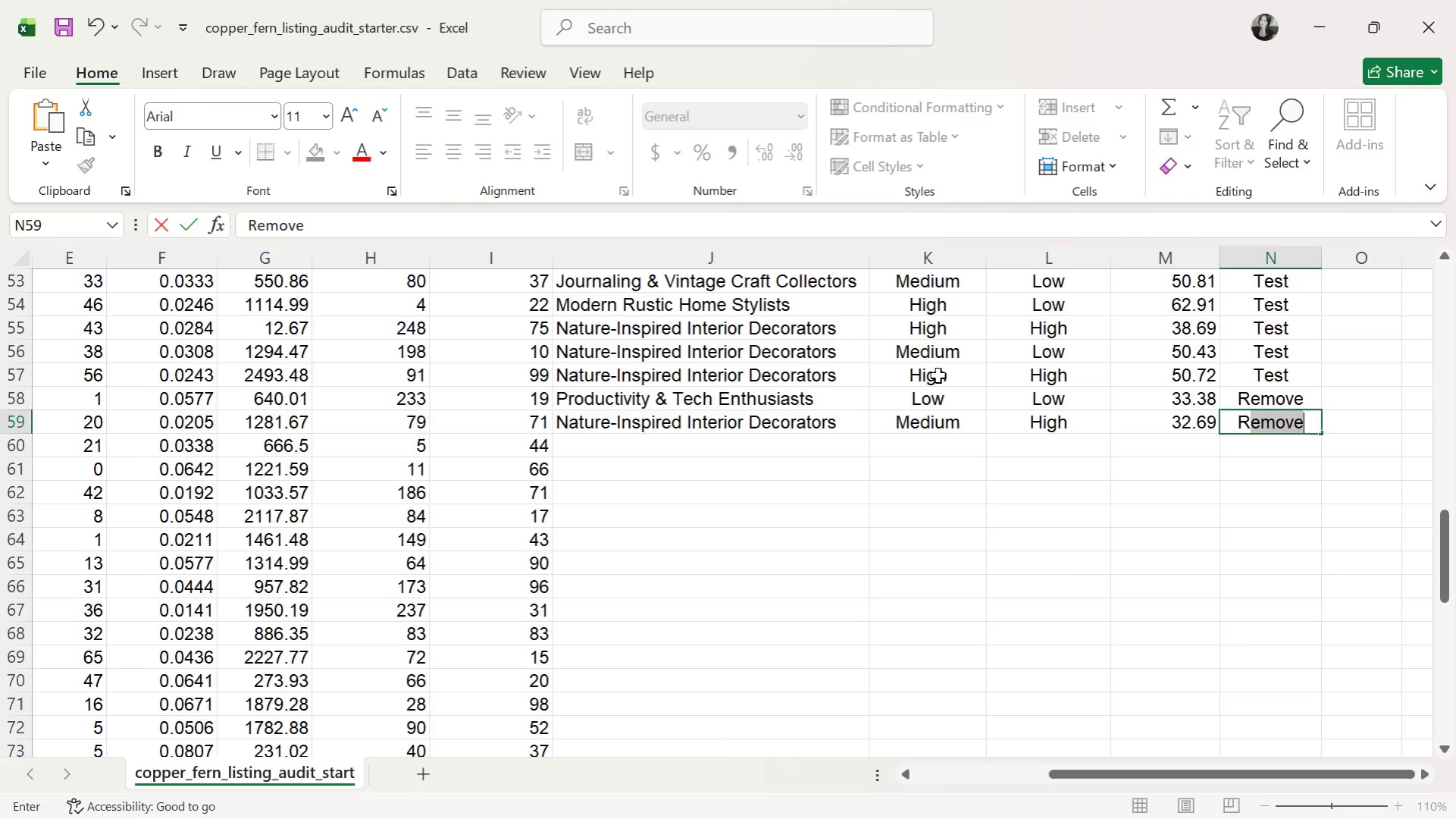 
key(ArrowDown)
 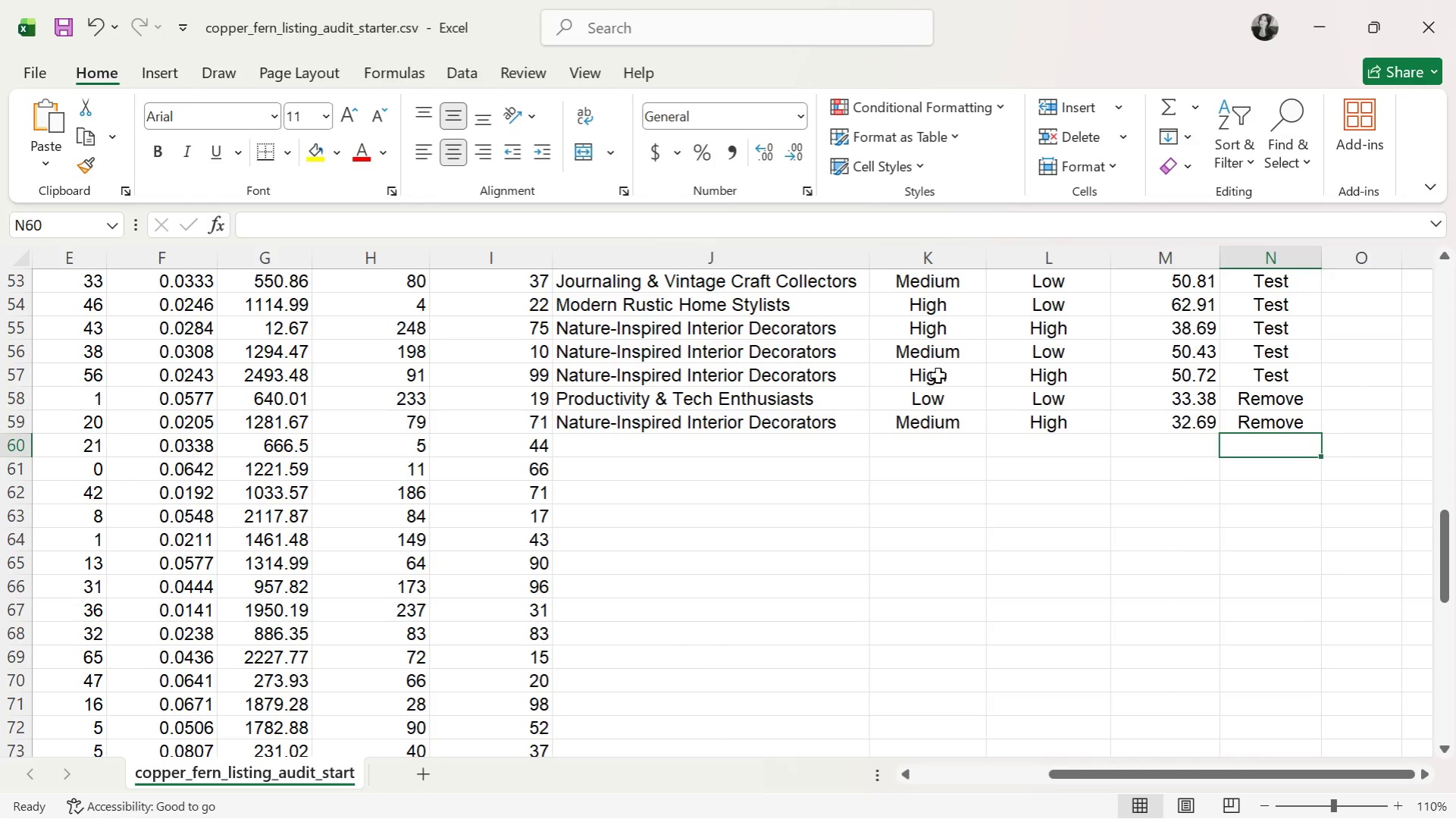 
key(ArrowLeft)
 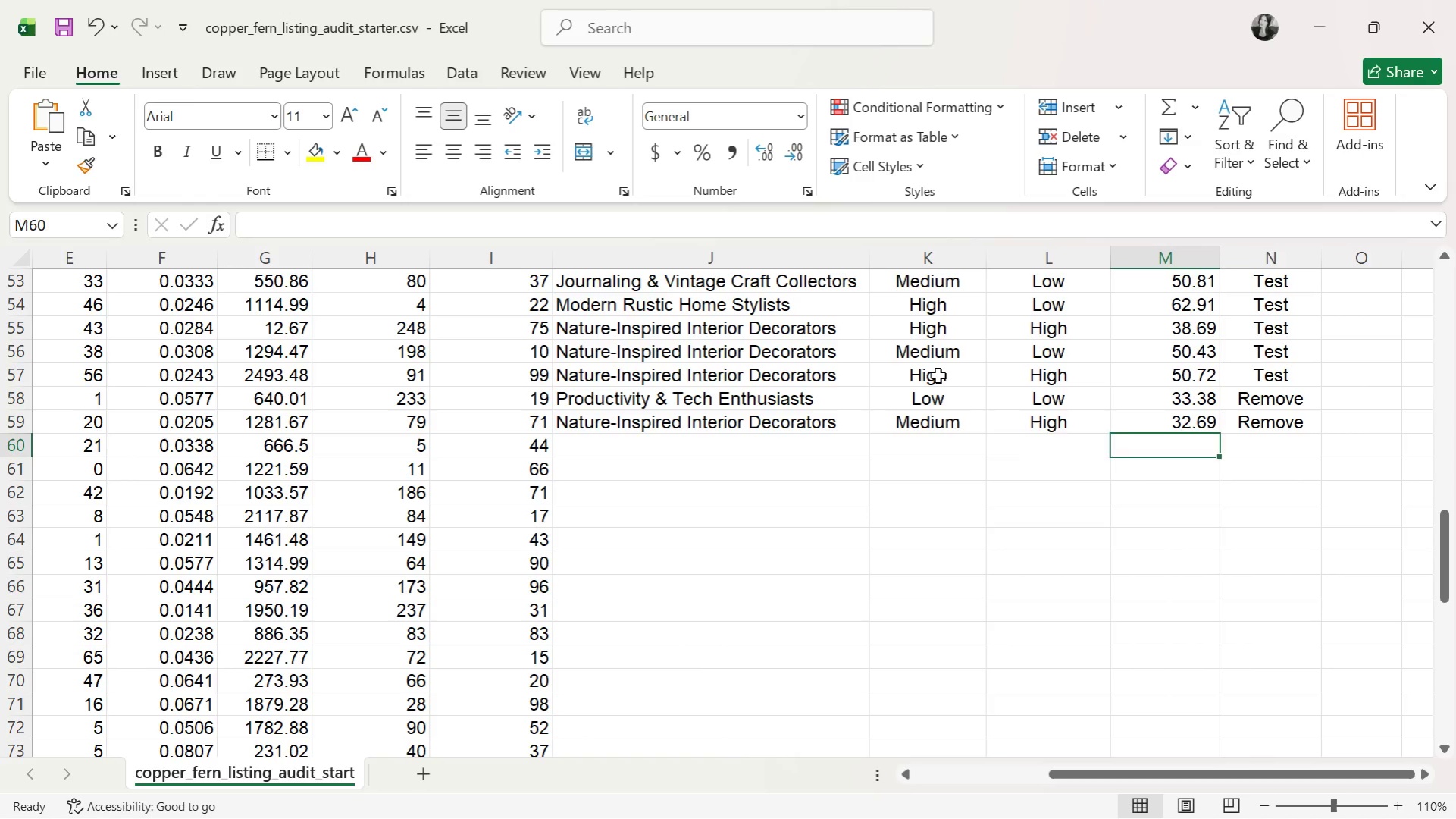 
key(ArrowLeft)
 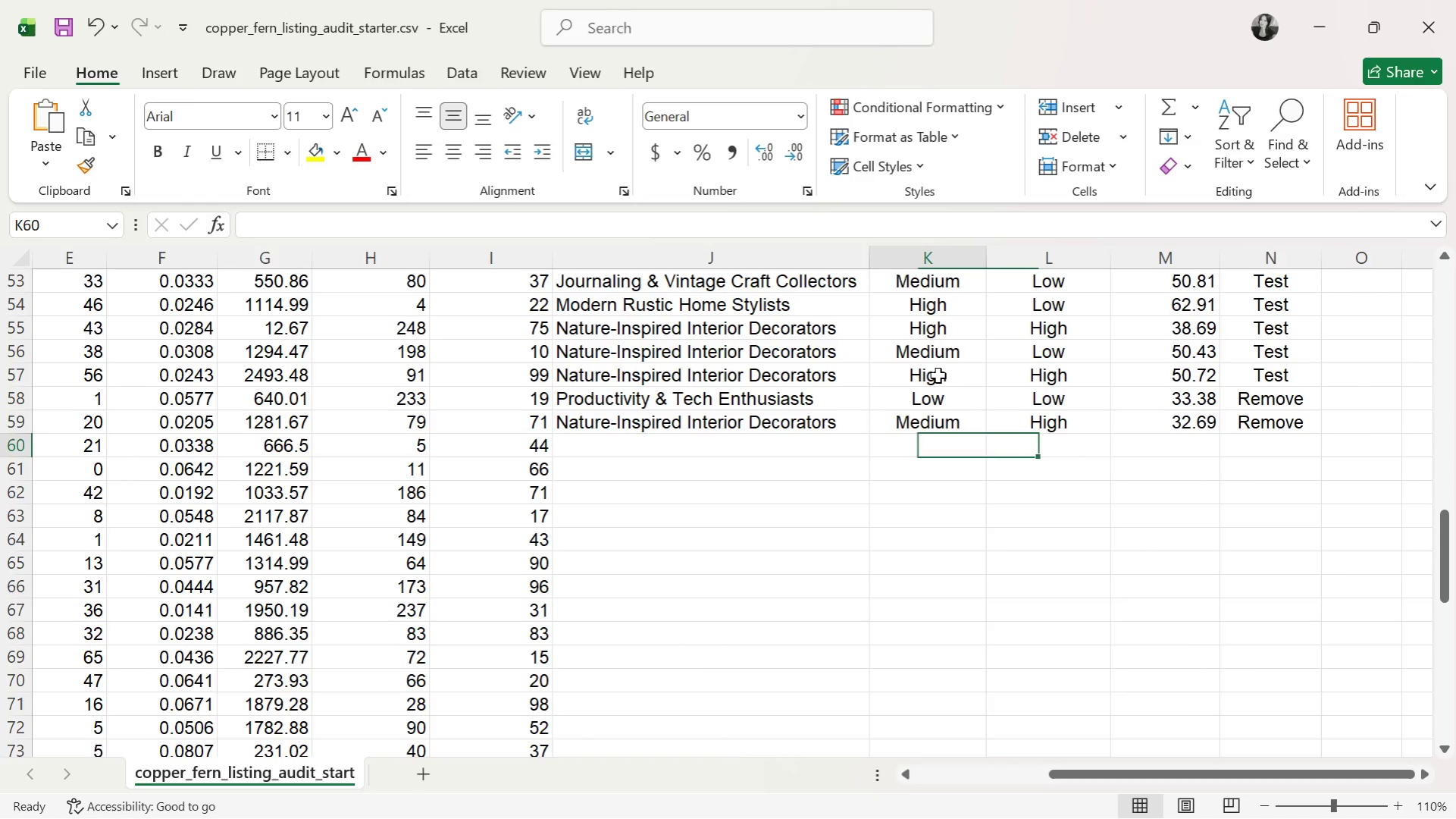 
key(ArrowLeft)
 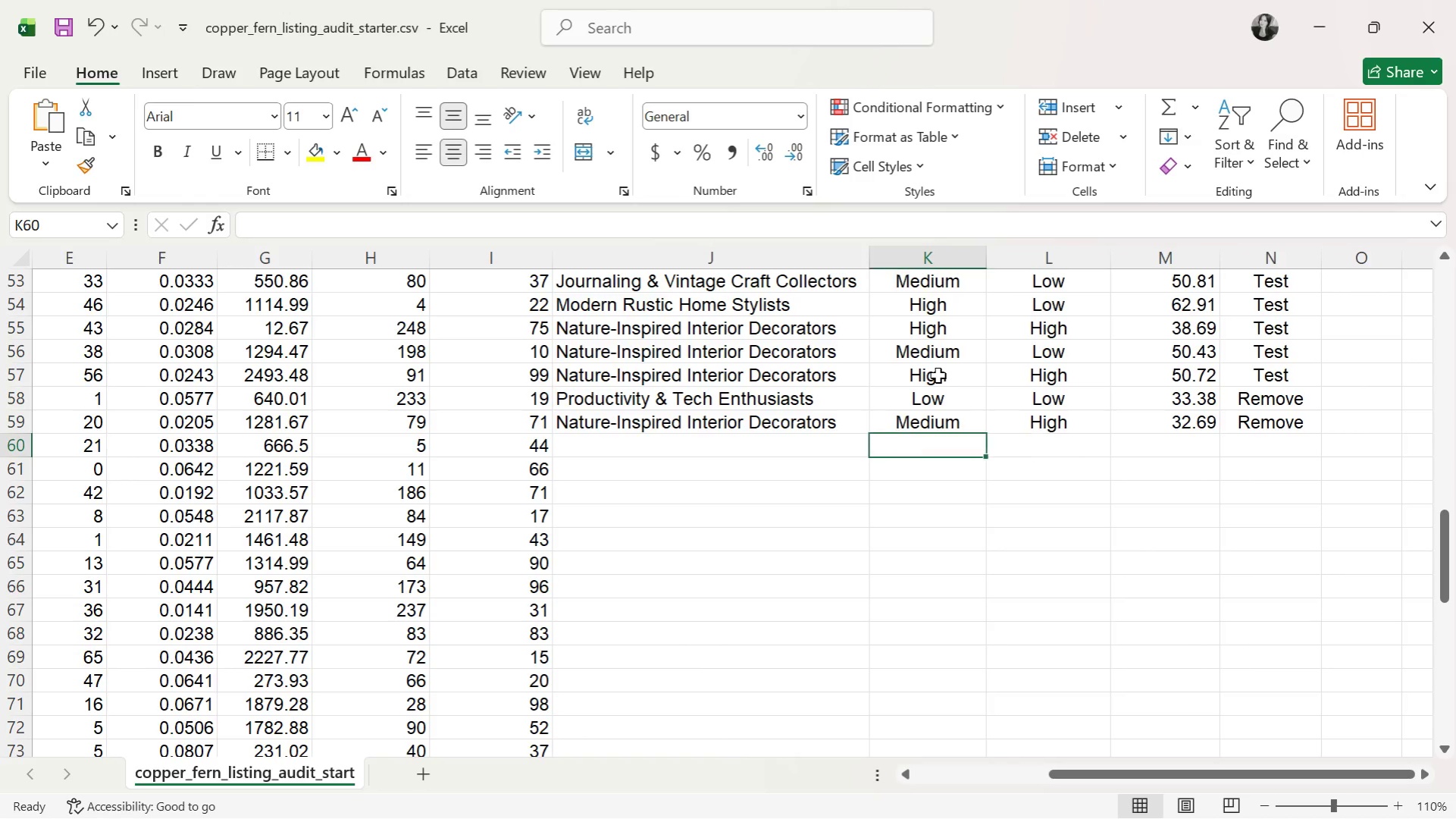 
key(ArrowLeft)
 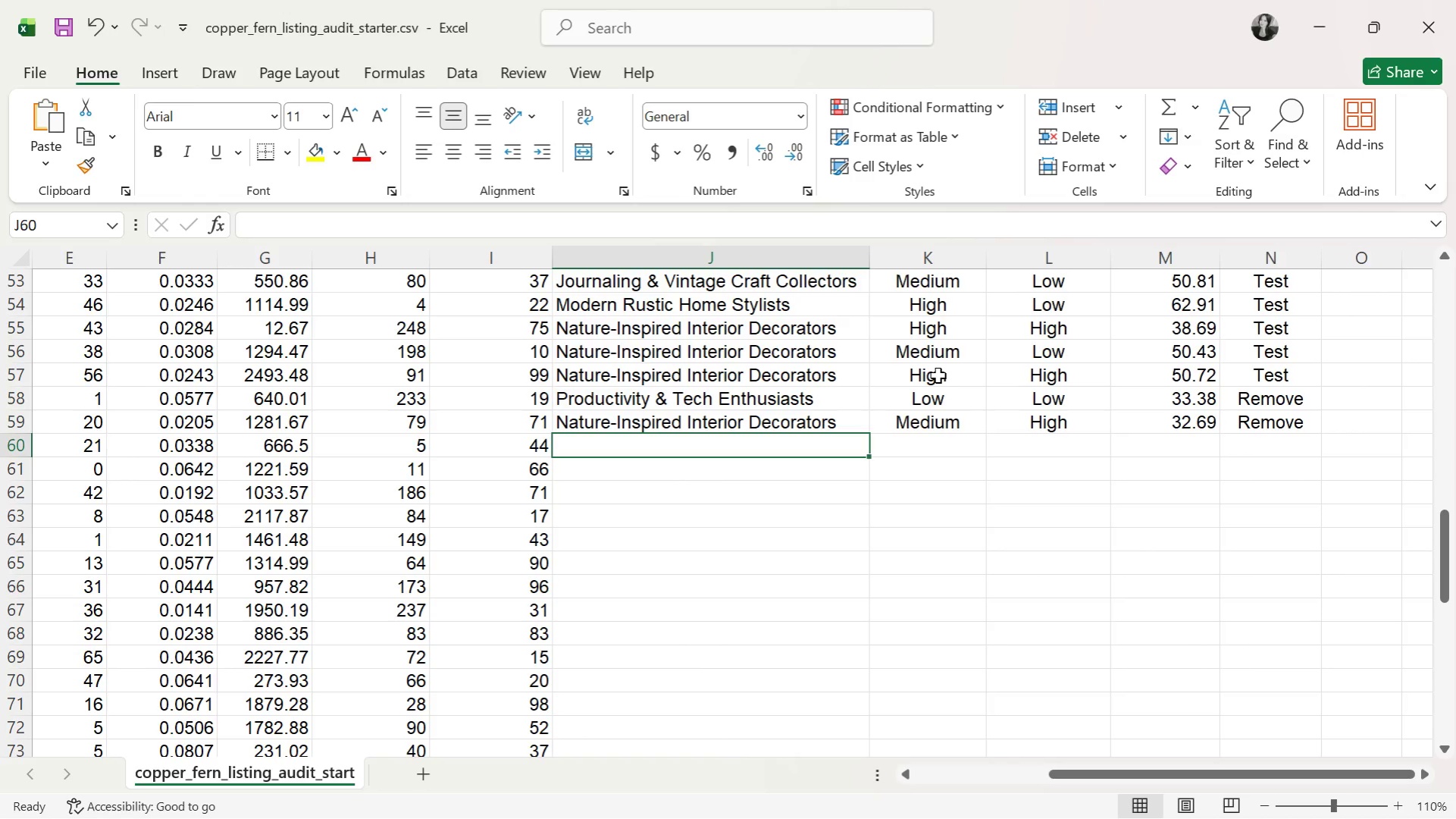 
scroll: coordinate [913, 458], scroll_direction: down, amount: 1.0
 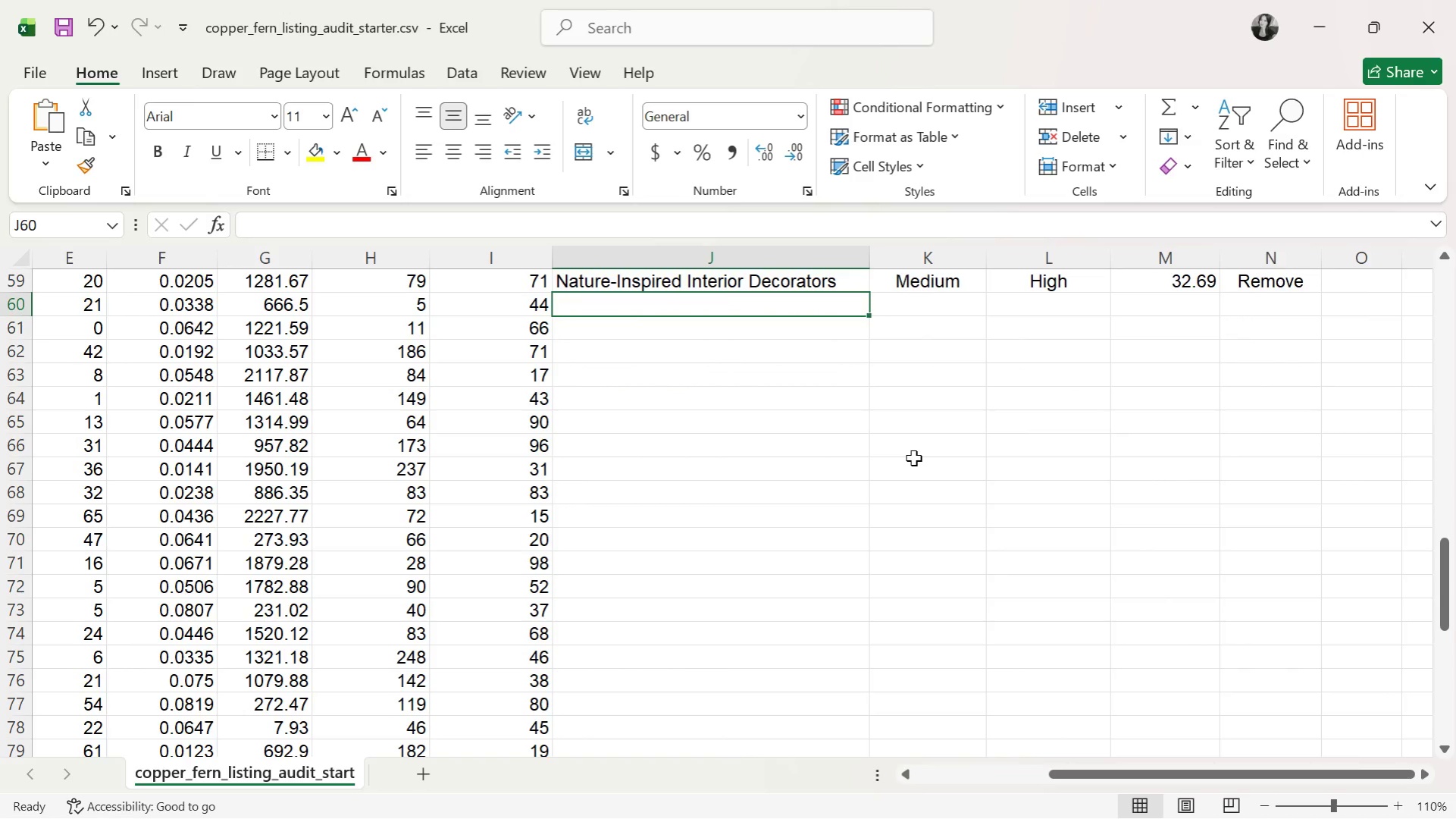 
key(P)
 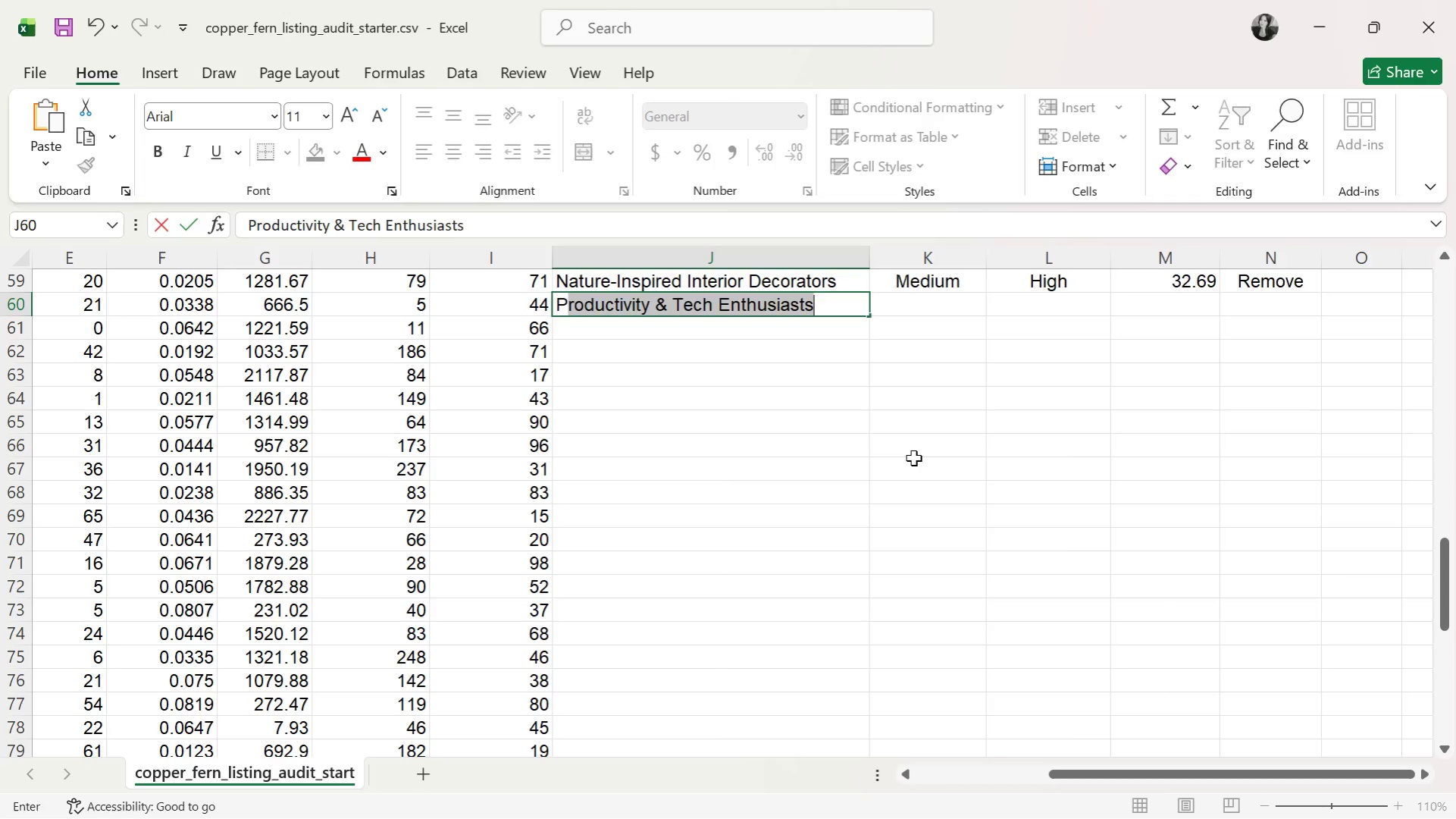 
key(ArrowRight)
 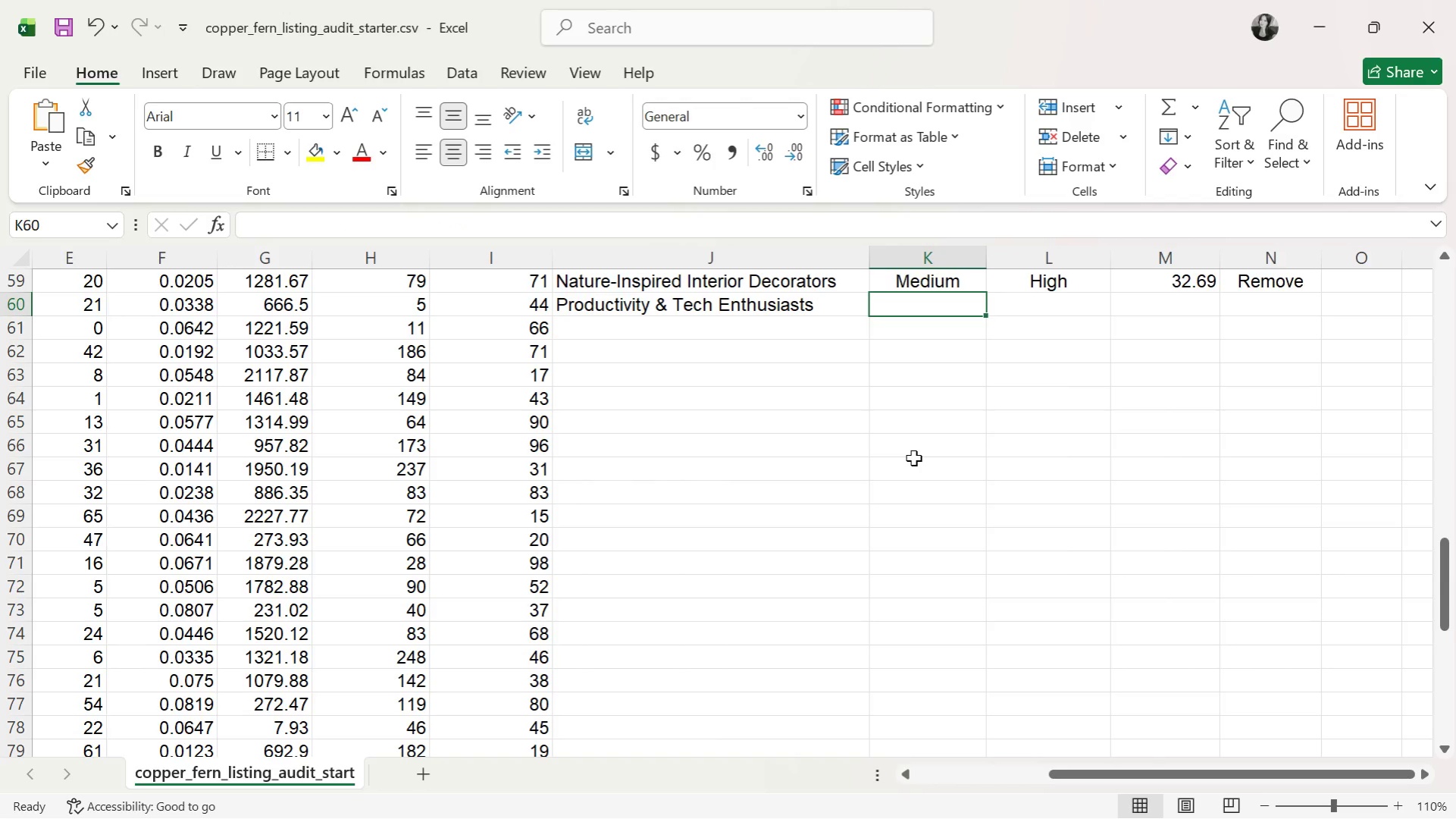 
key(M)
 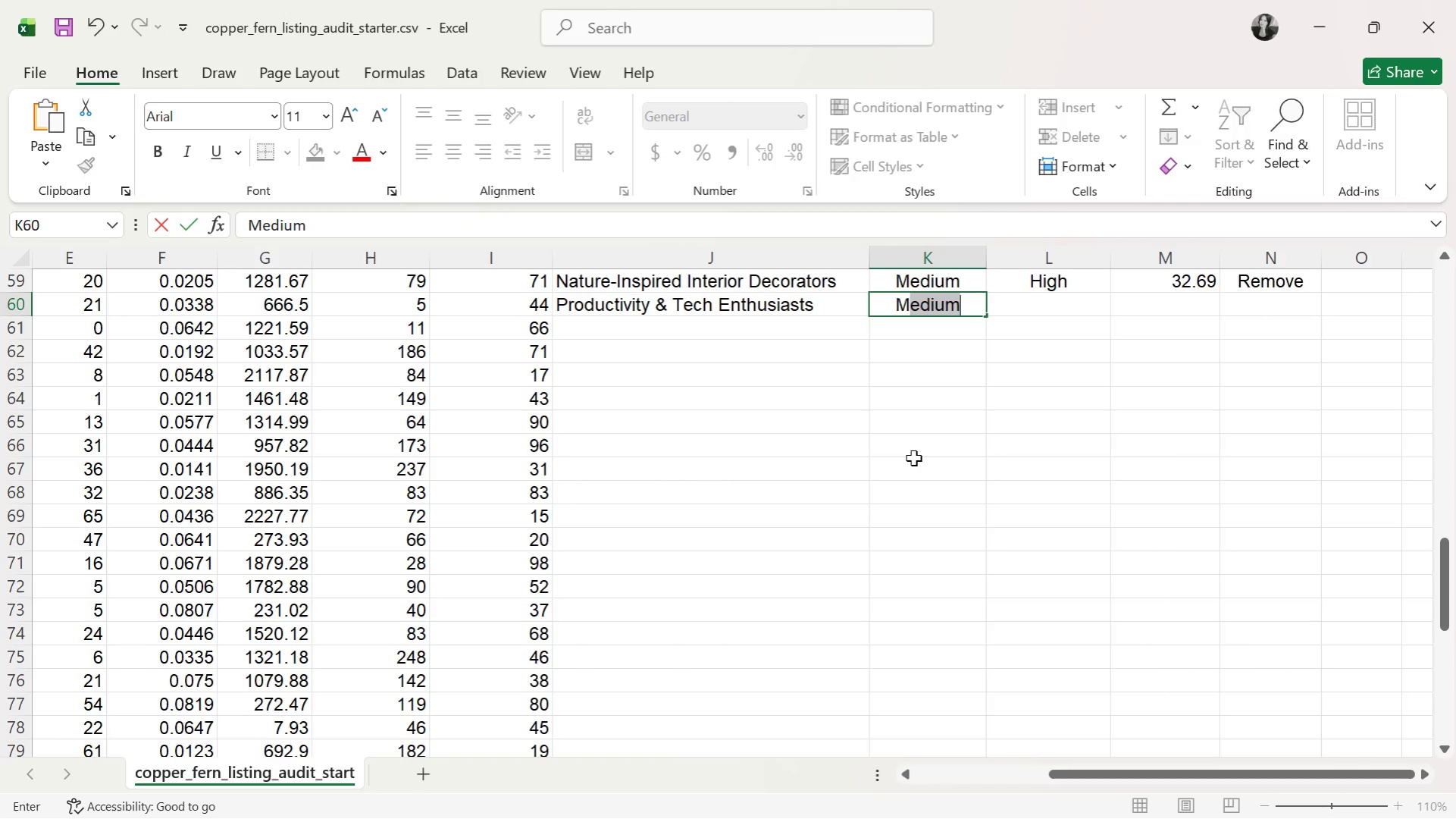 
key(ArrowRight)
 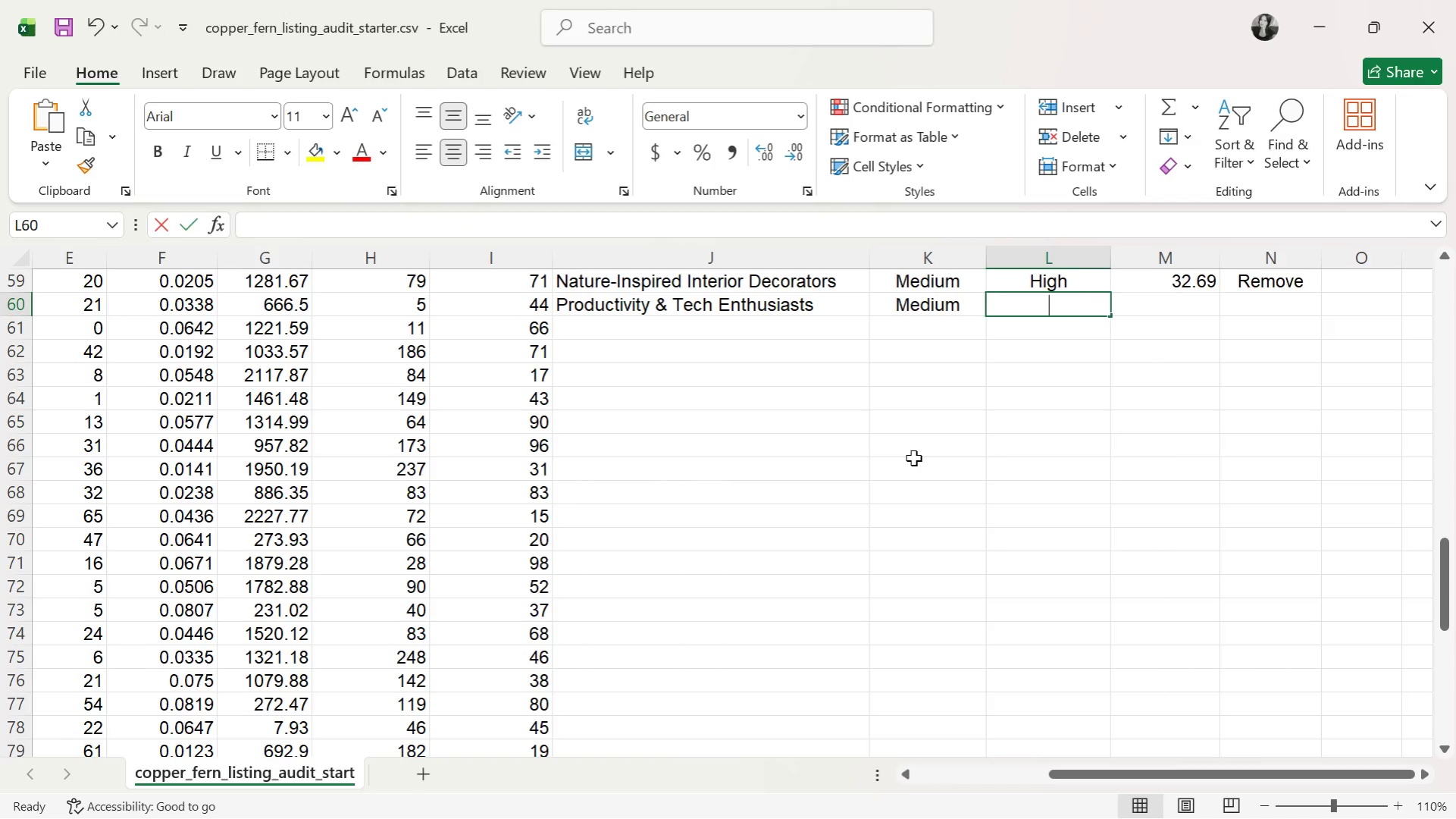 
key(M)
 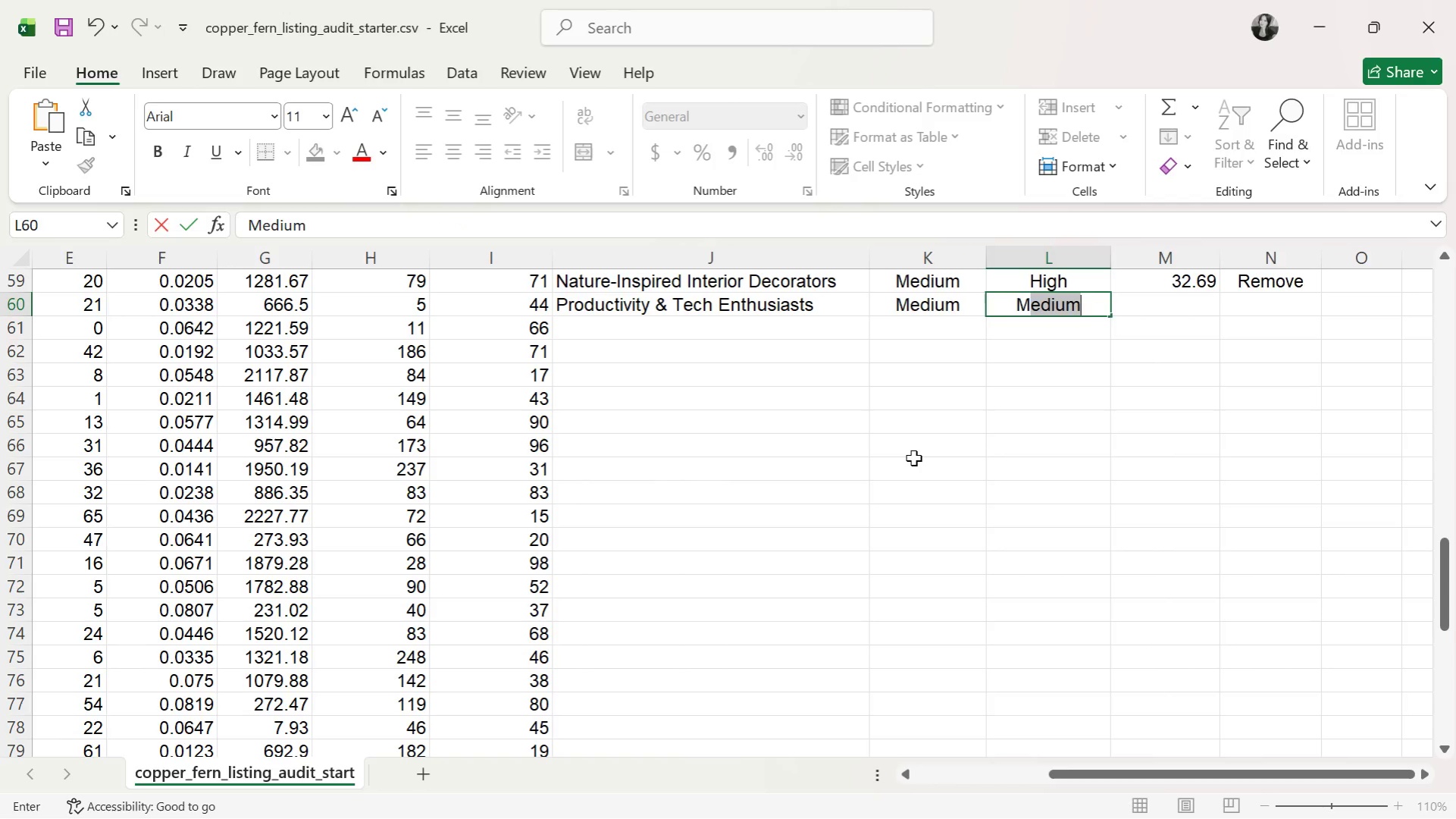 
key(ArrowRight)
 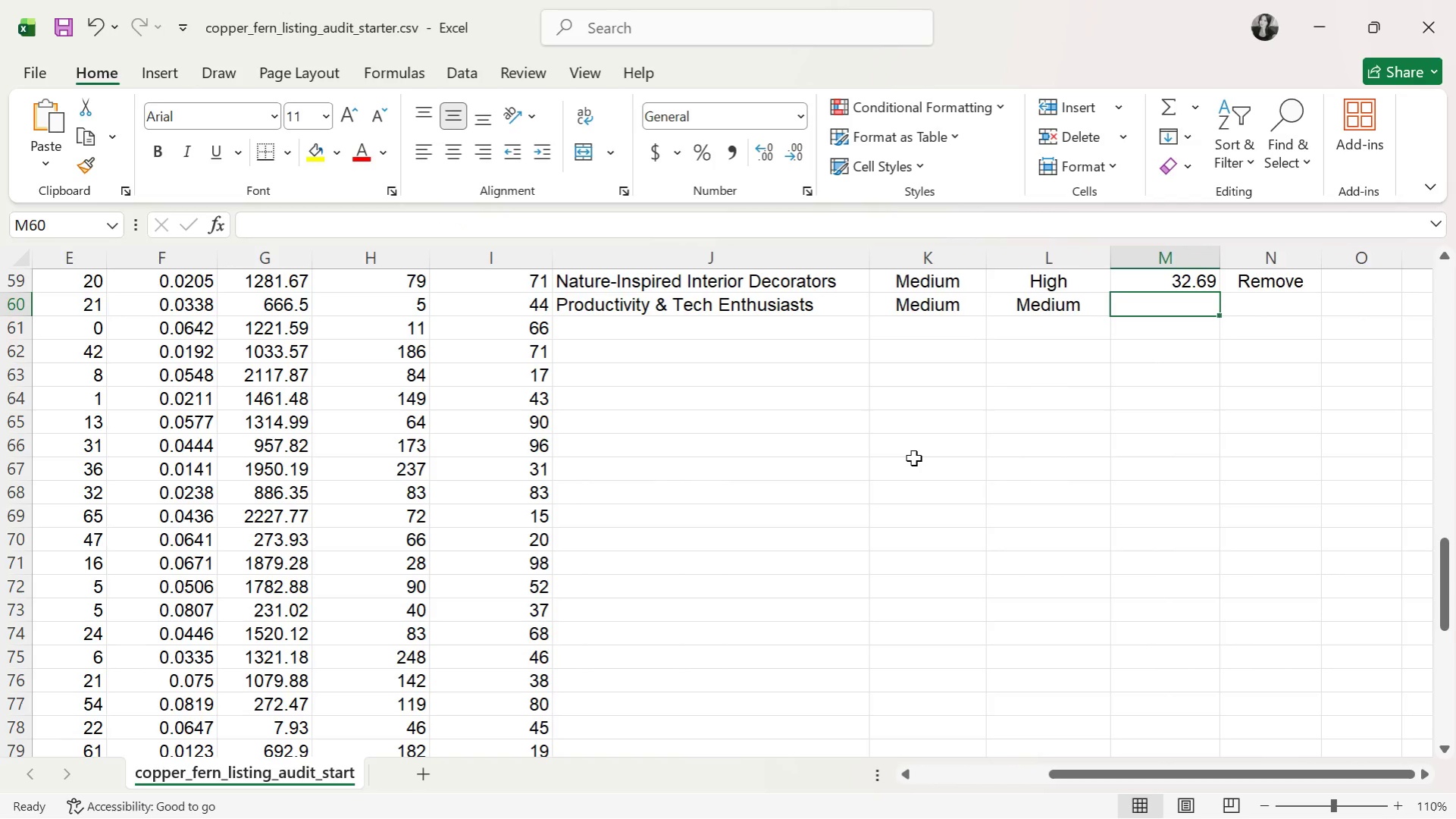 
type(46.95)
 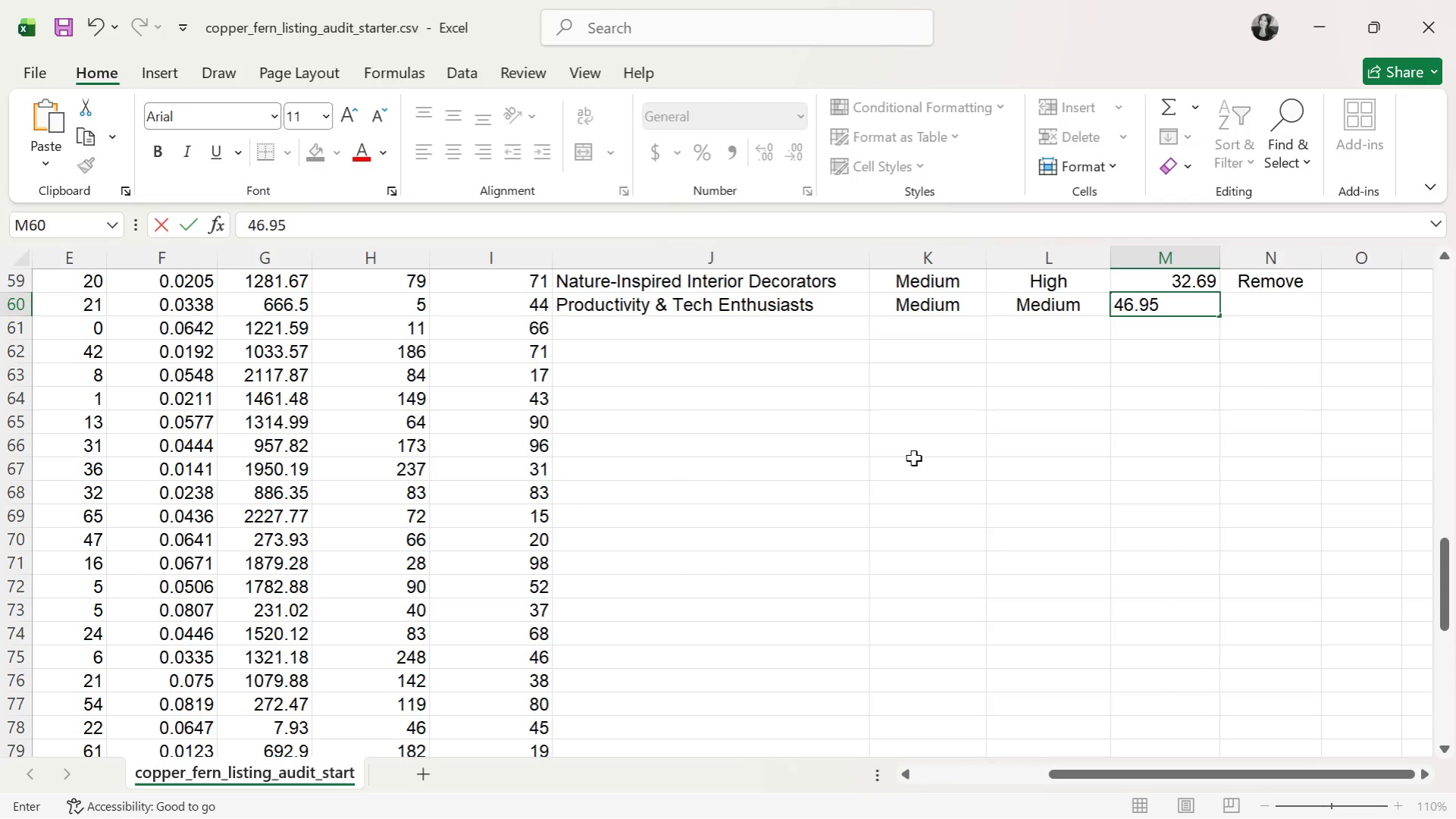 
key(ArrowDown)
 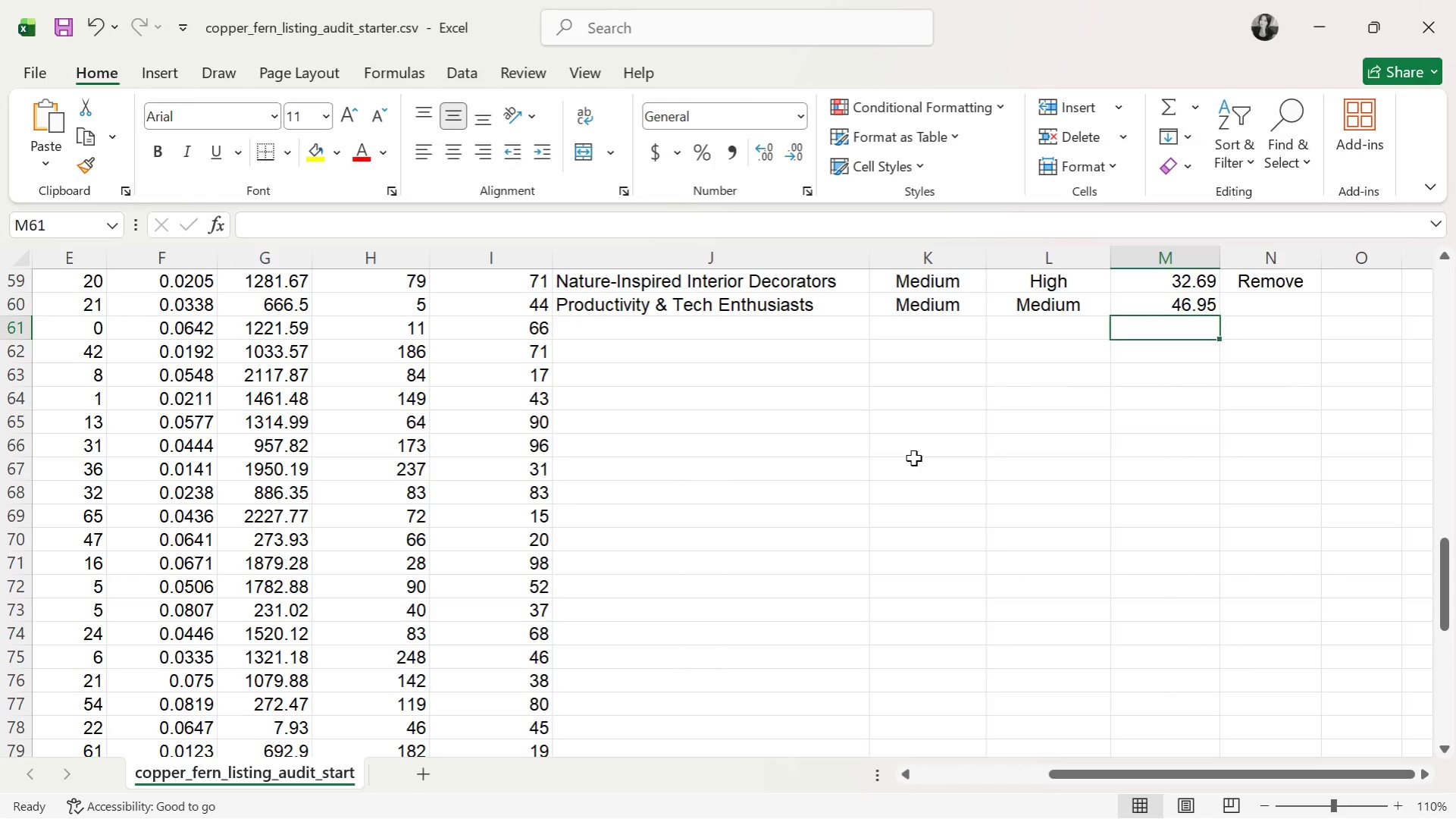 
key(ArrowLeft)
 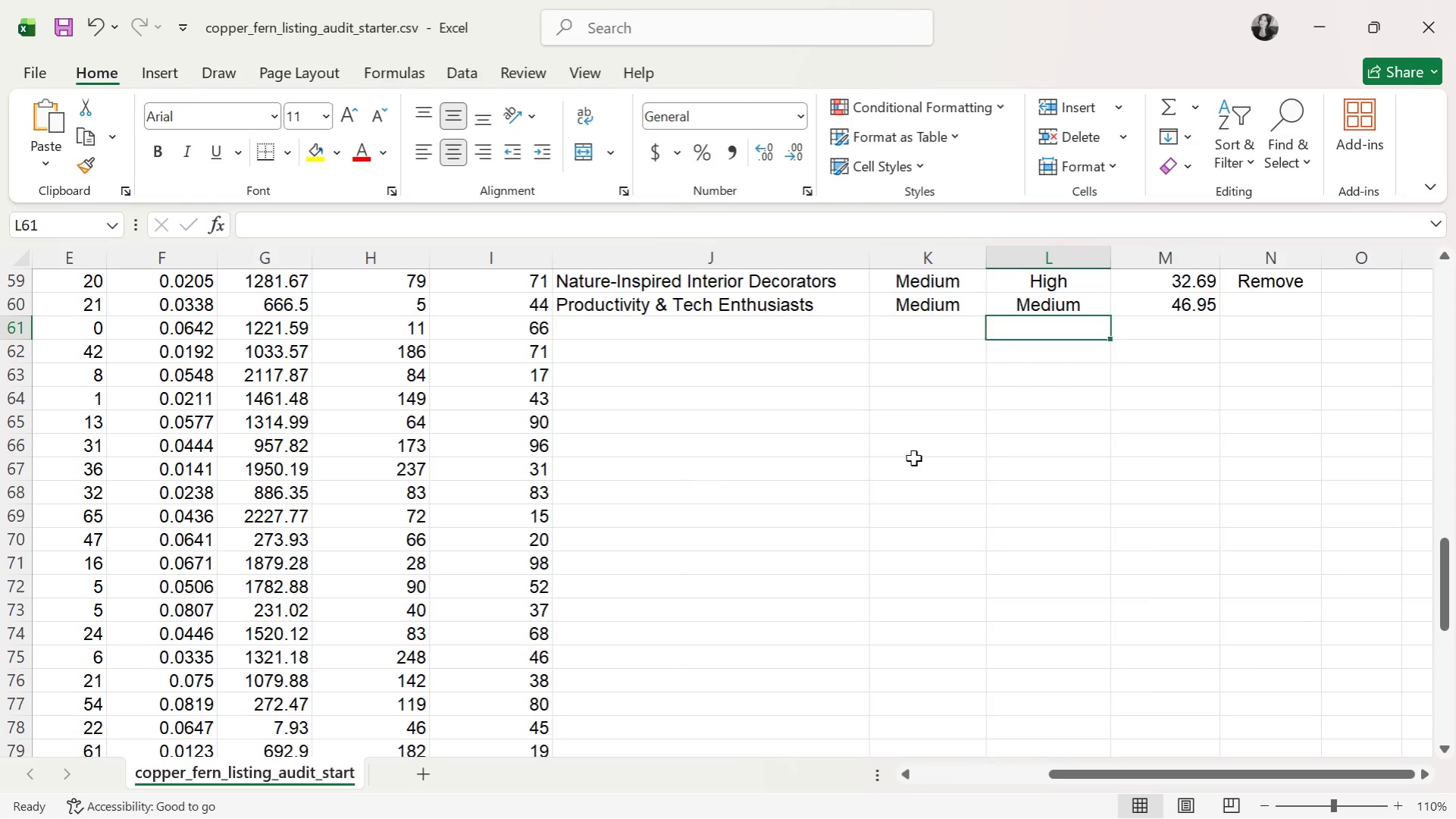 
key(ArrowUp)
 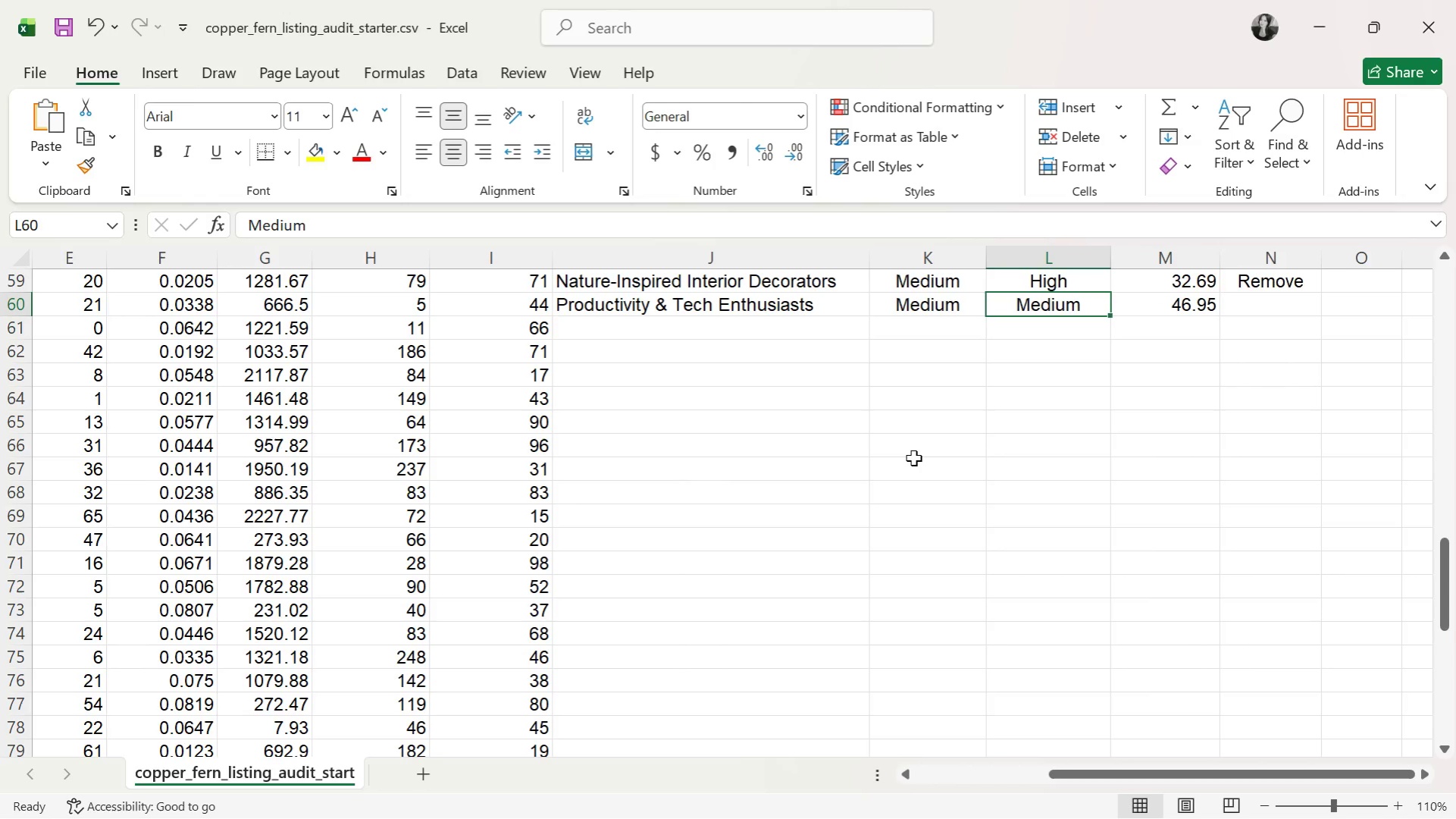 
key(ArrowRight)
 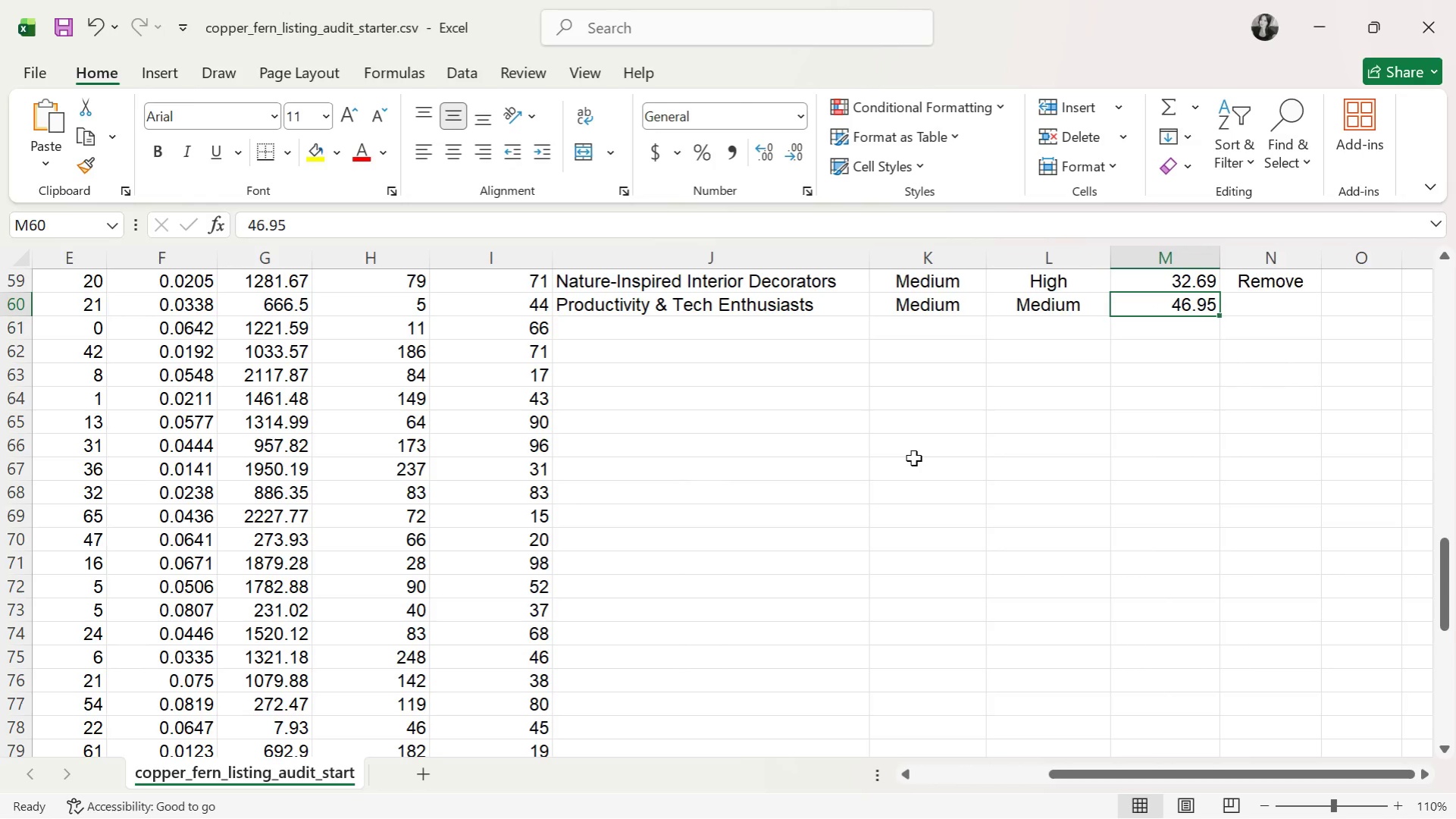 
key(ArrowRight)
 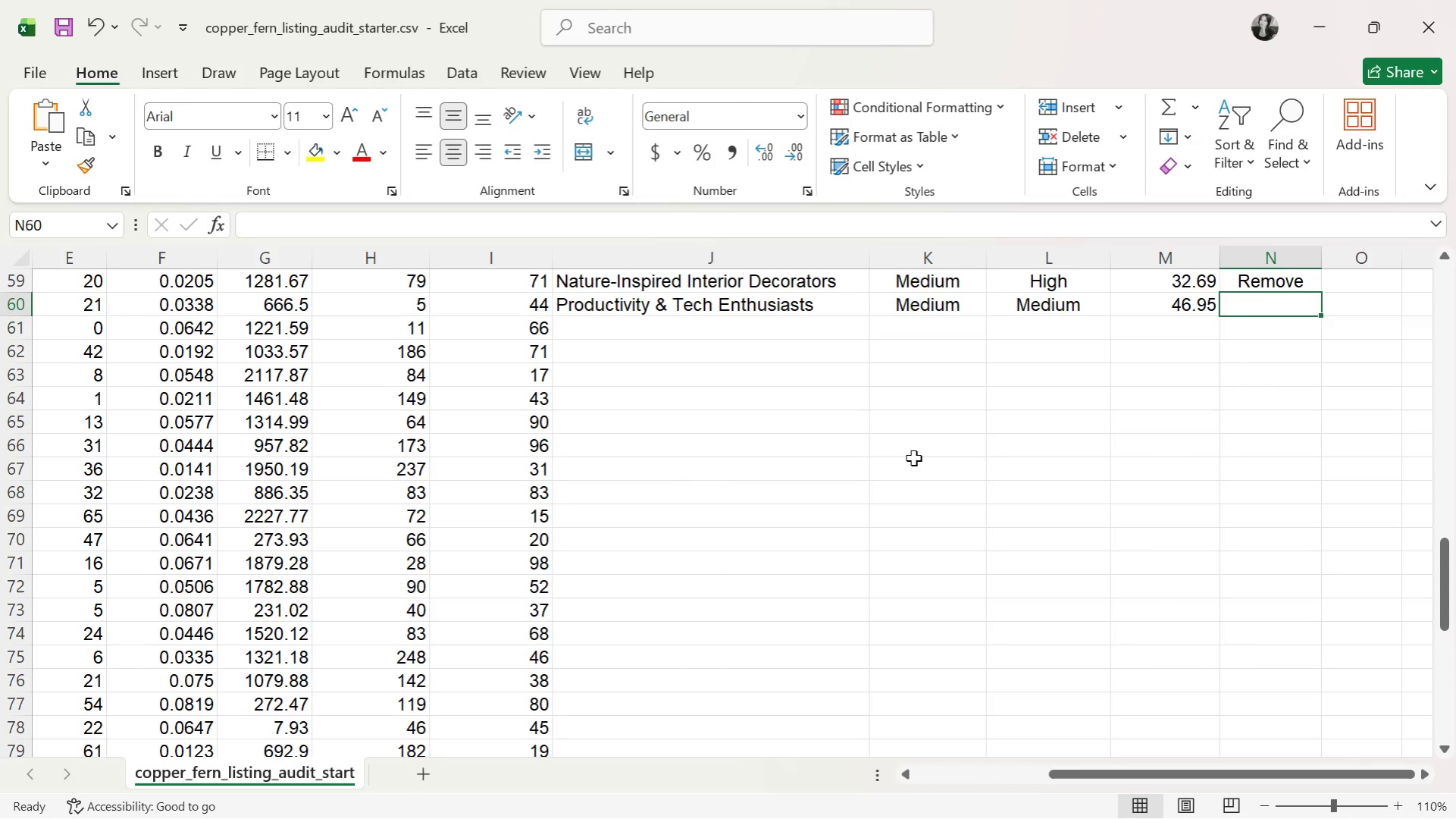 
key(T)
 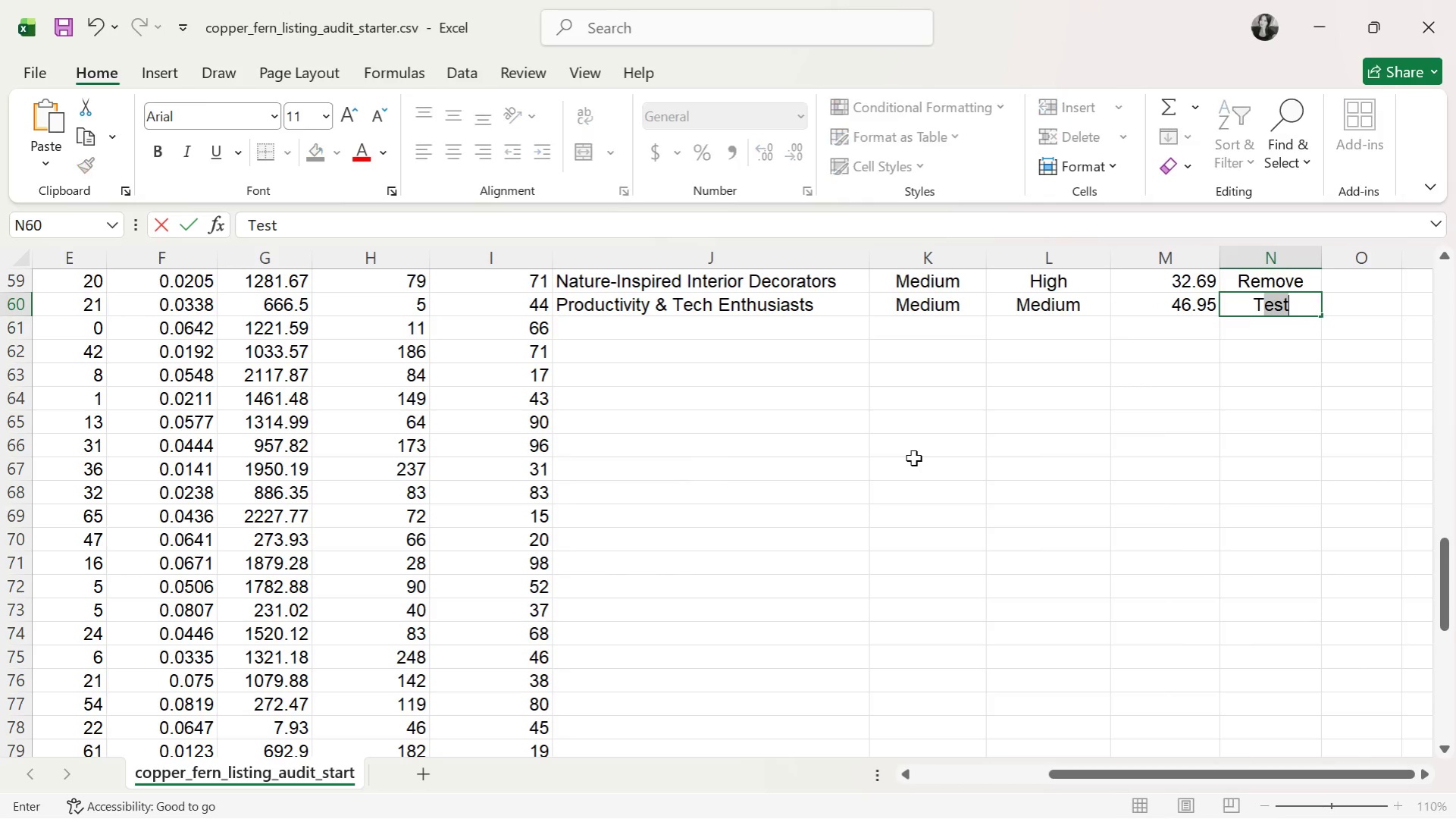 
key(ArrowDown)
 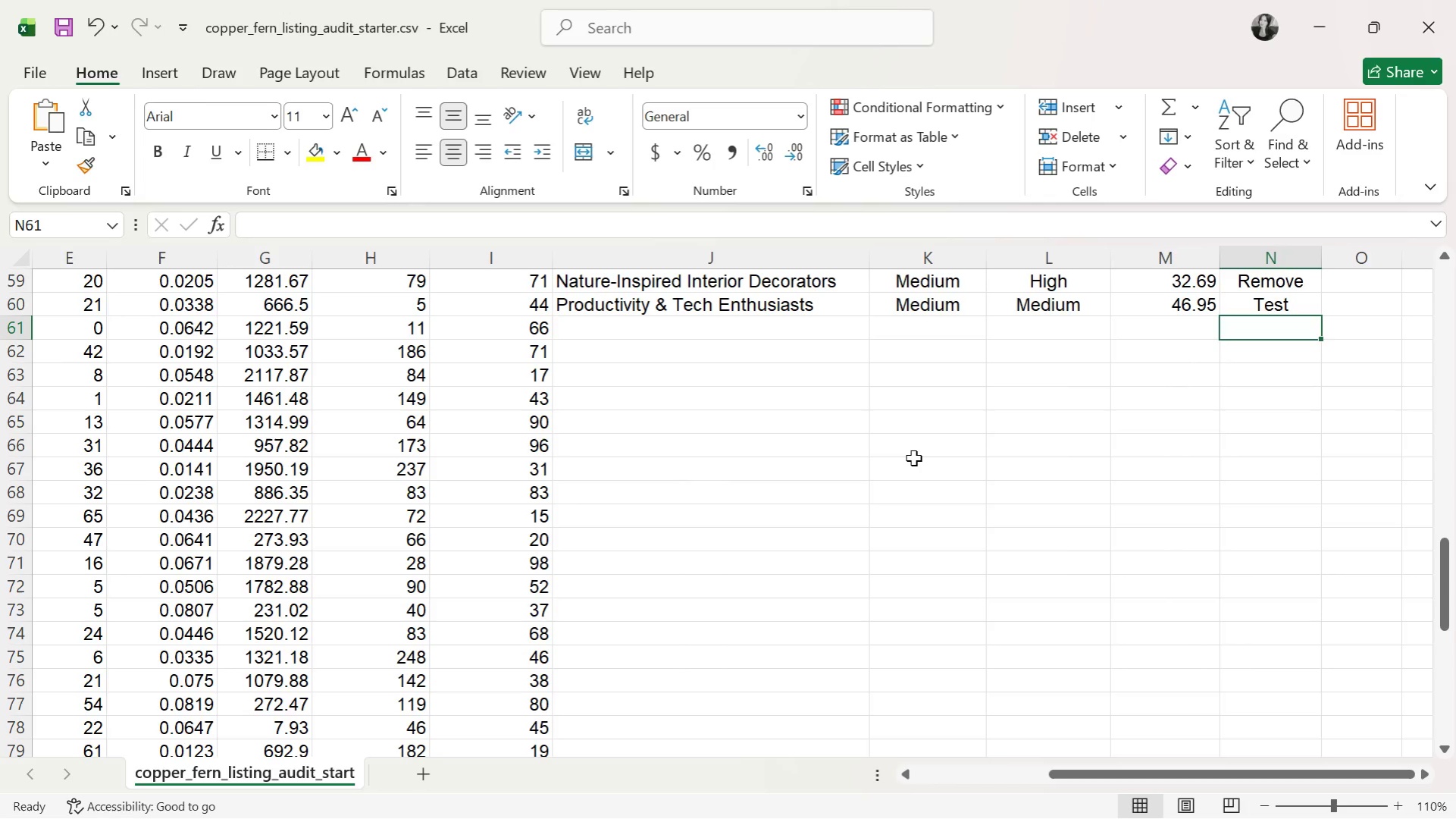 
key(ArrowLeft)
 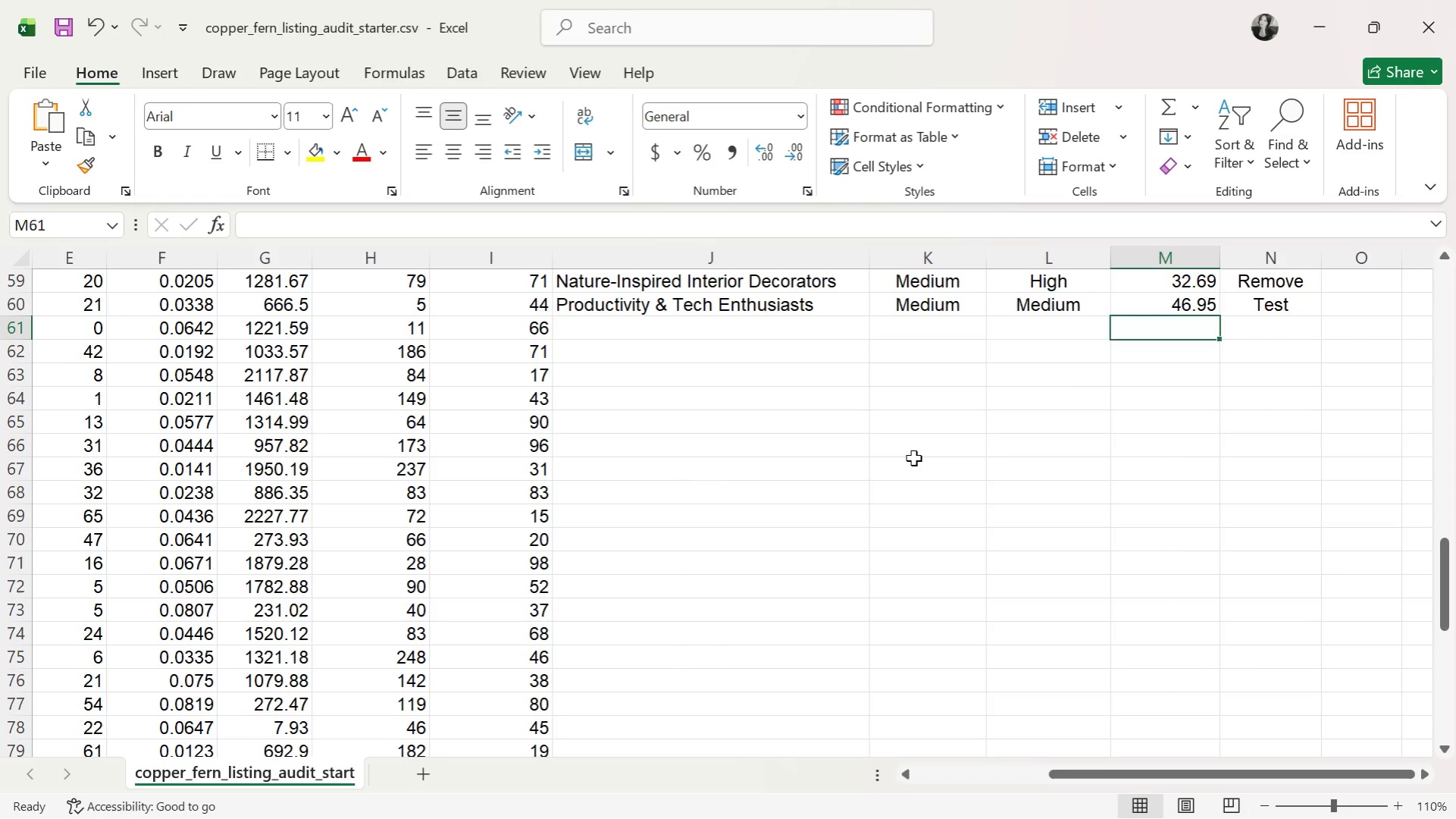 
key(ArrowLeft)
 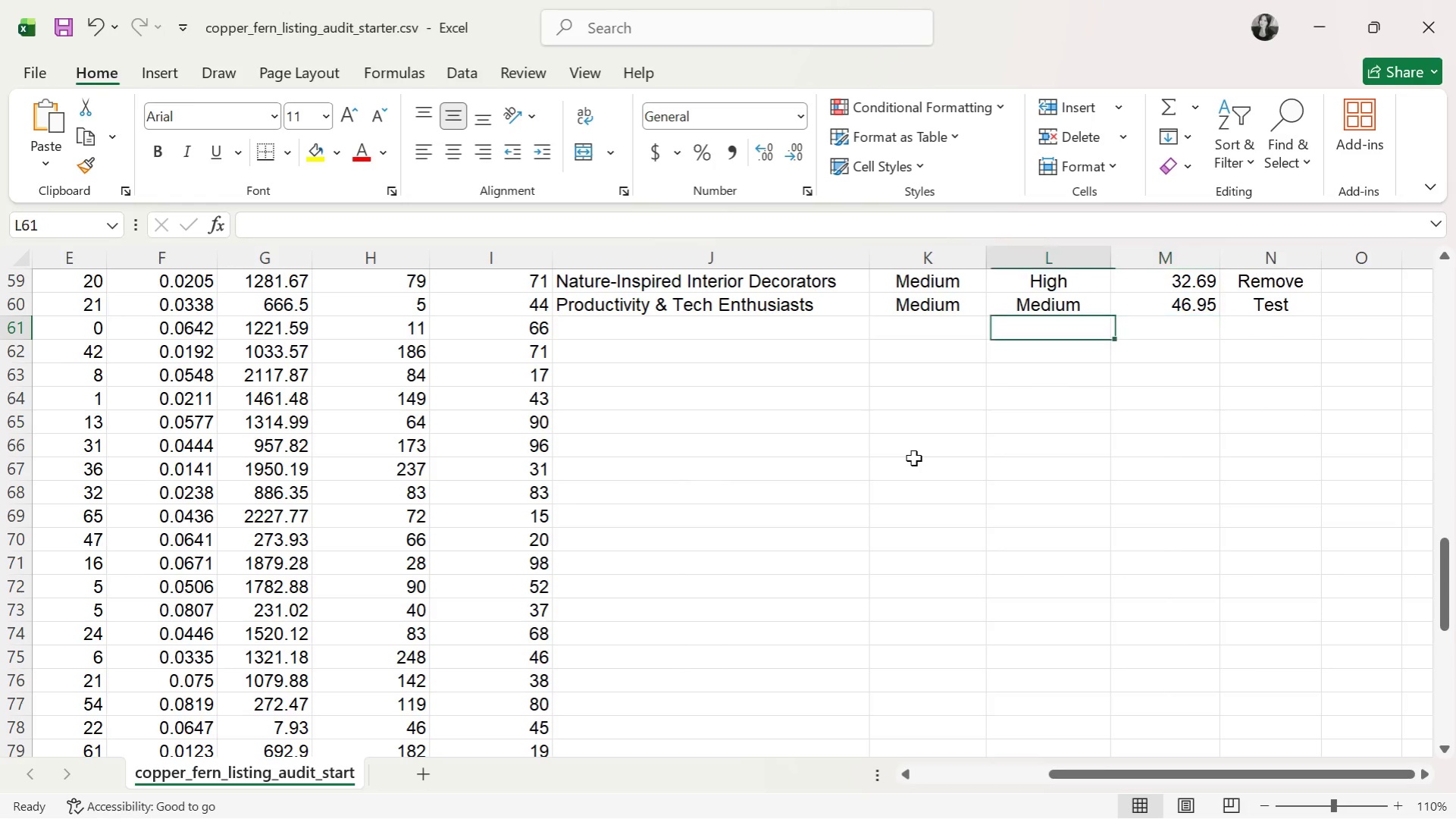 
key(ArrowLeft)
 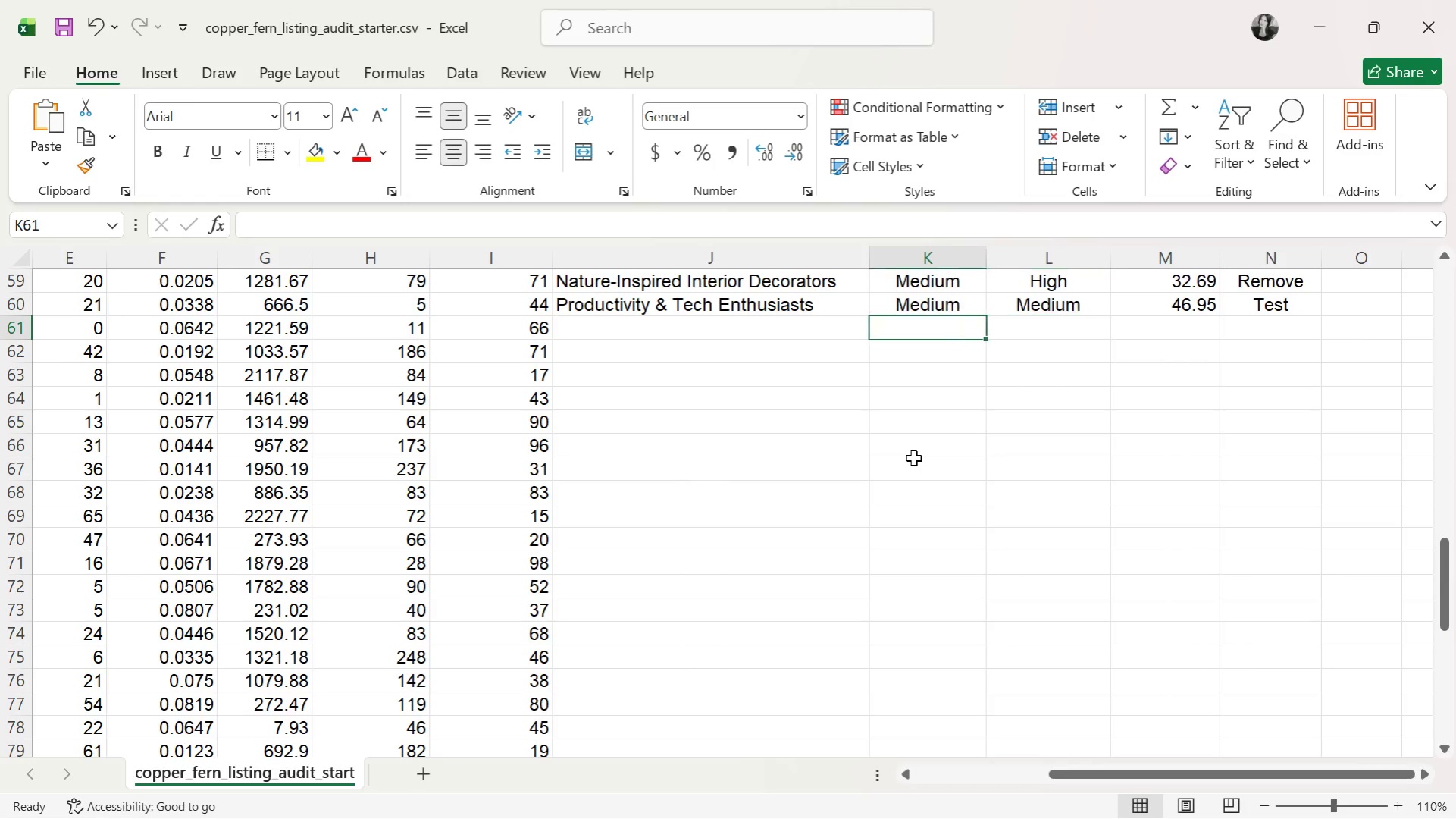 
key(ArrowLeft)
 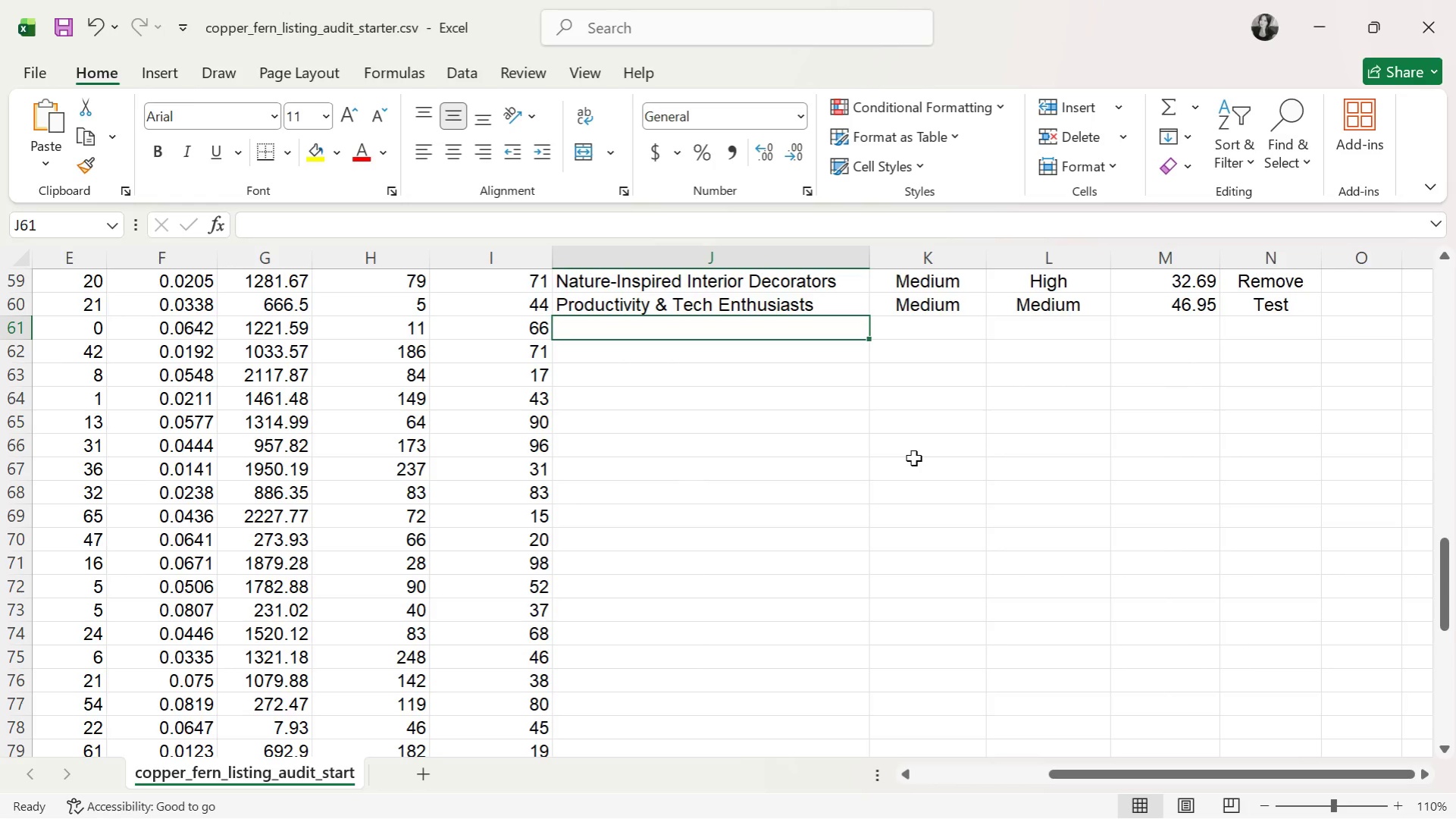 
key(J)
 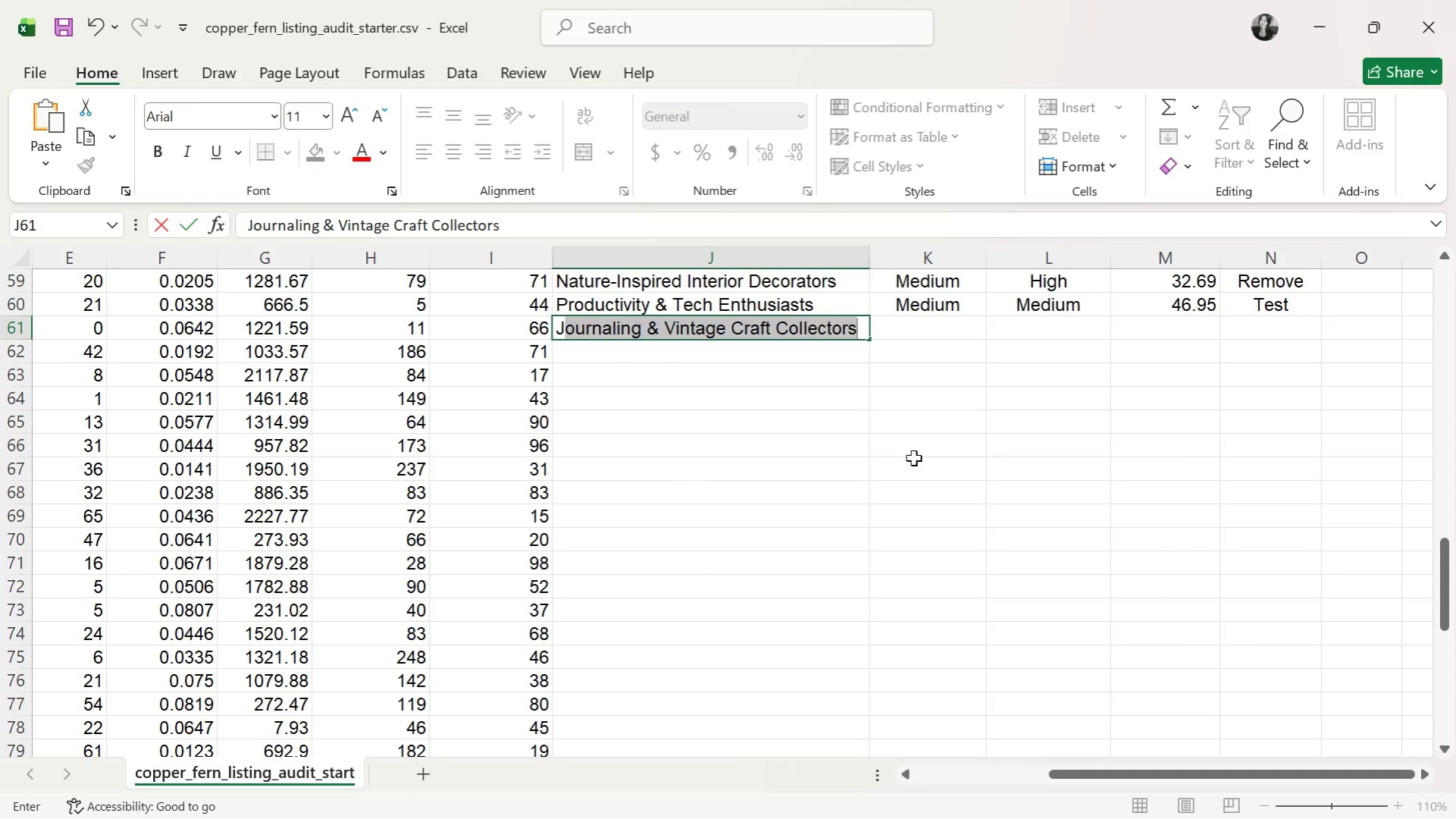 
key(ArrowRight)
 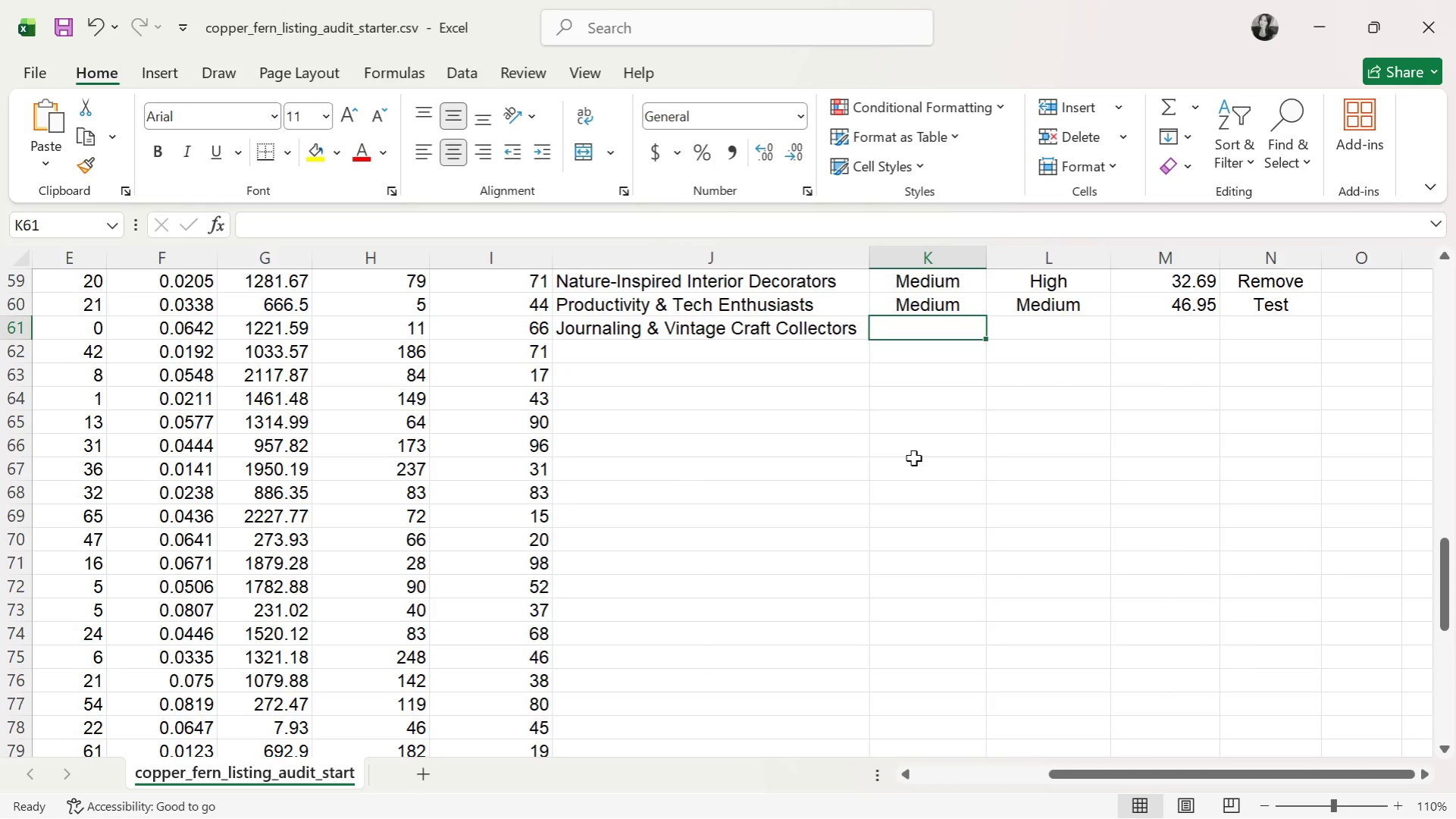 
key(L)
 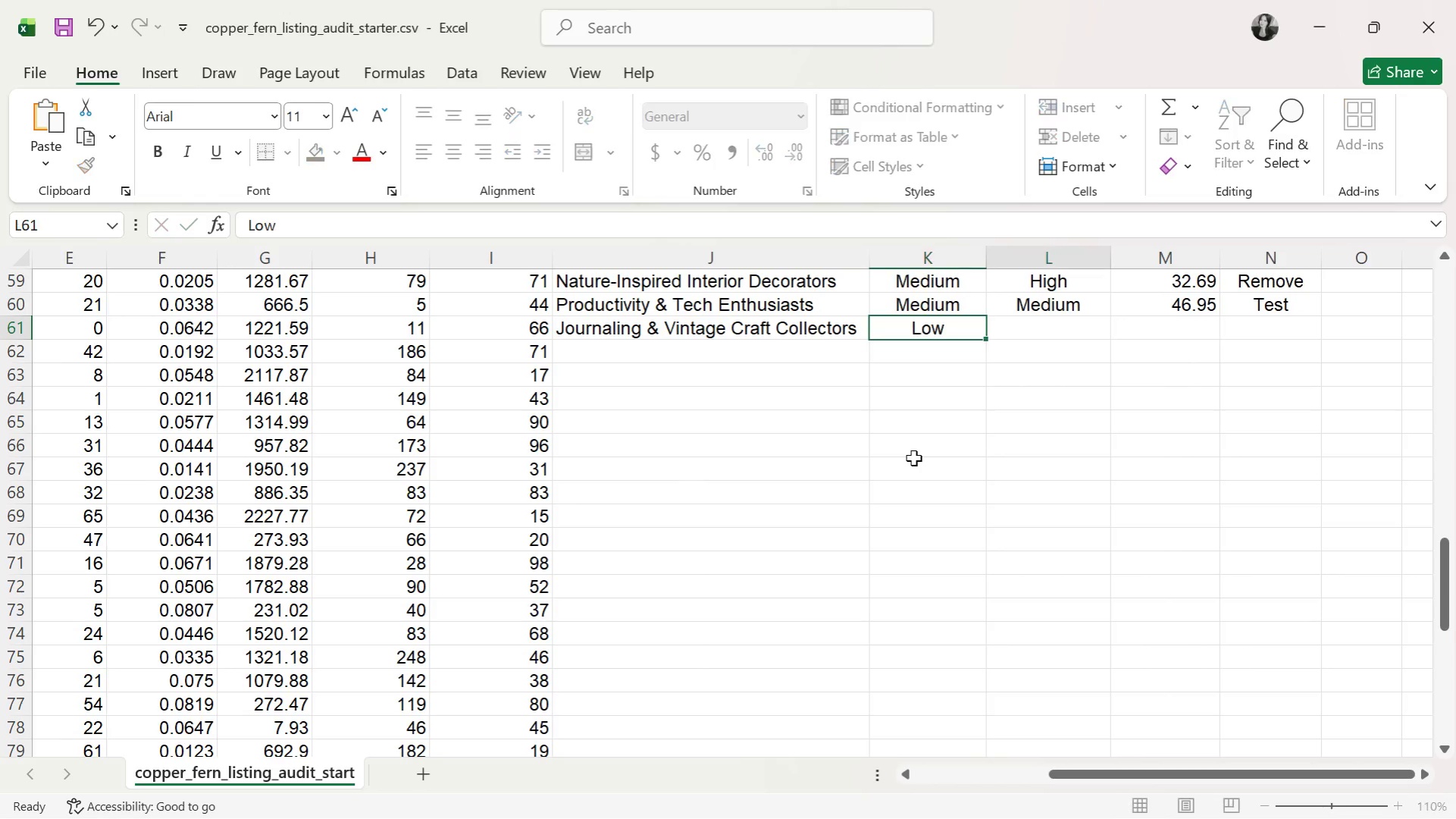 
key(ArrowRight)
 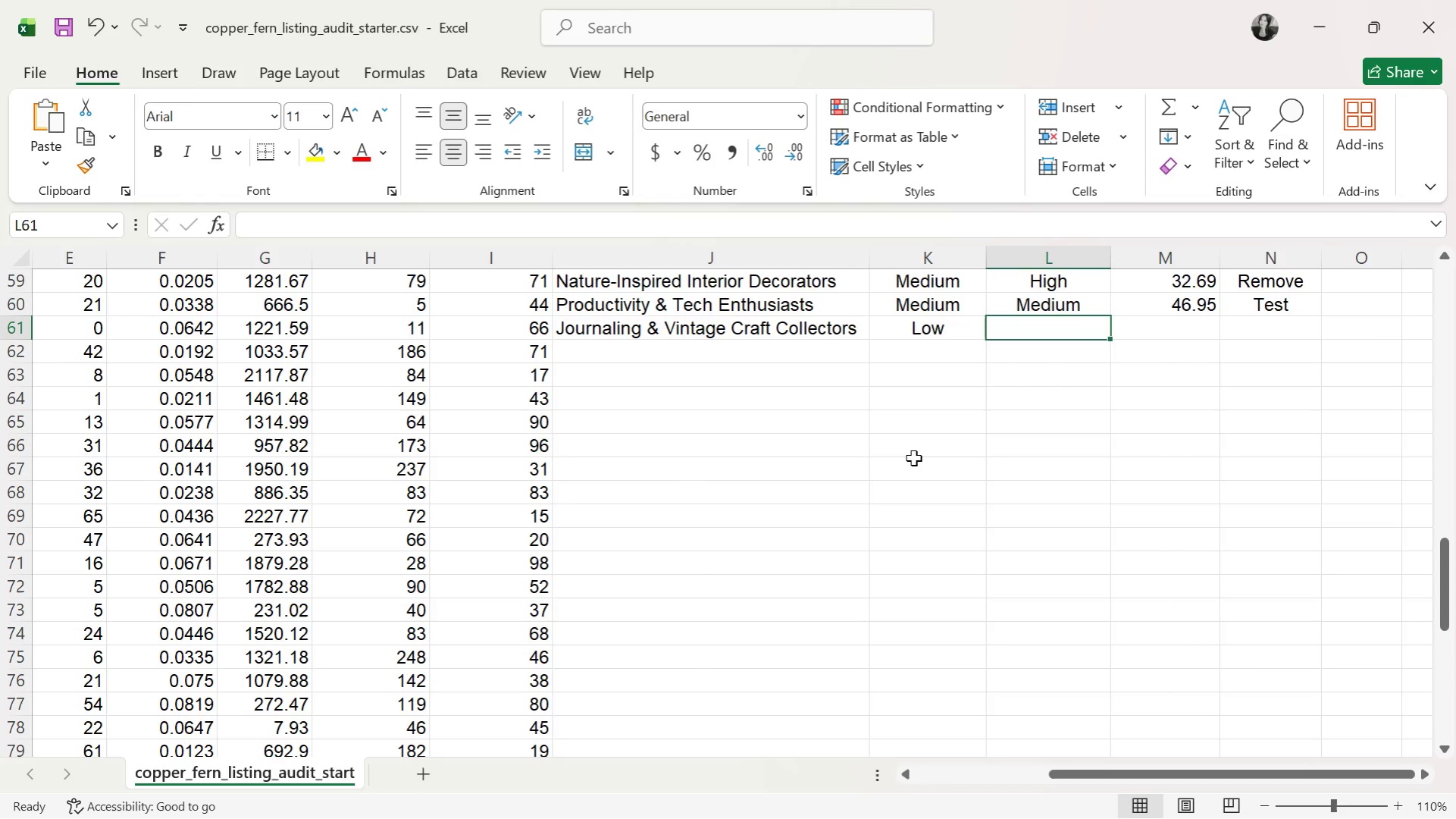 
key(M)
 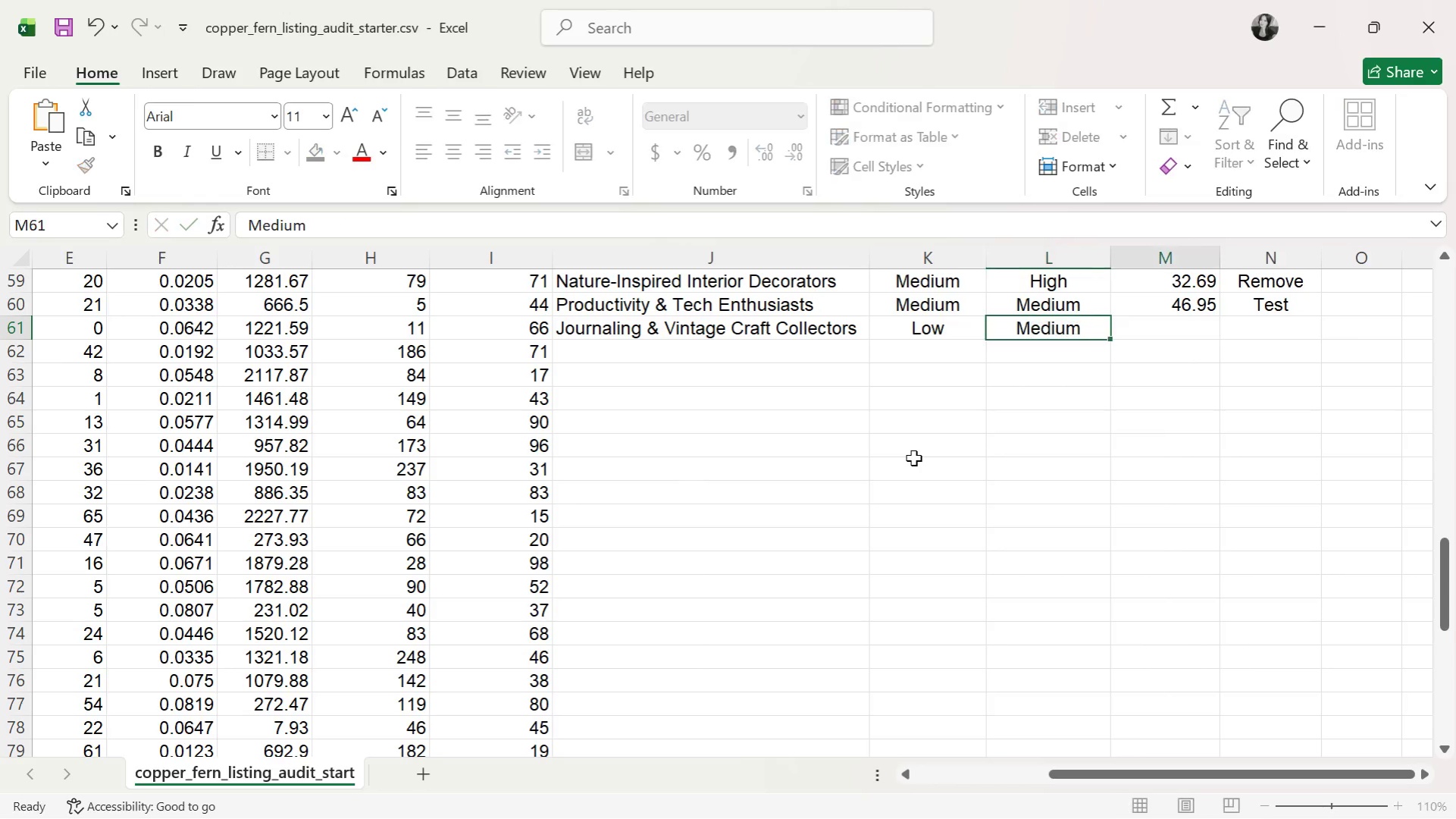 
key(ArrowRight)
 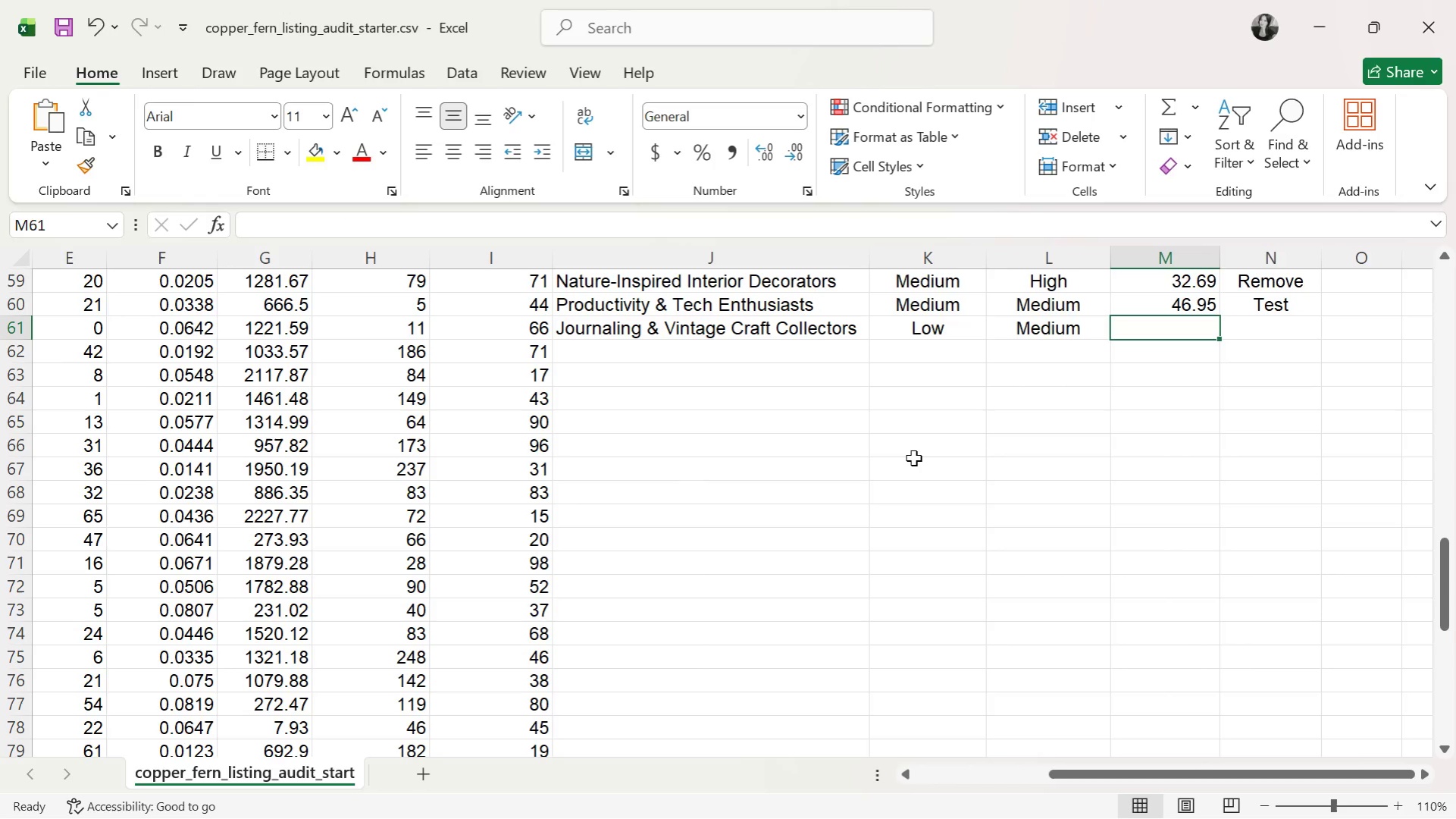 
type(40.53)
 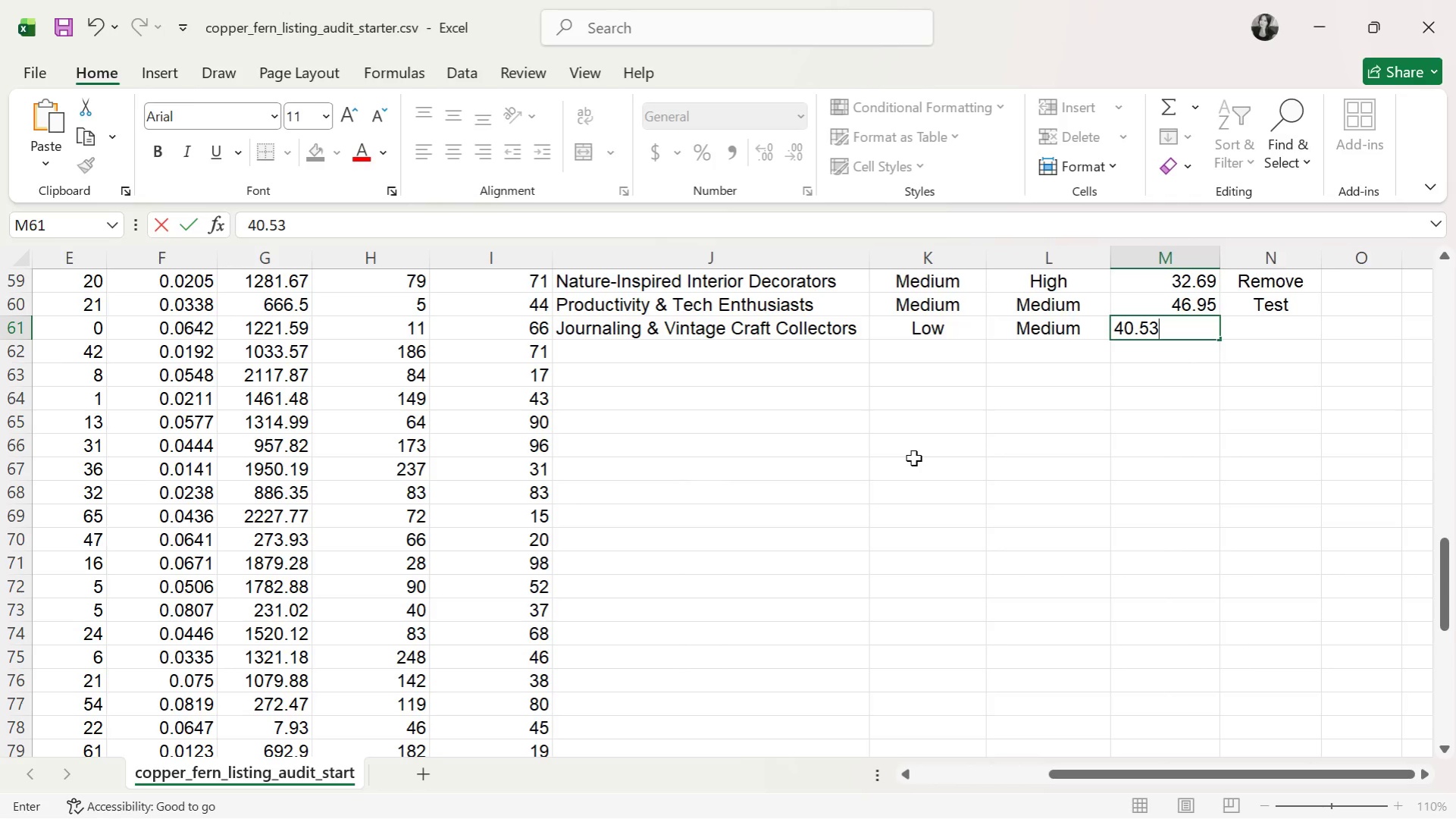 
key(ArrowRight)
 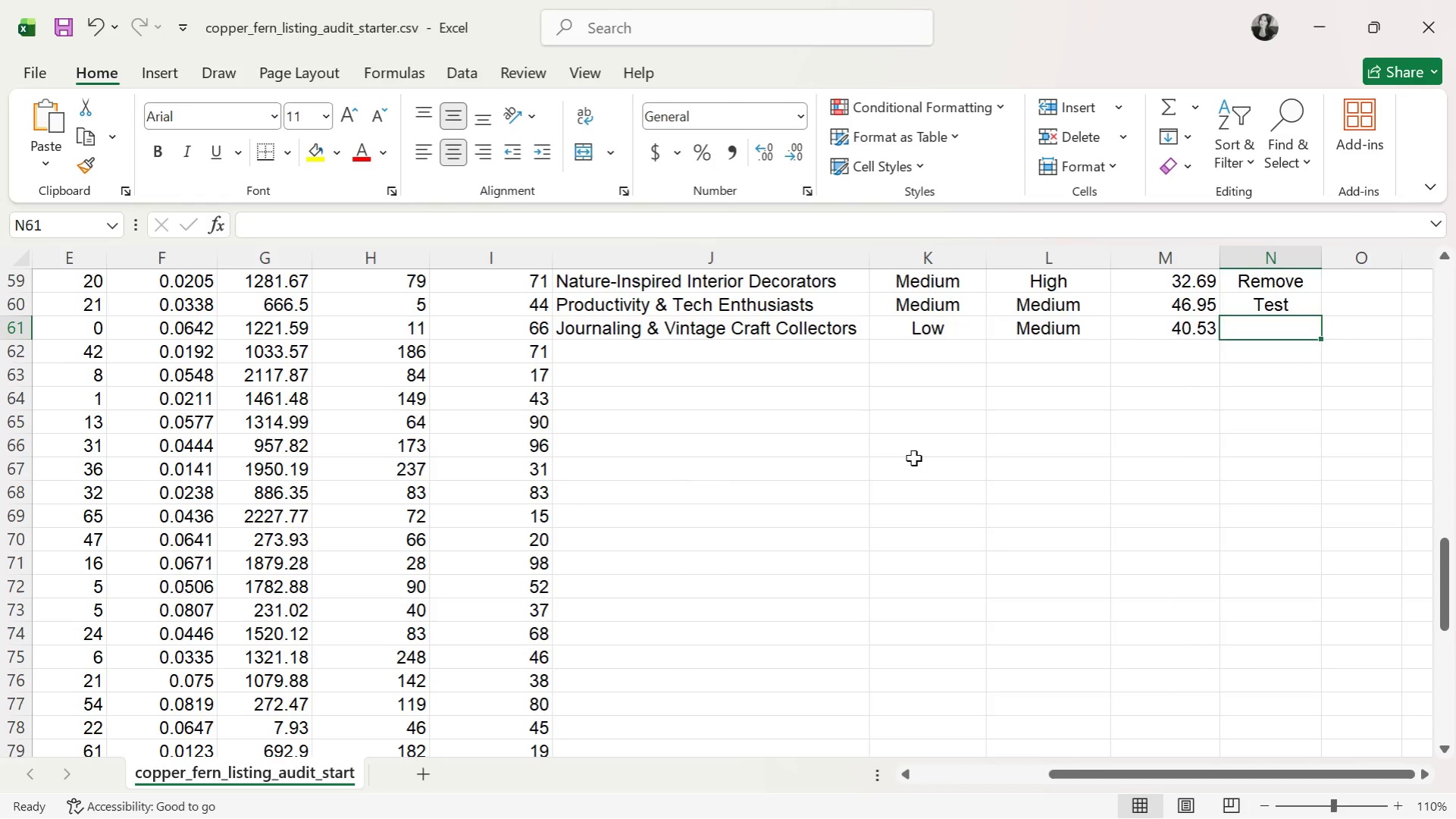 
wait(6.64)
 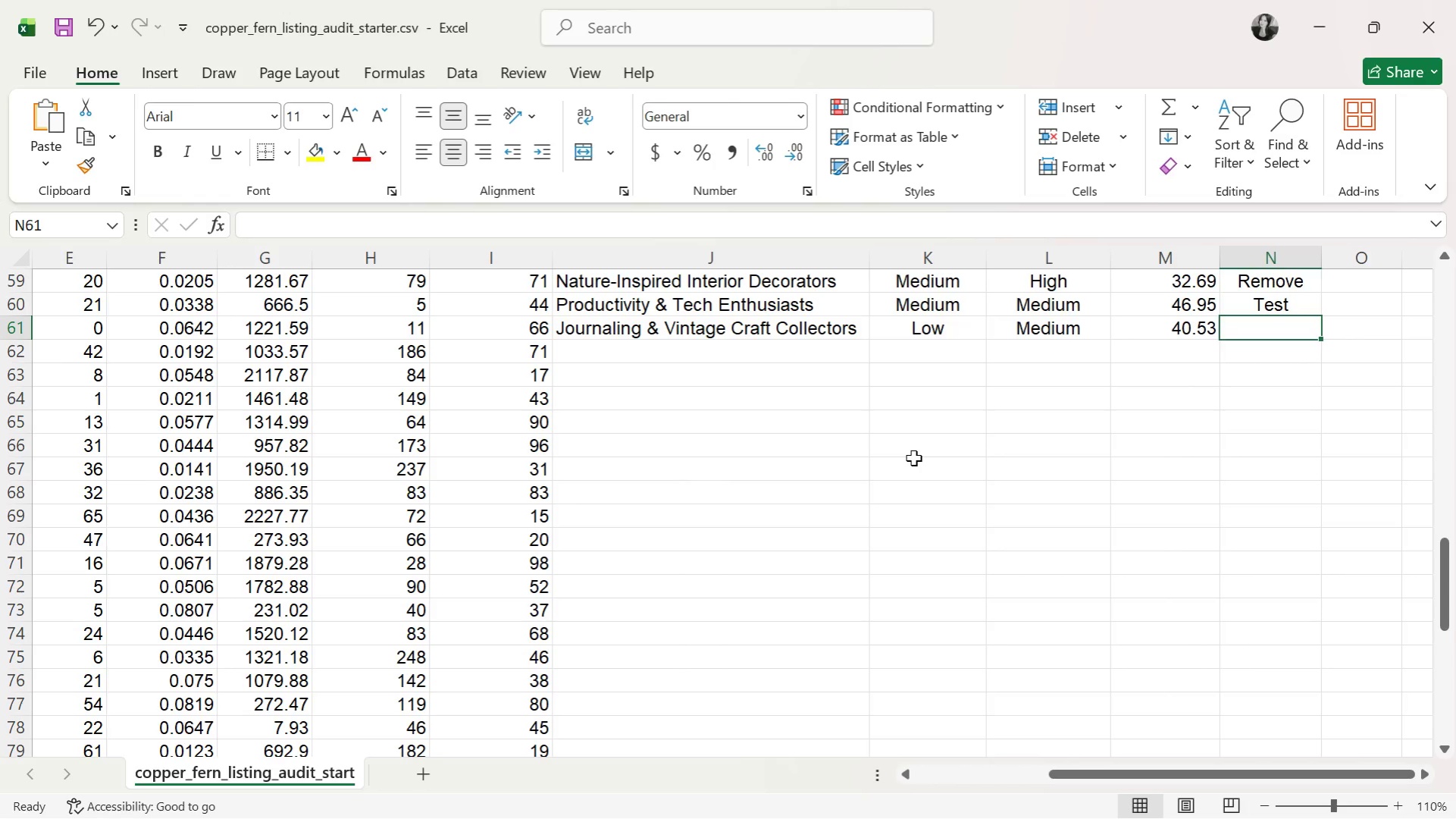 
key(ArrowLeft)
 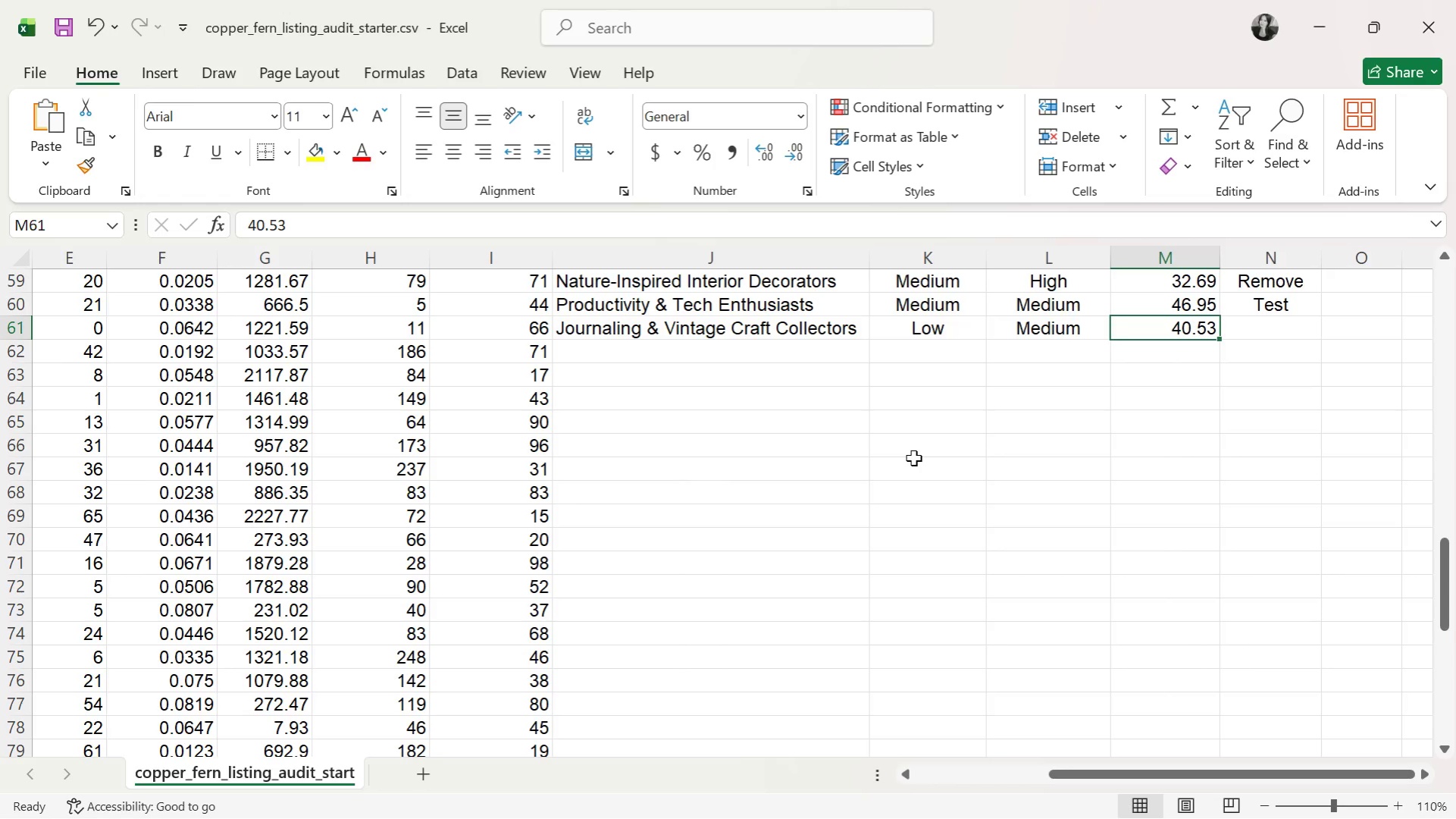 
wait(23.47)
 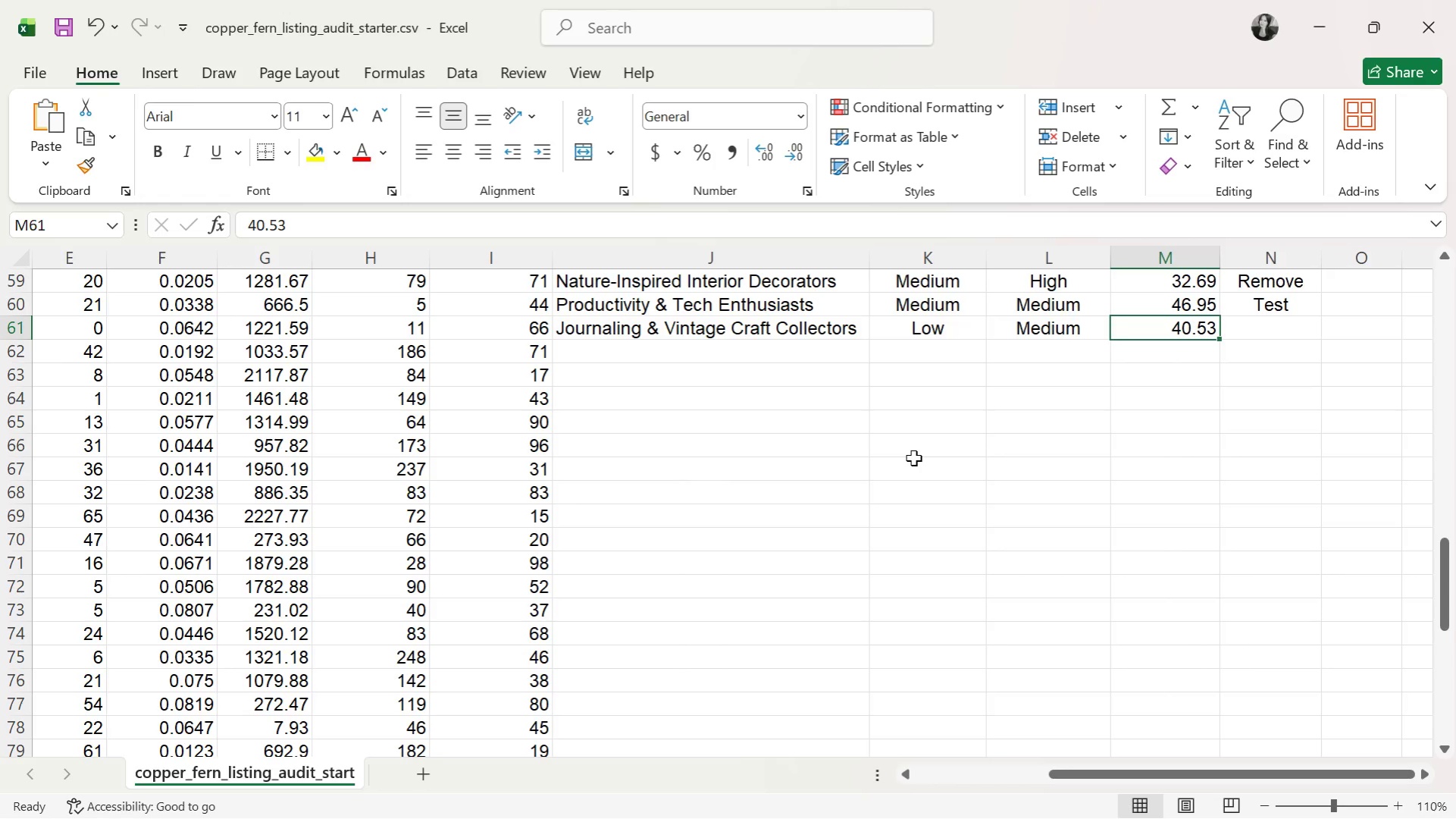 
key(ArrowRight)
 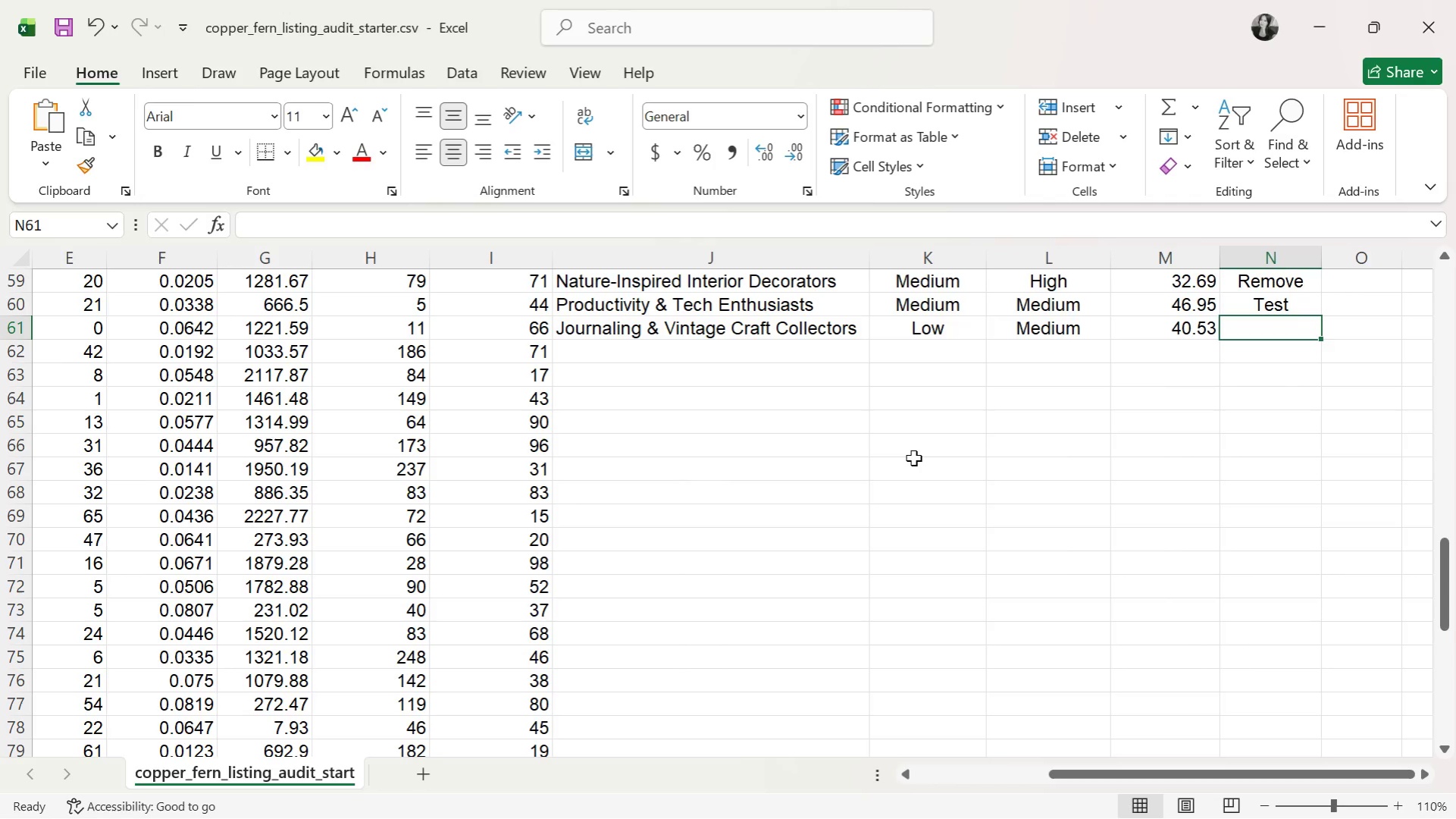 
key(T)
 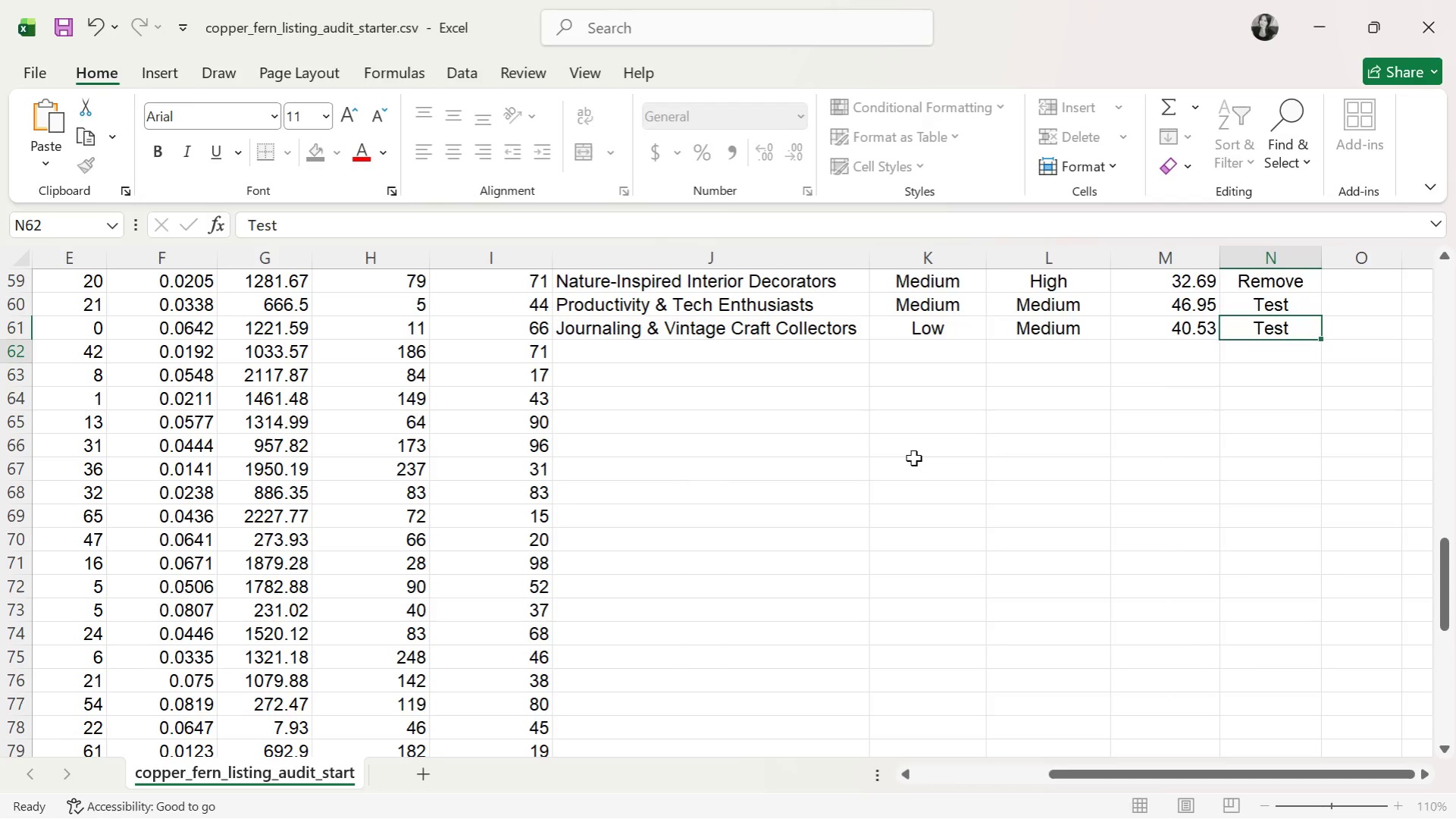 
key(ArrowDown)
 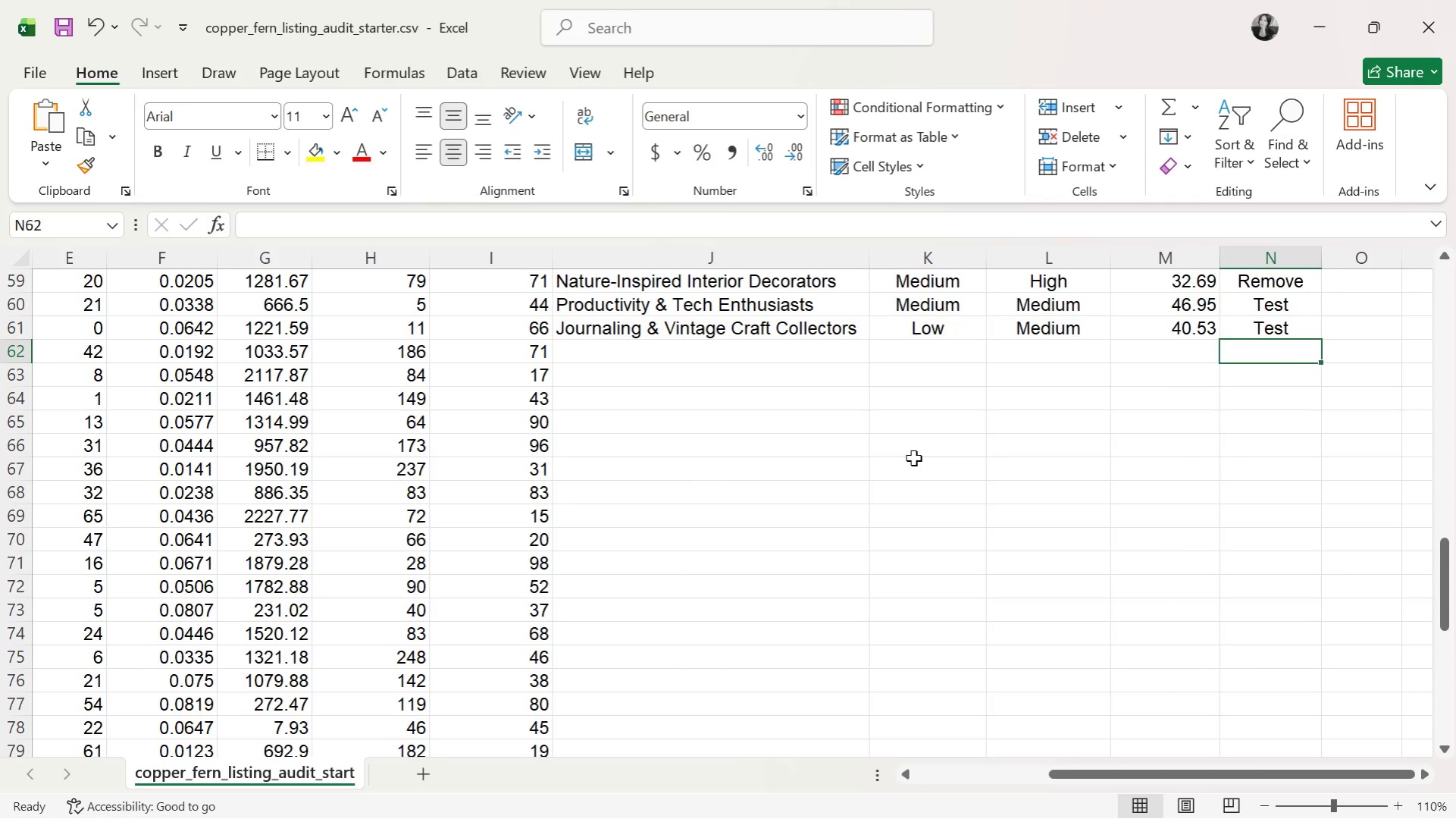 
key(ArrowLeft)
 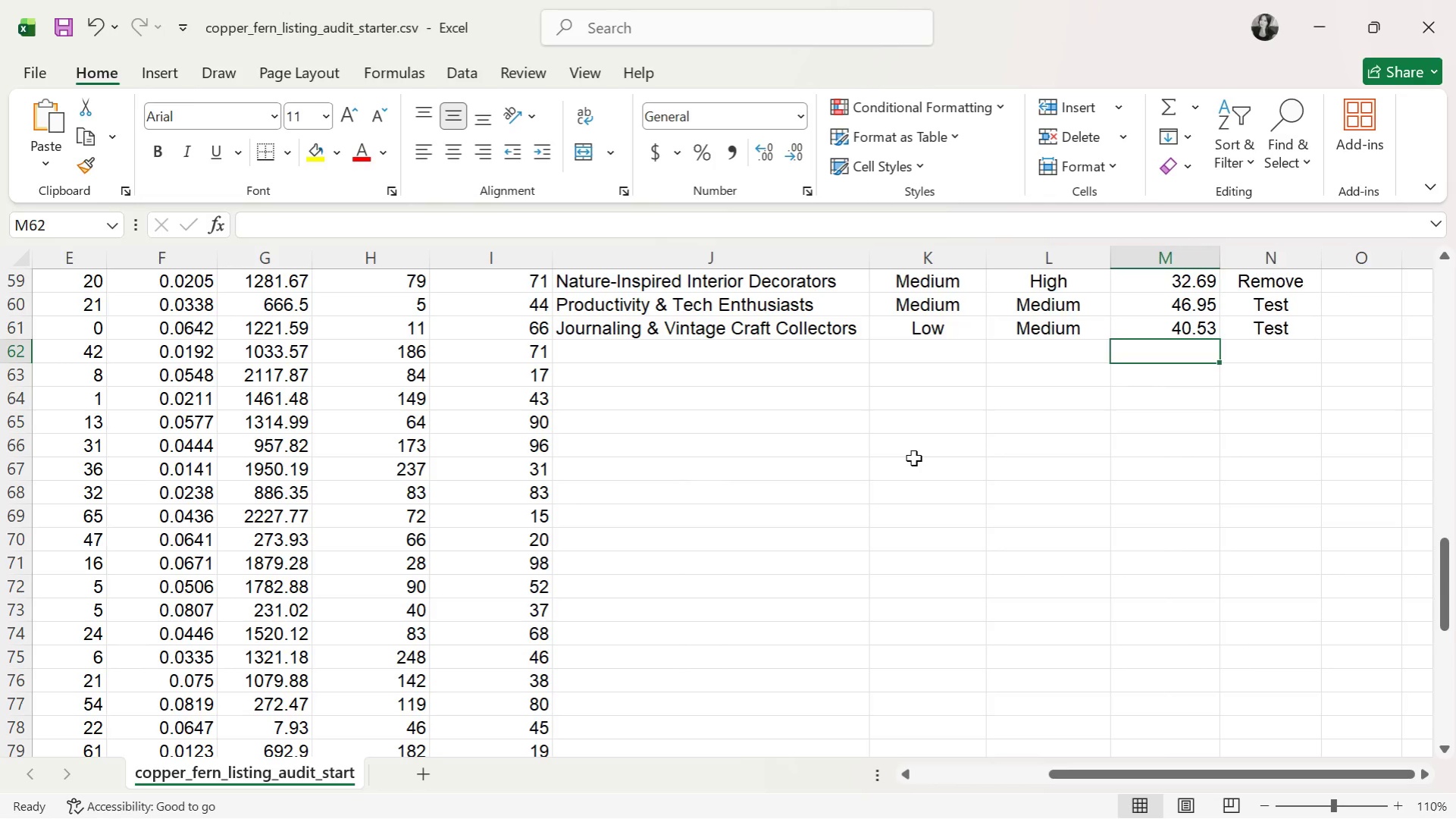 
key(ArrowLeft)
 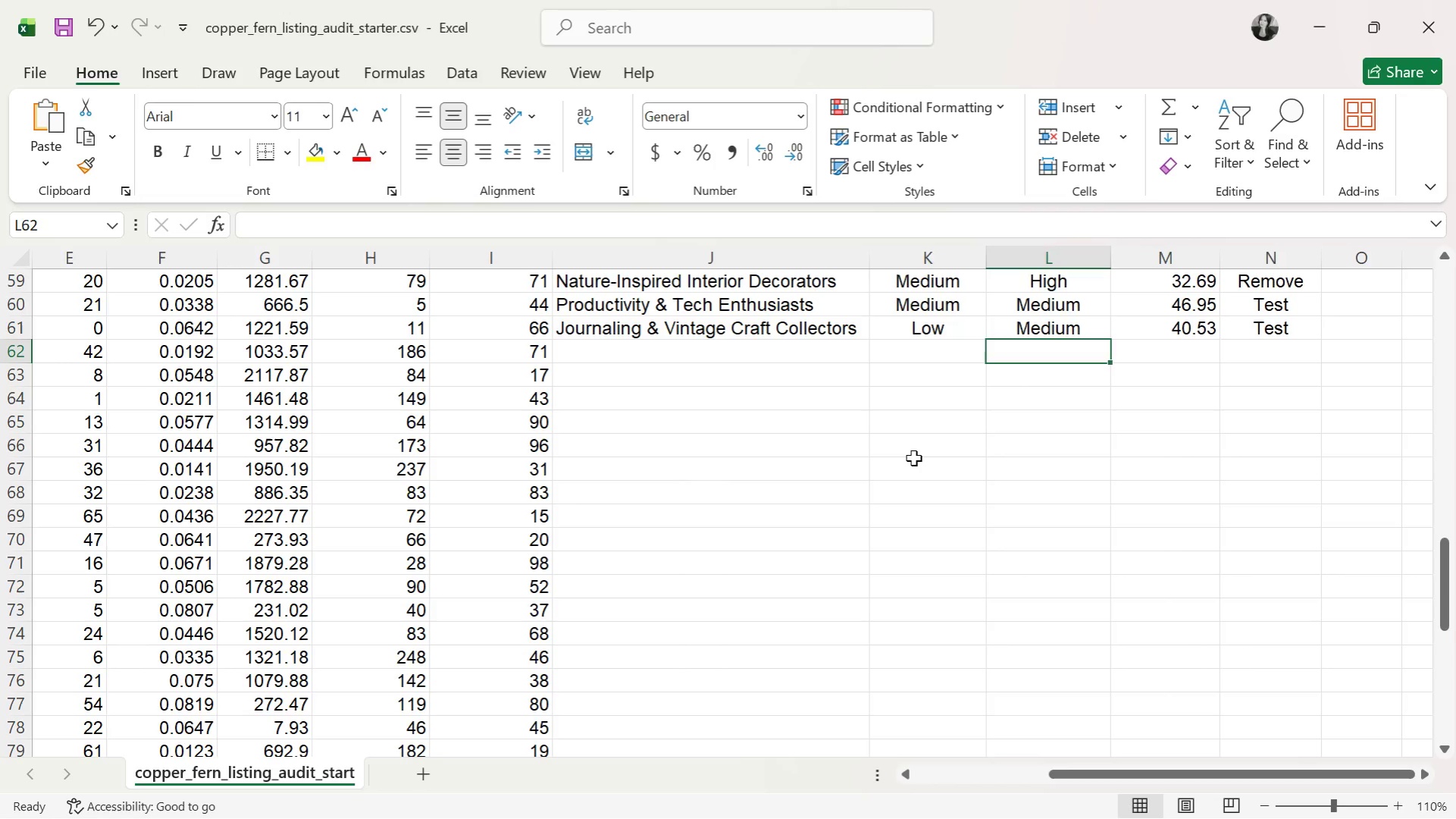 
key(ArrowLeft)
 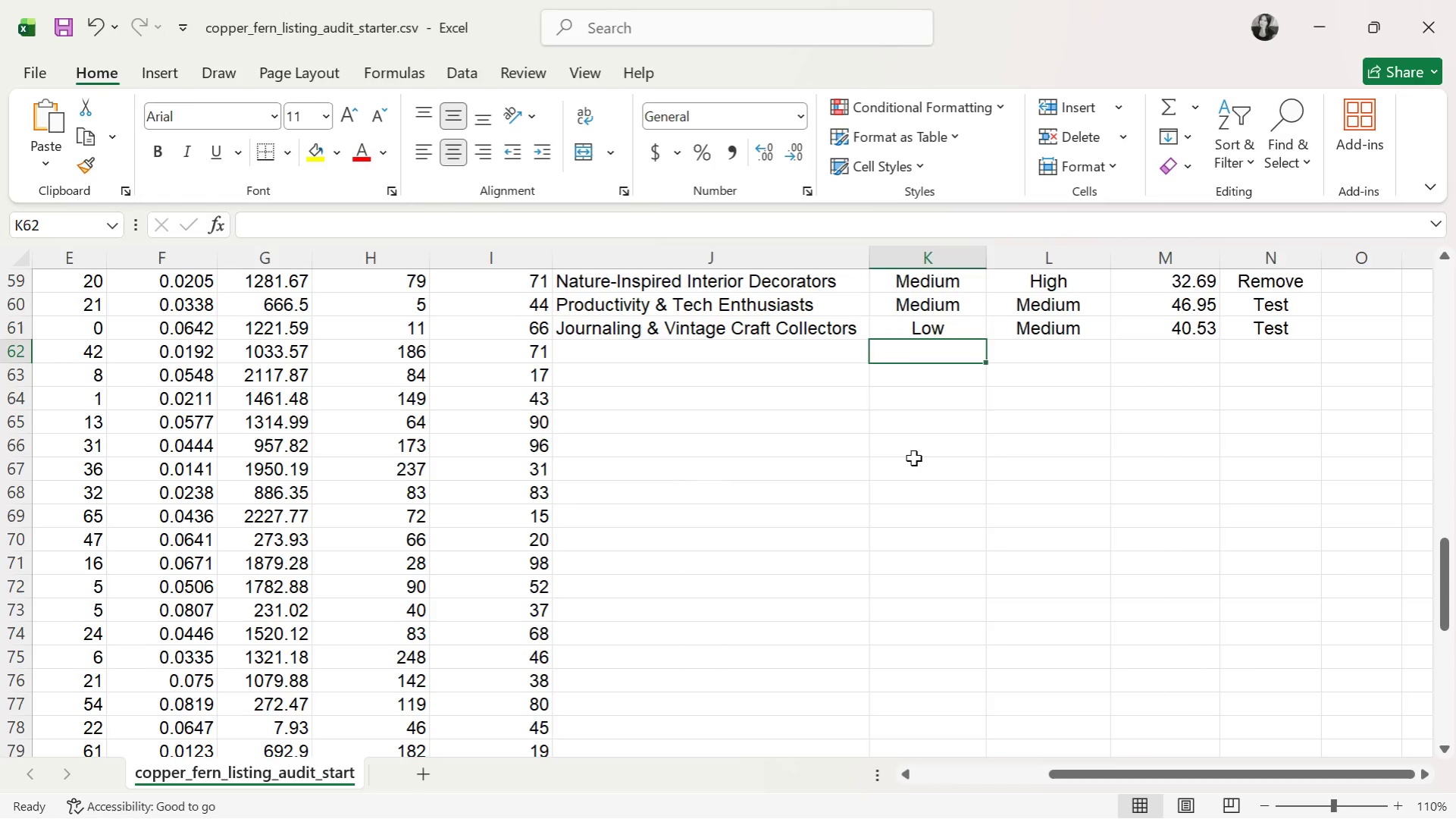 
key(ArrowLeft)
 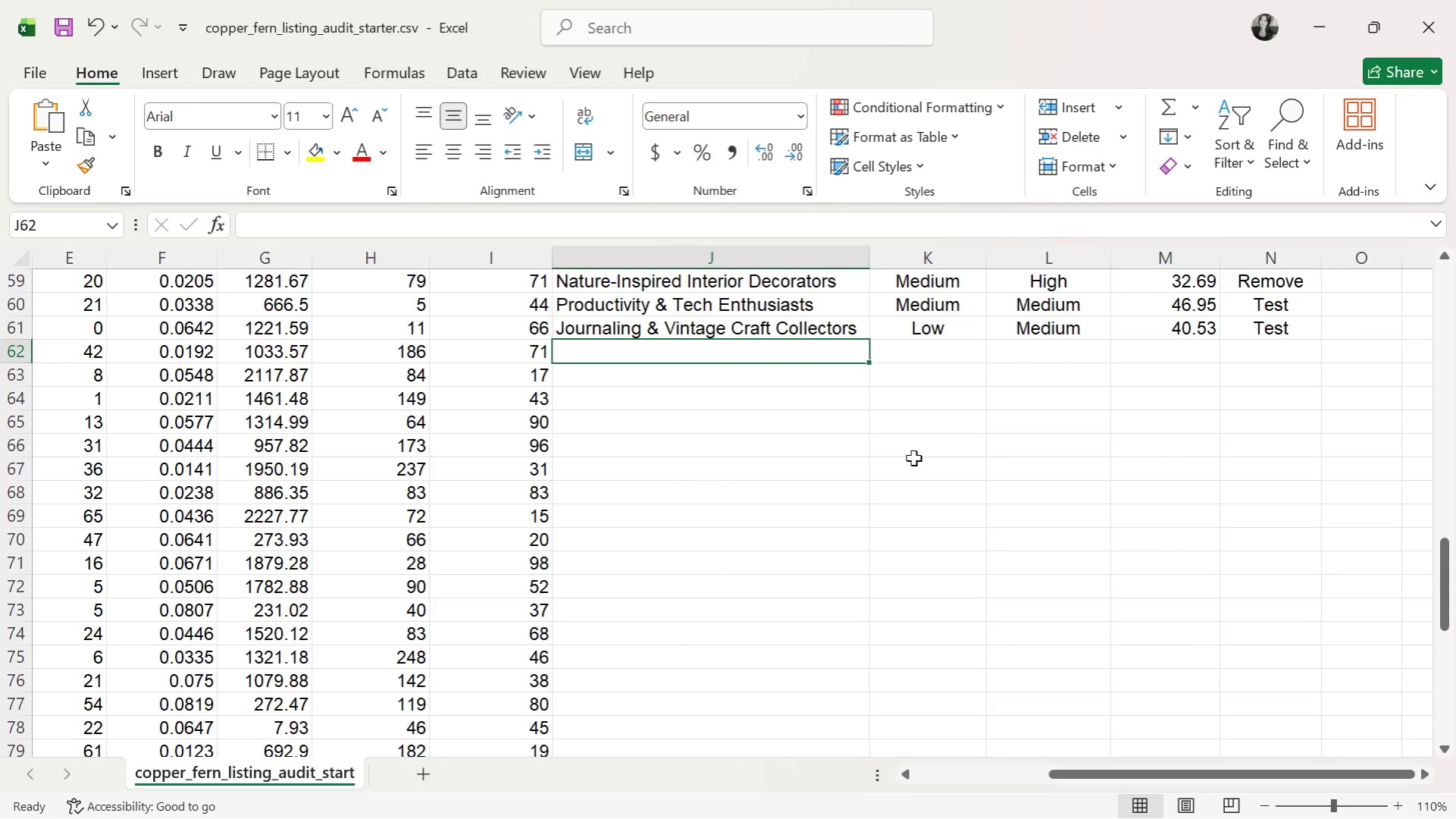 
key(J)
 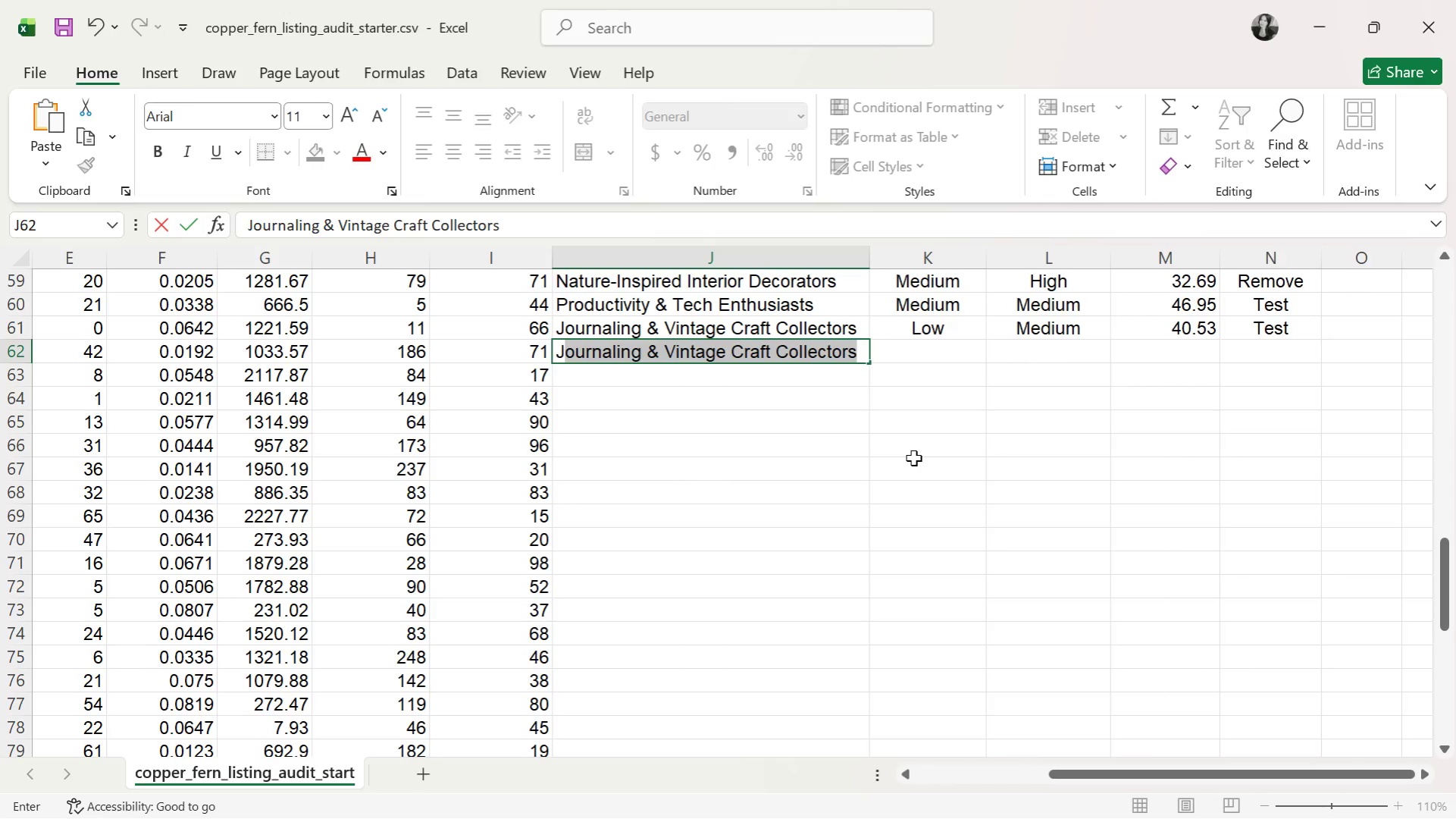 
key(ArrowRight)
 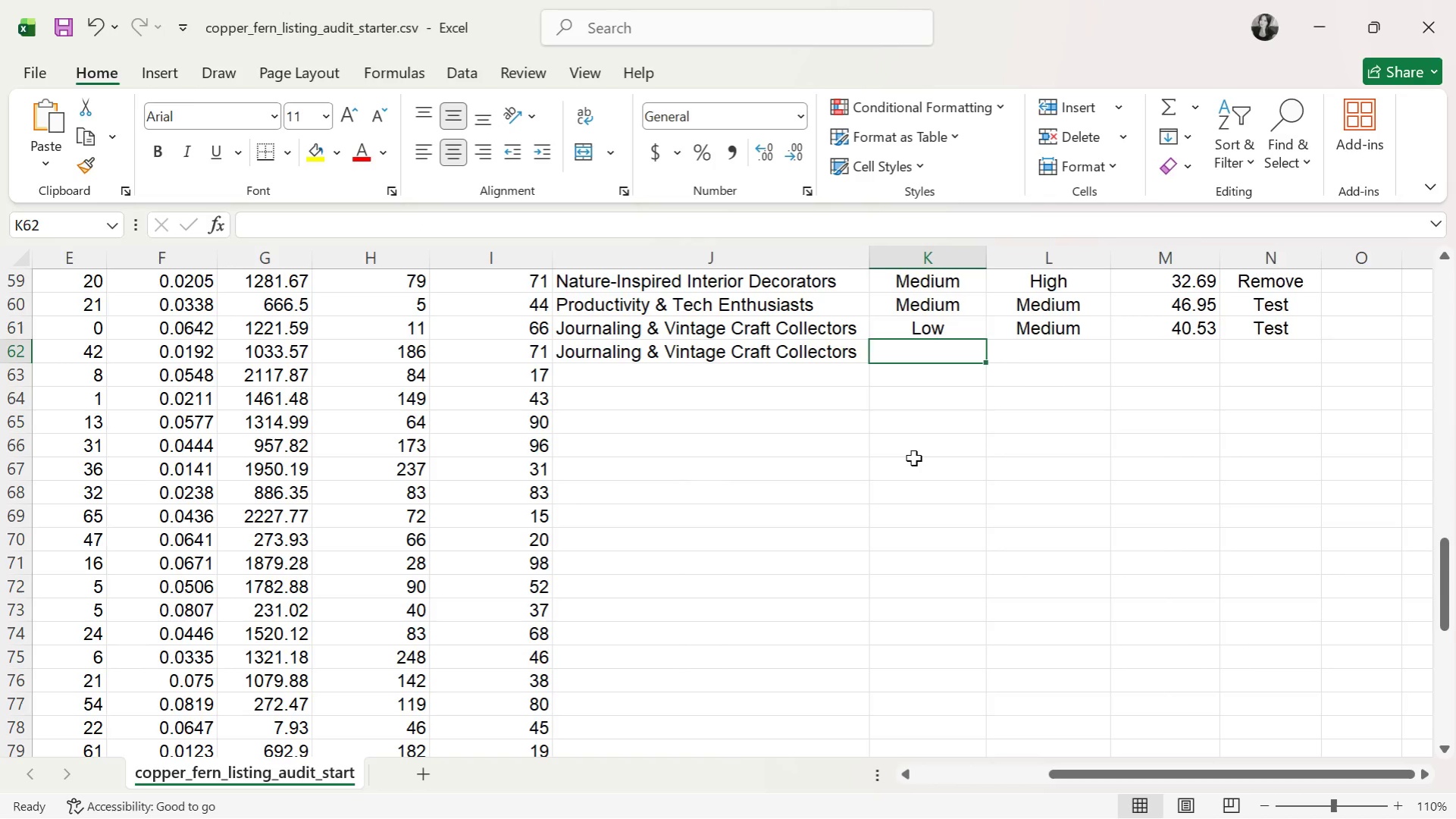 
key(H)
 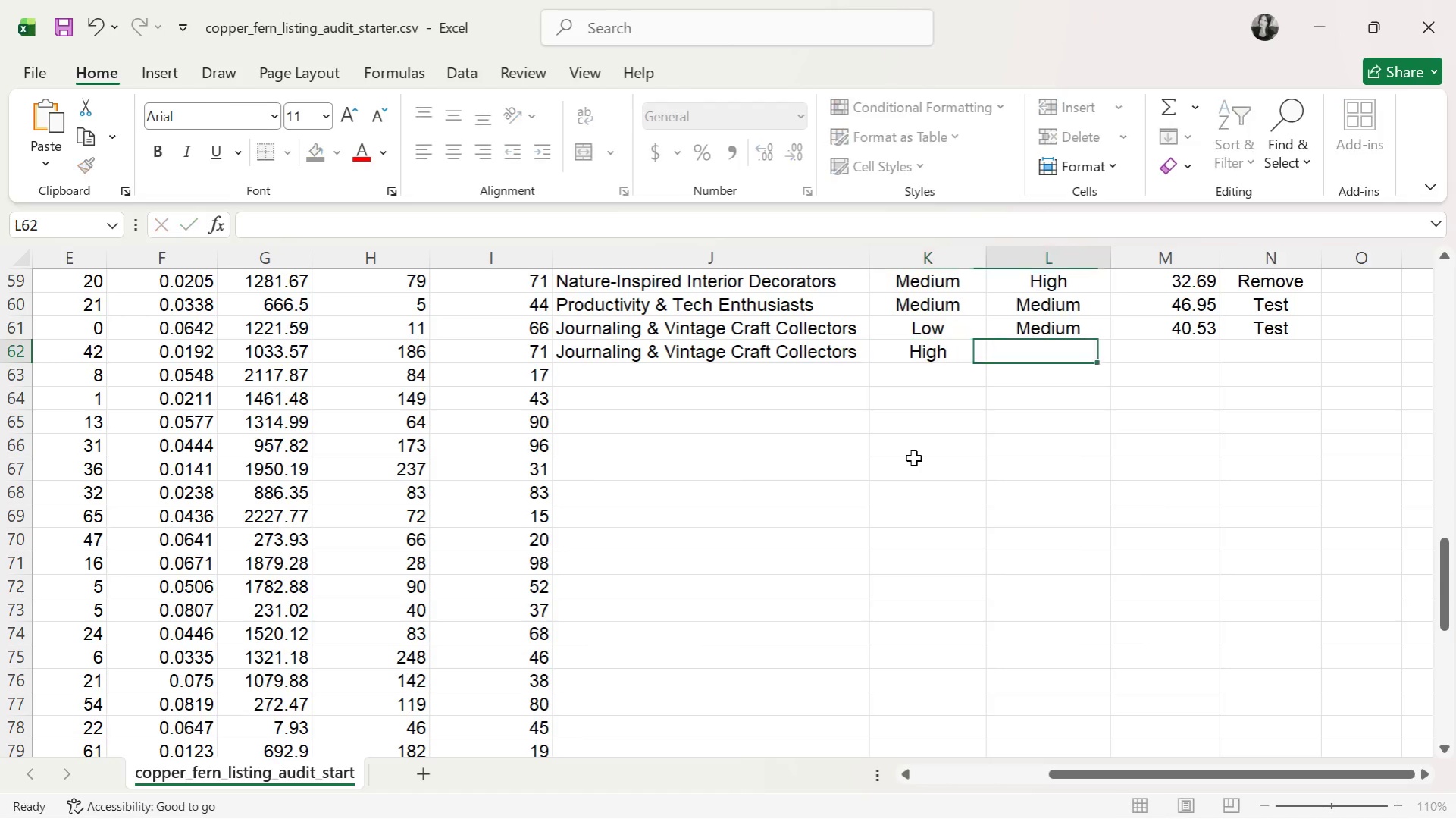 
key(ArrowRight)
 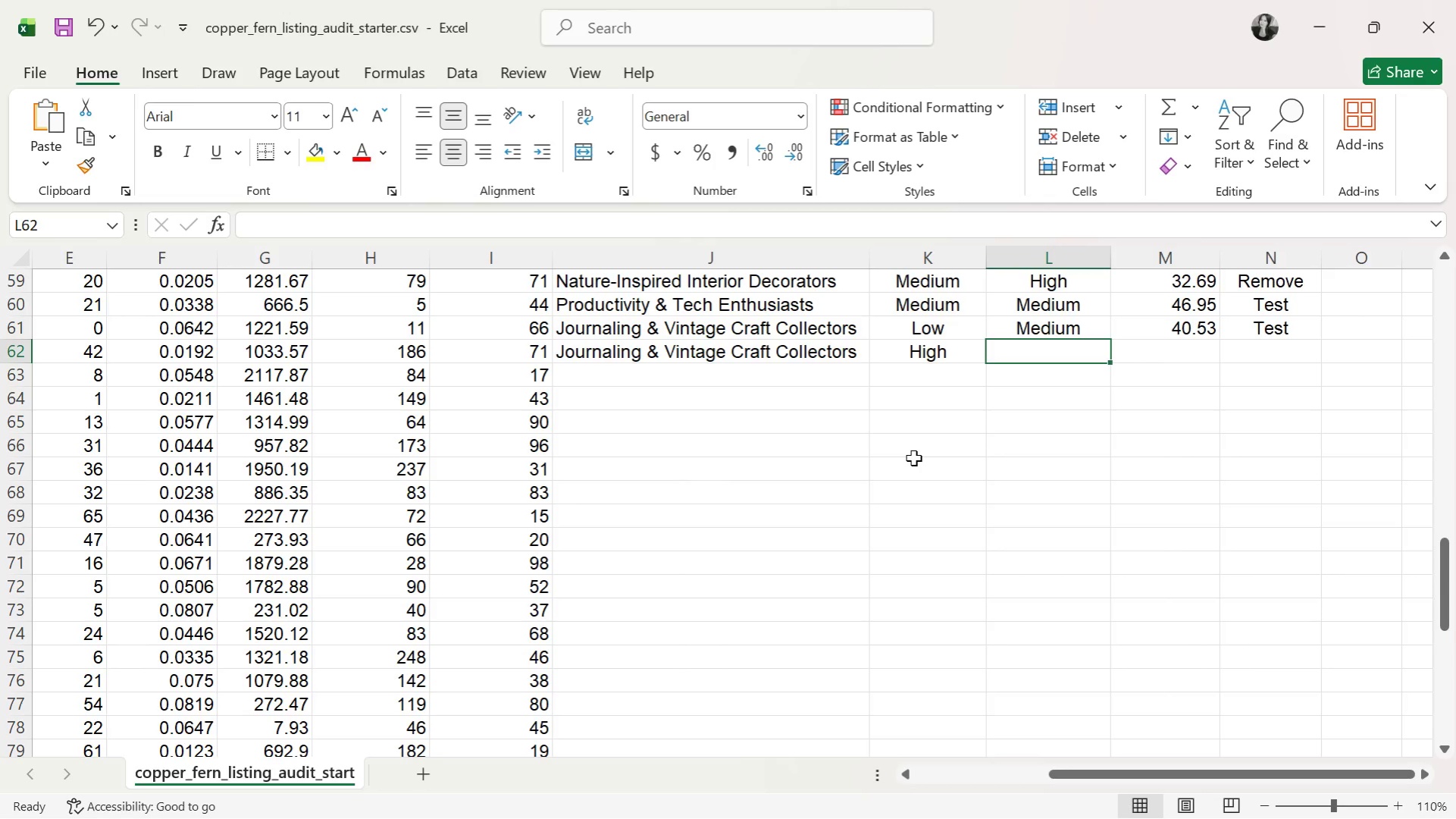 
key(L)
 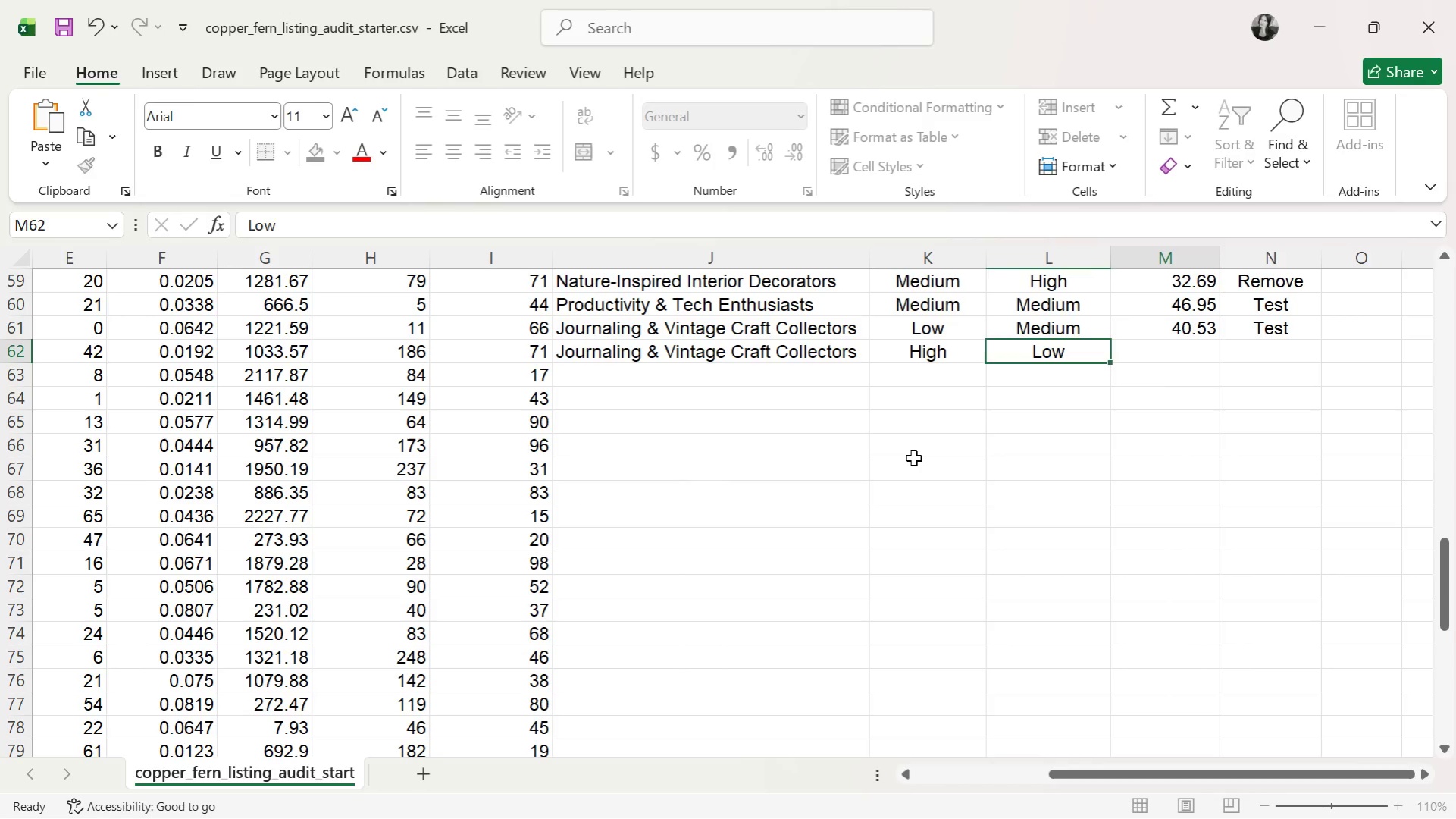 
key(ArrowRight)
 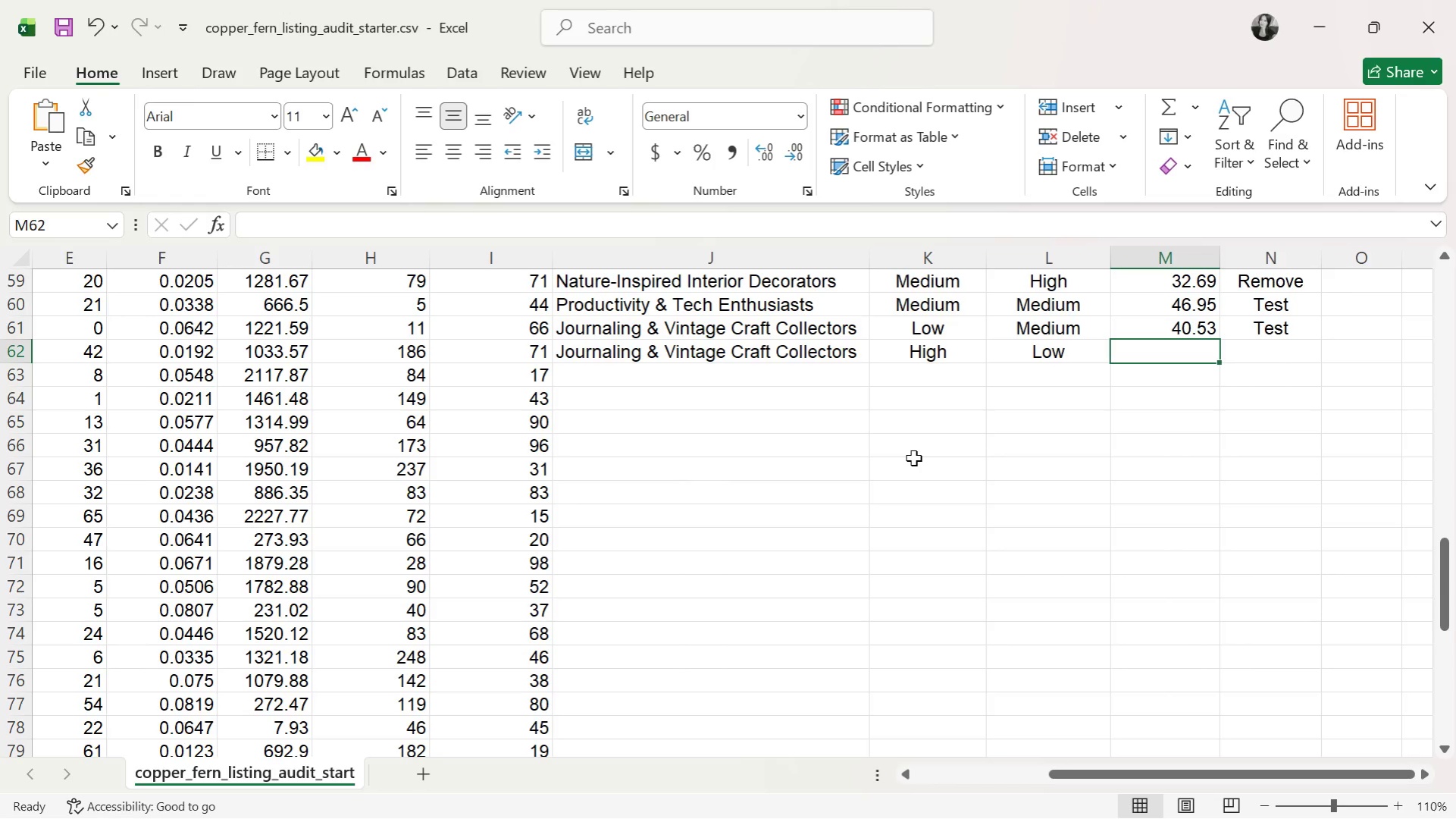 
key(ArrowLeft)
 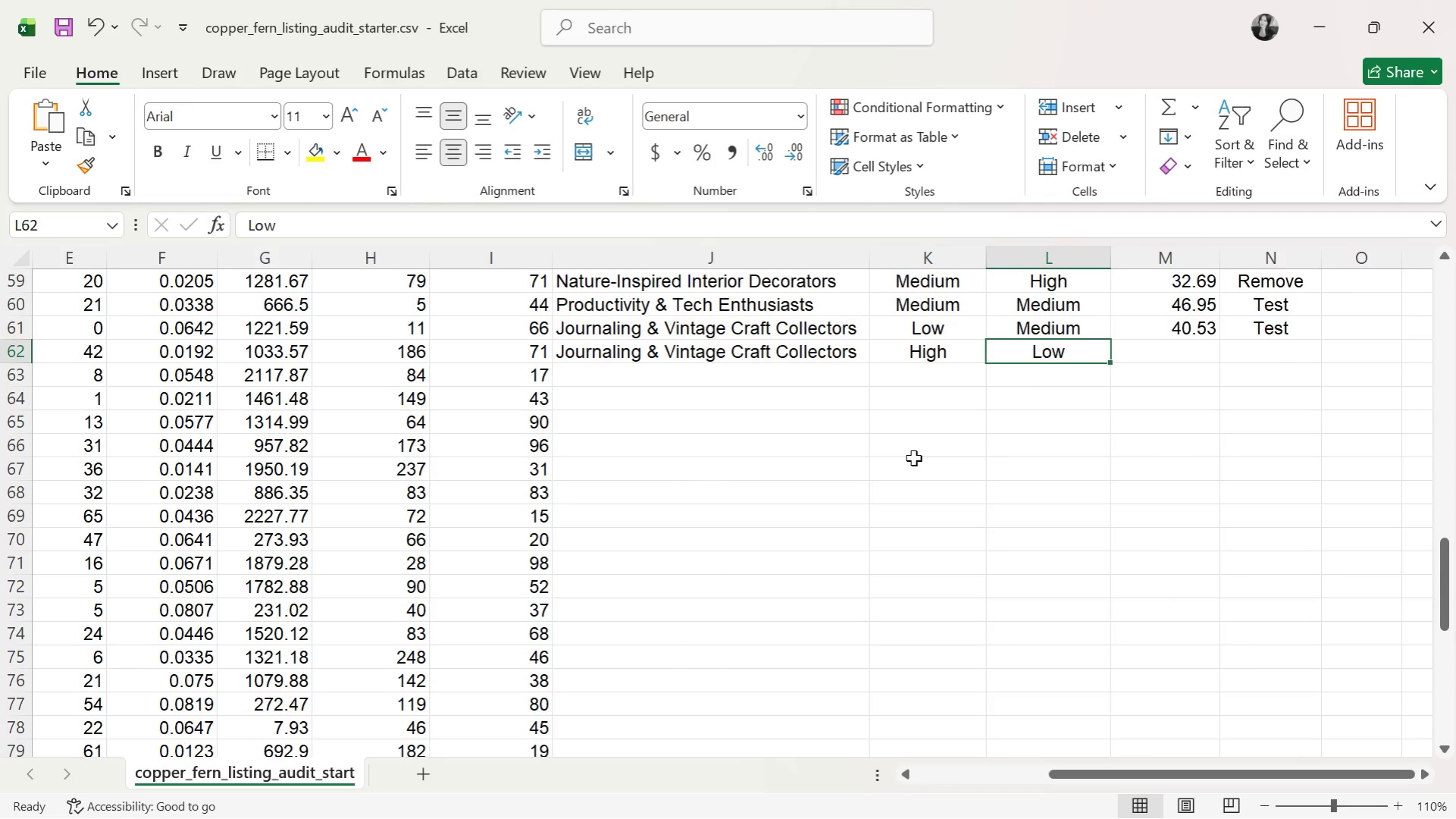 
key(H)
 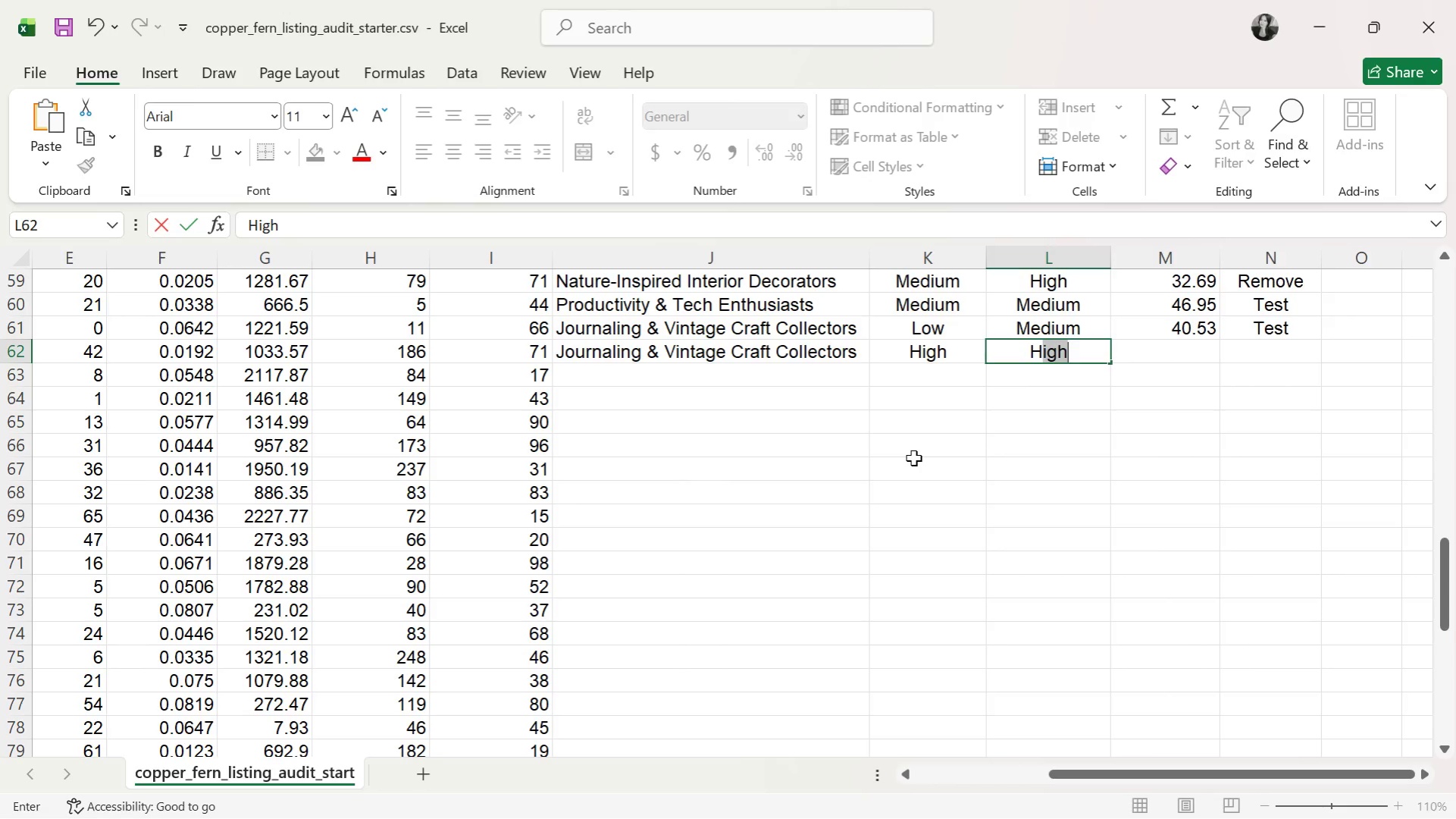 
key(ArrowRight)
 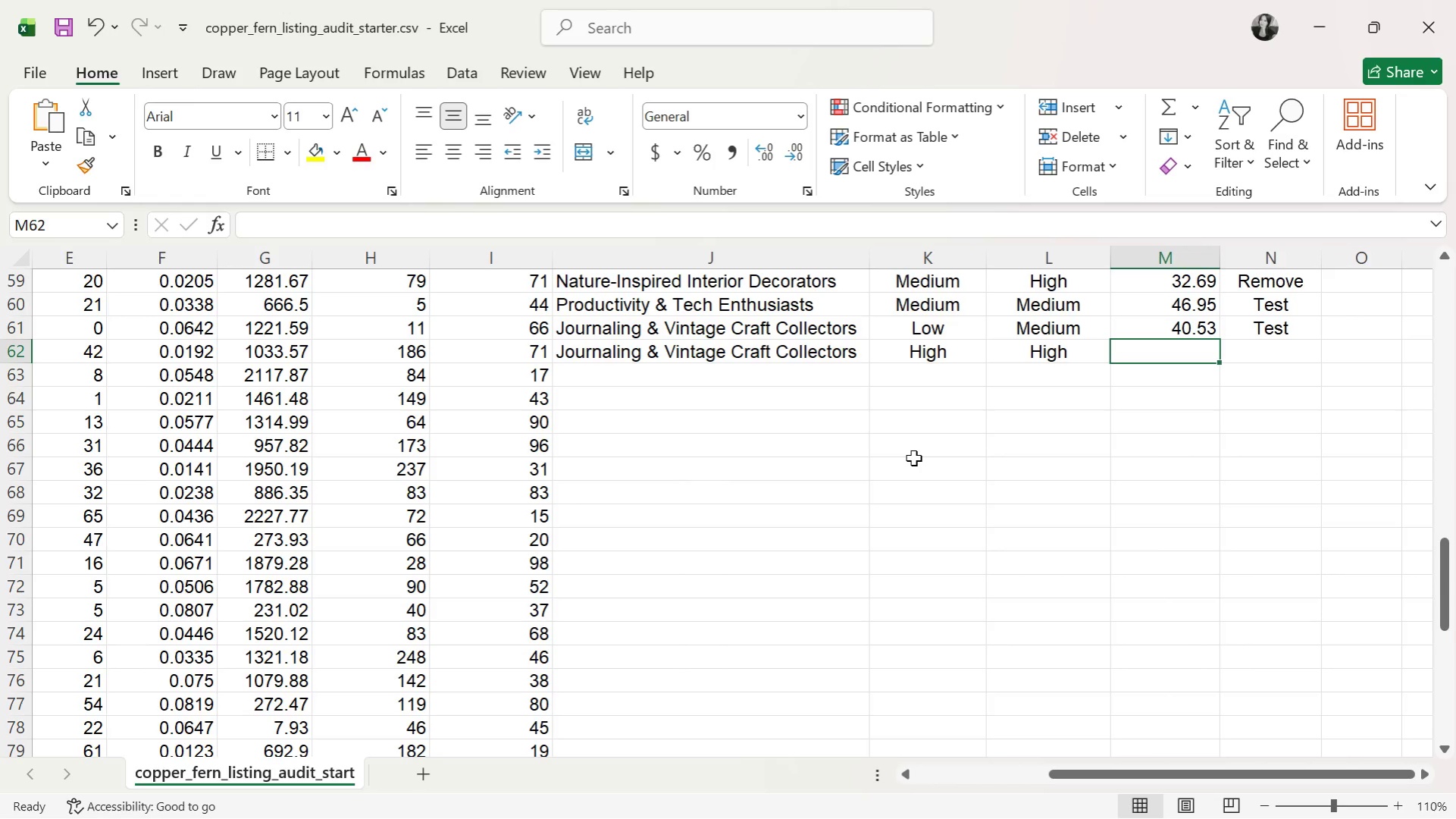 
key(ArrowLeft)
 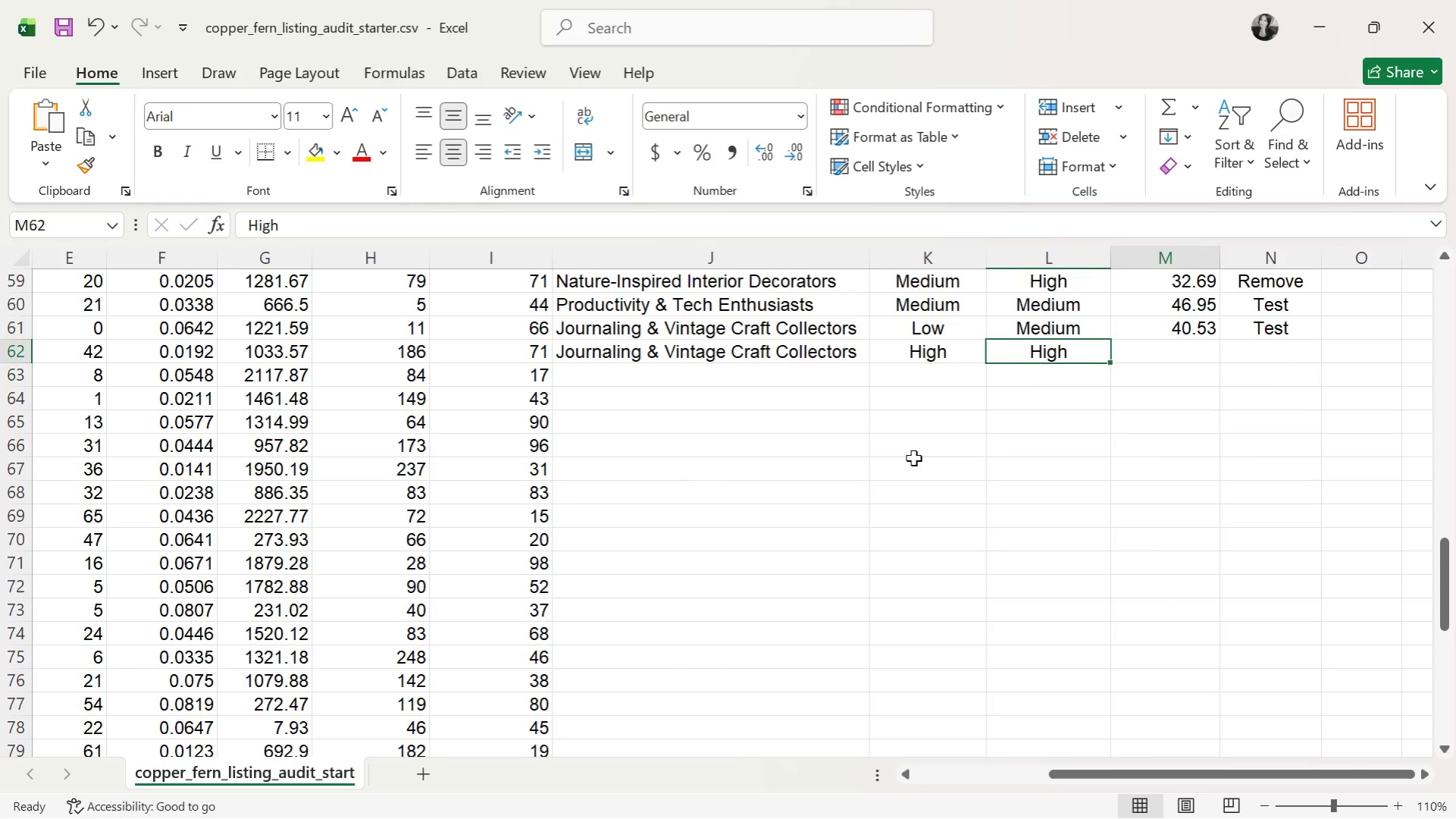 
key(ArrowRight)
 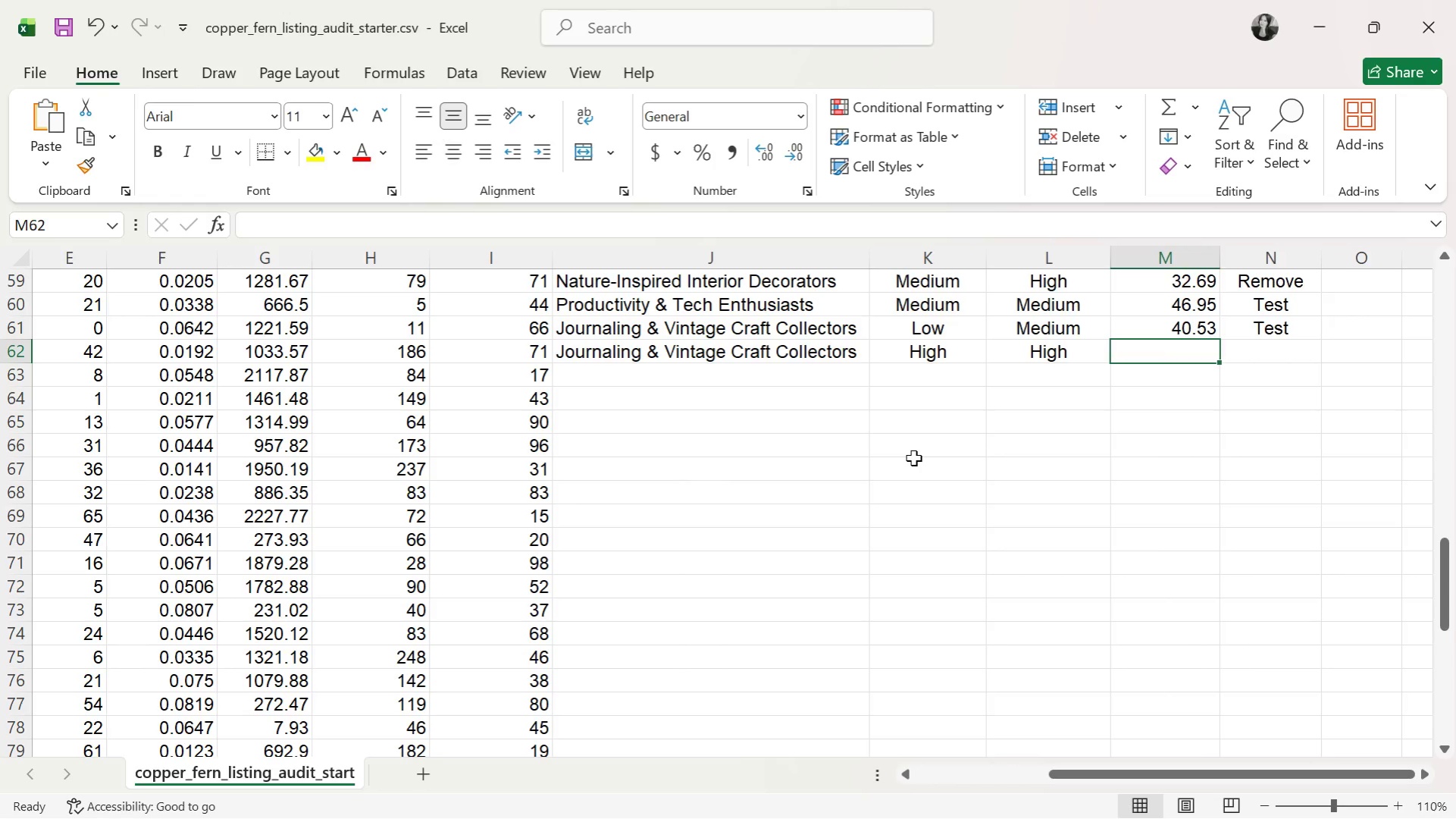 
key(ArrowLeft)
 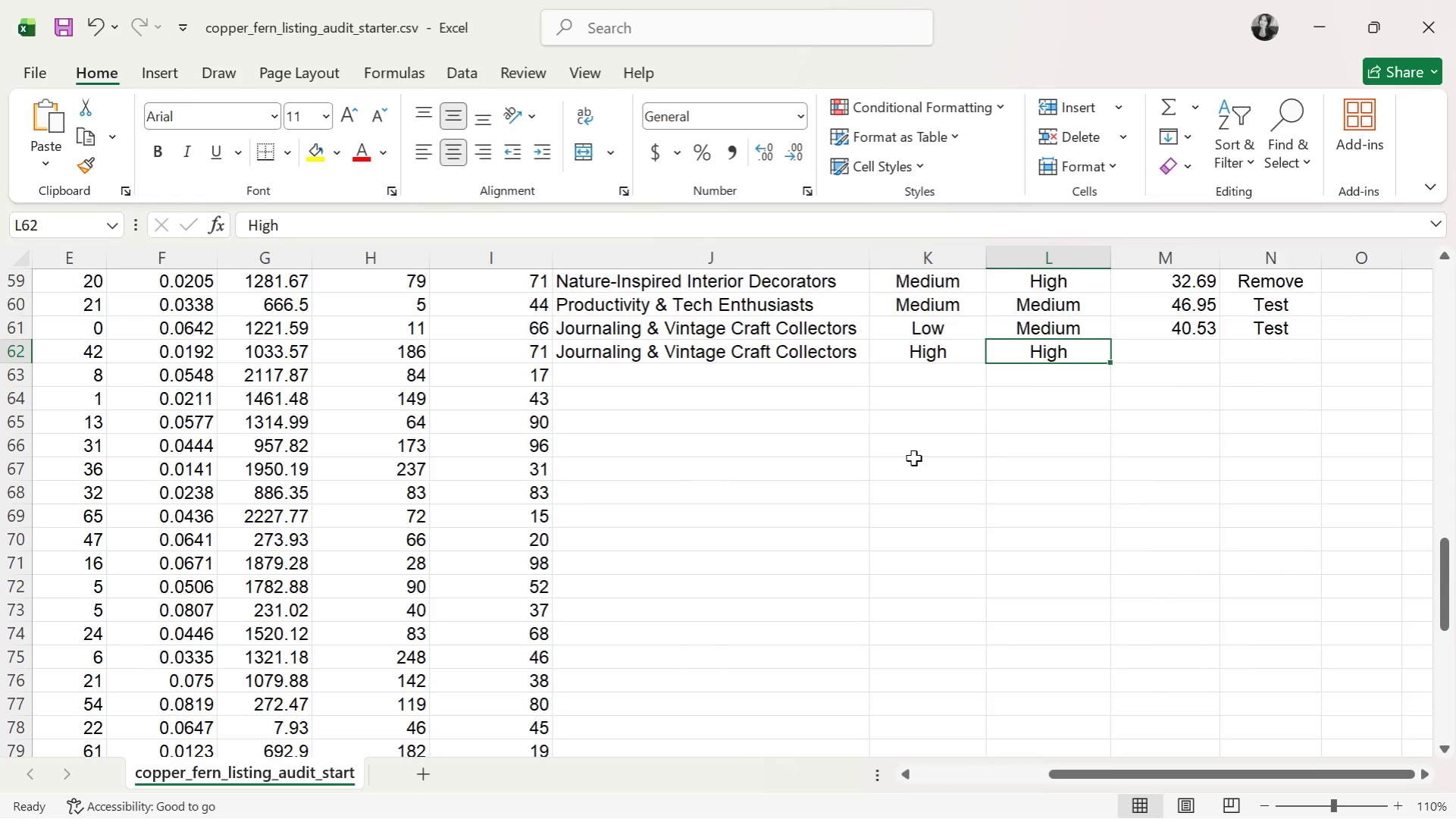 
key(ArrowRight)
 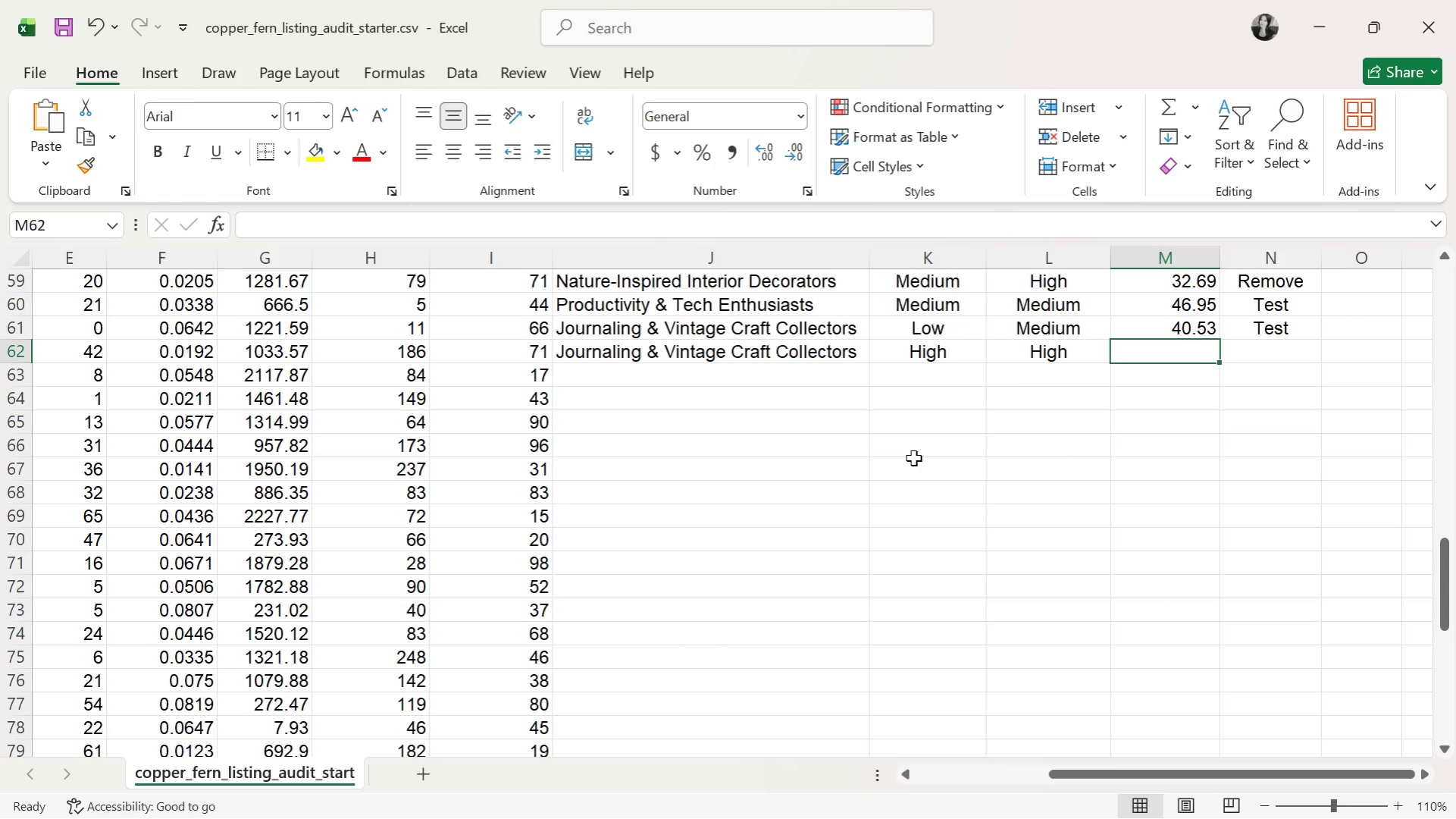 
type(39.3)
 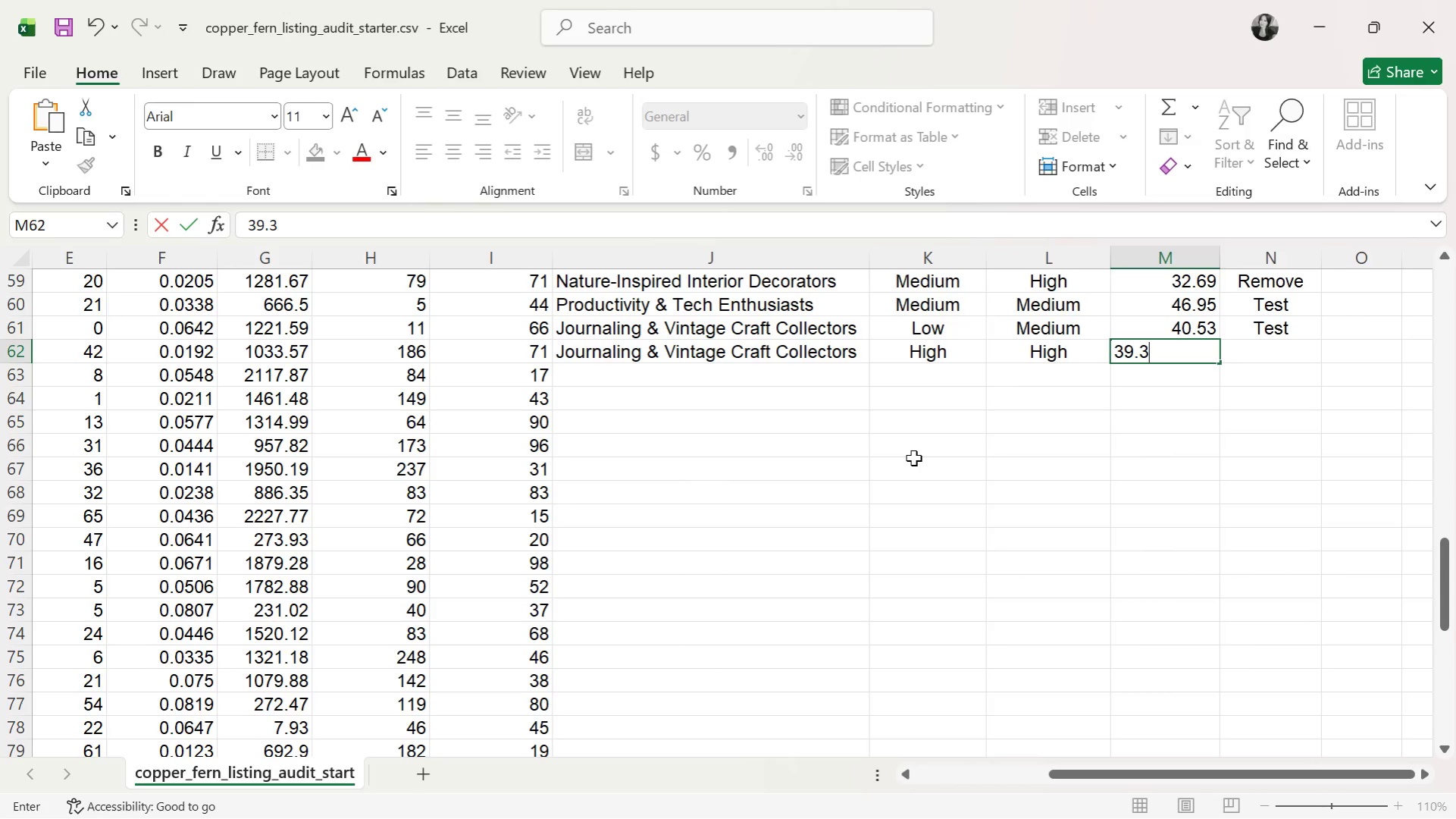 
key(ArrowRight)
 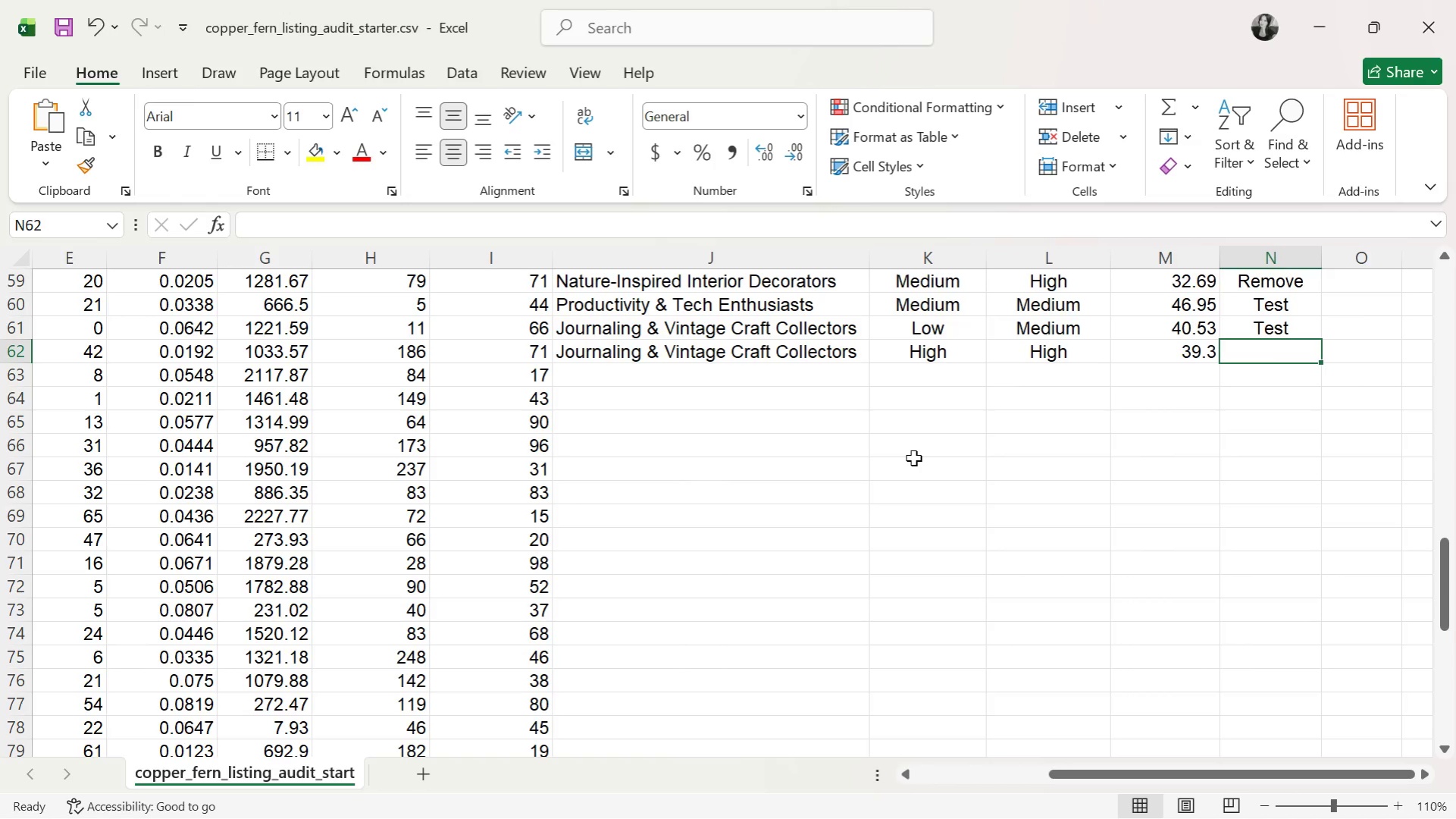 
key(T)
 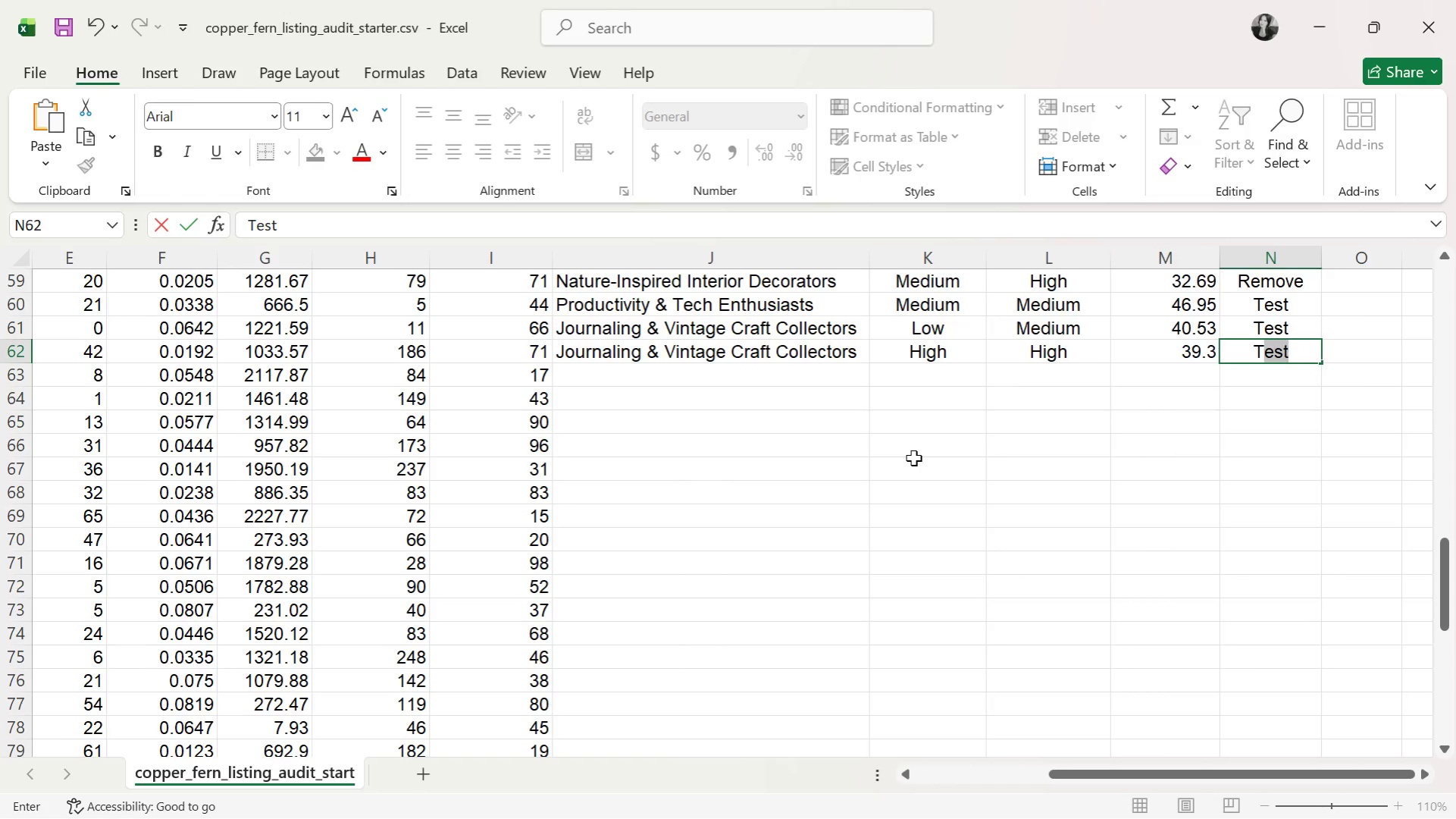 
key(ArrowDown)
 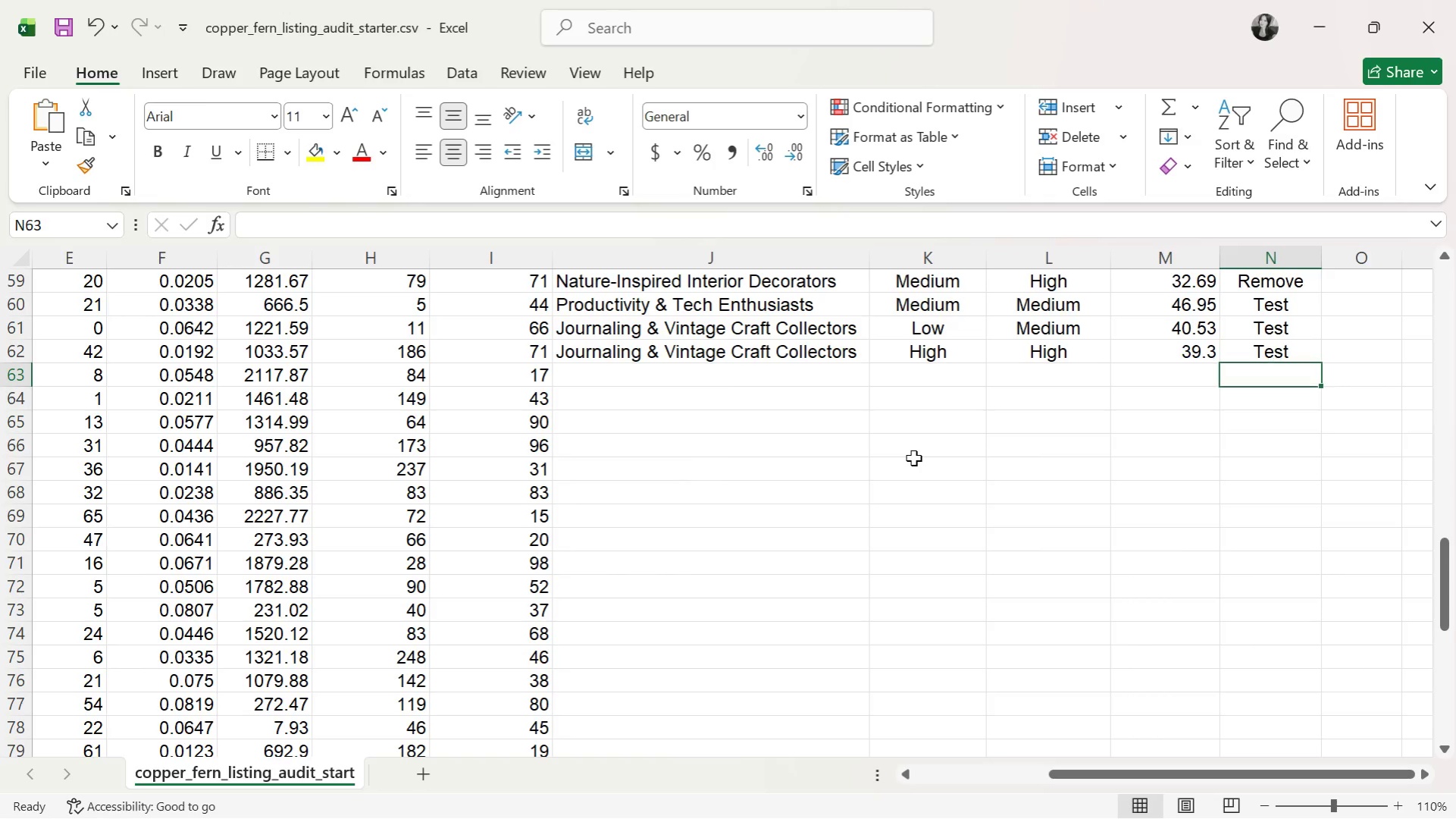 
key(ArrowLeft)
 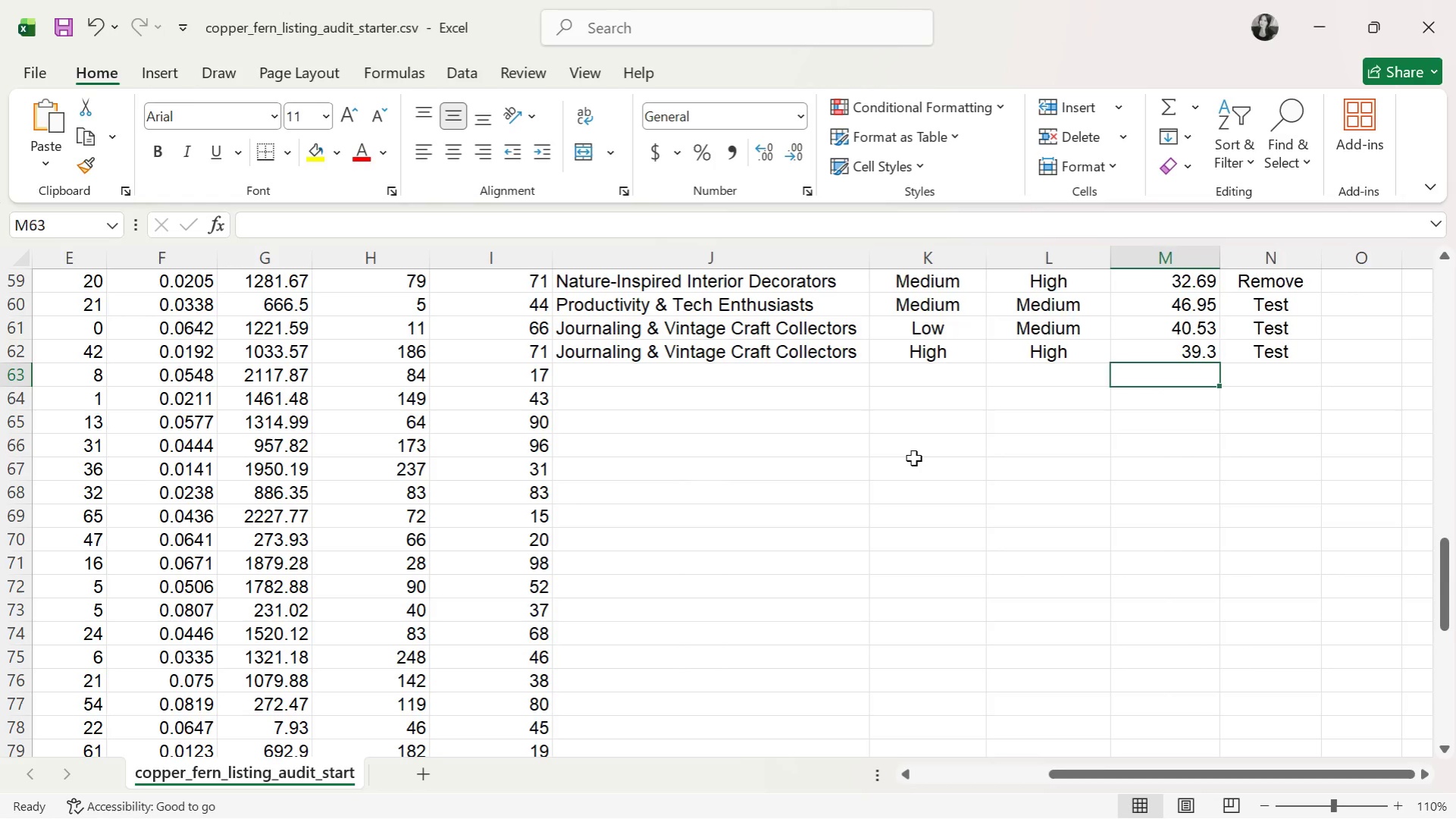 
key(ArrowLeft)
 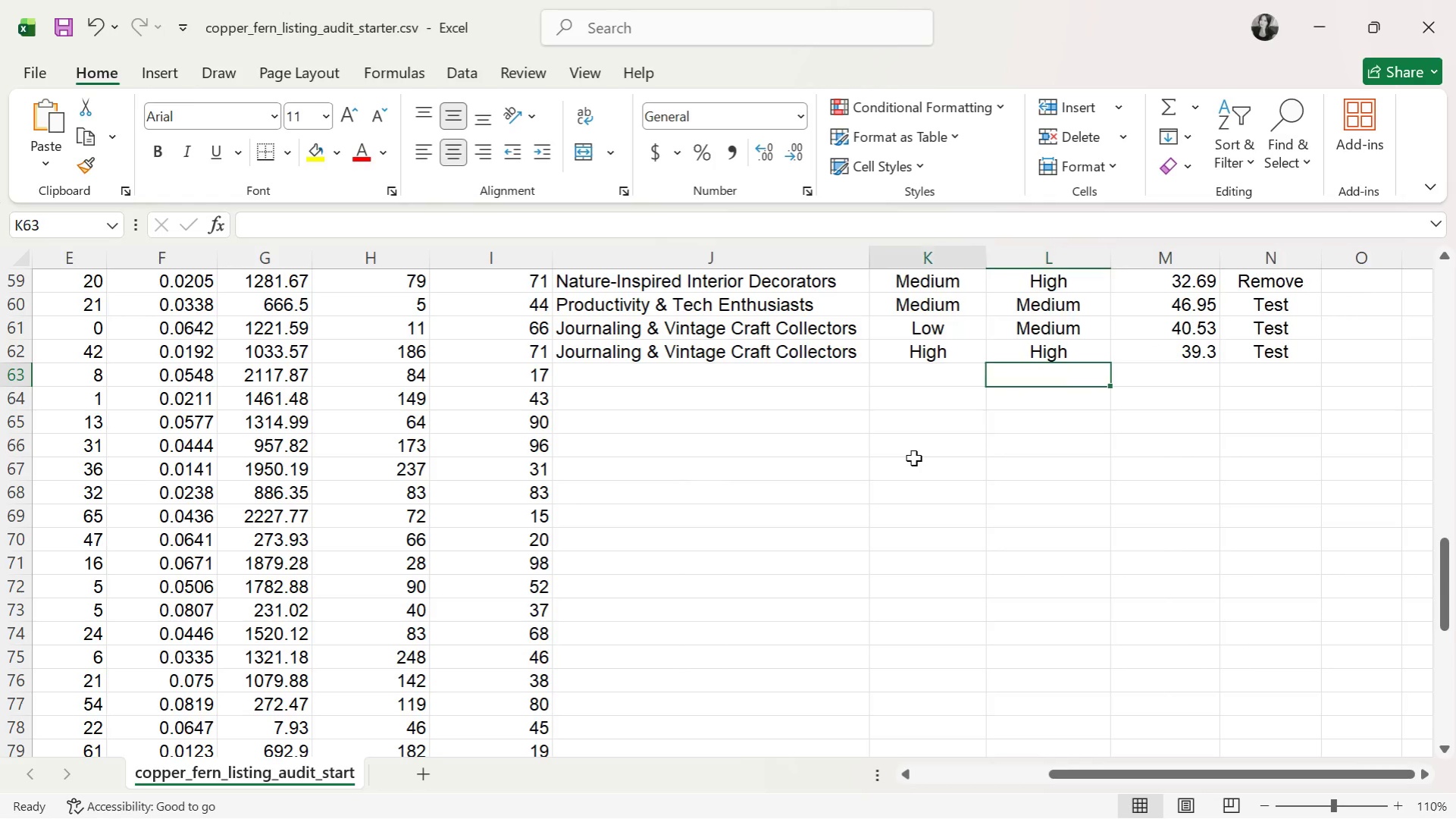 
key(ArrowLeft)
 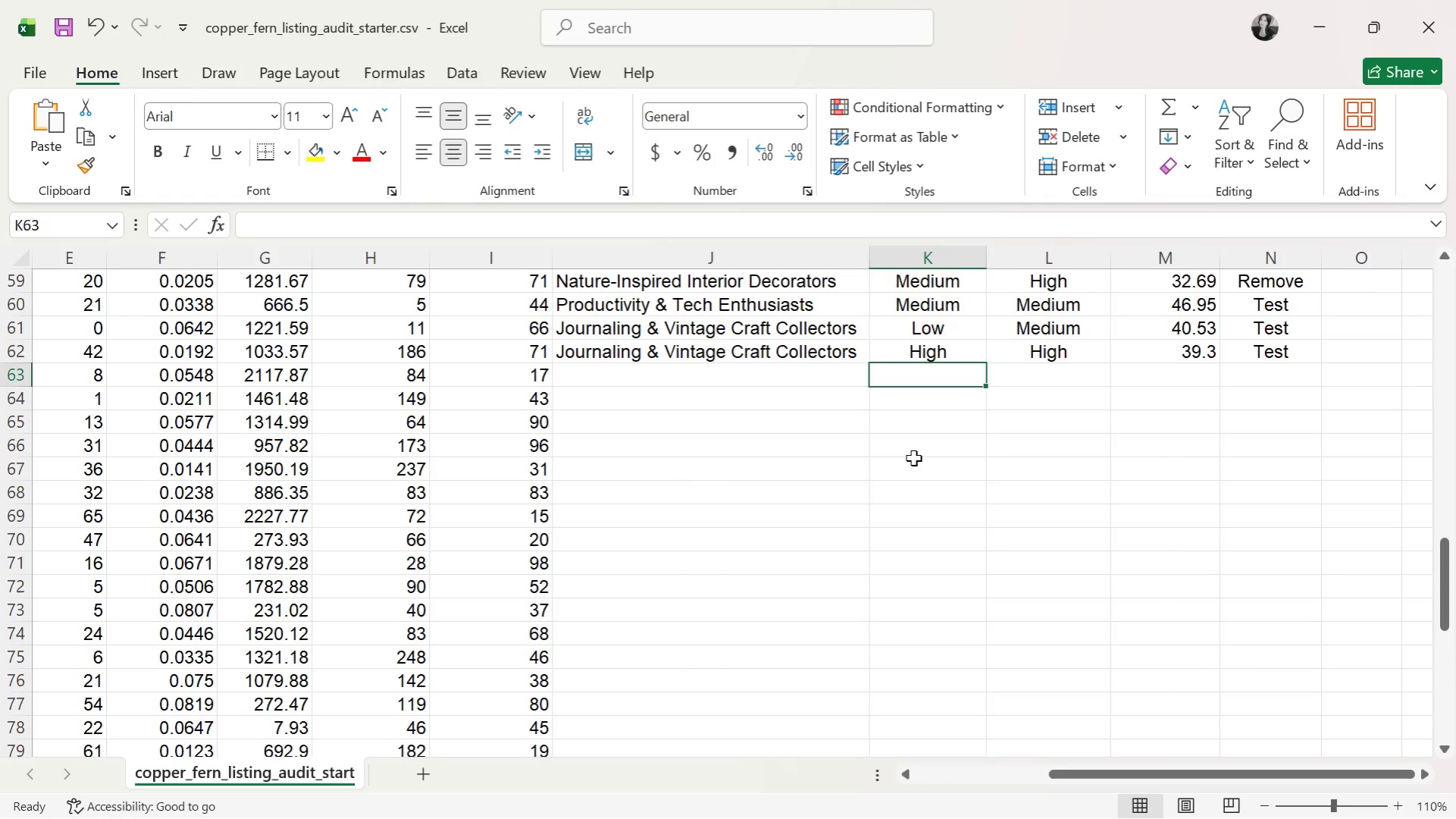 
key(ArrowLeft)
 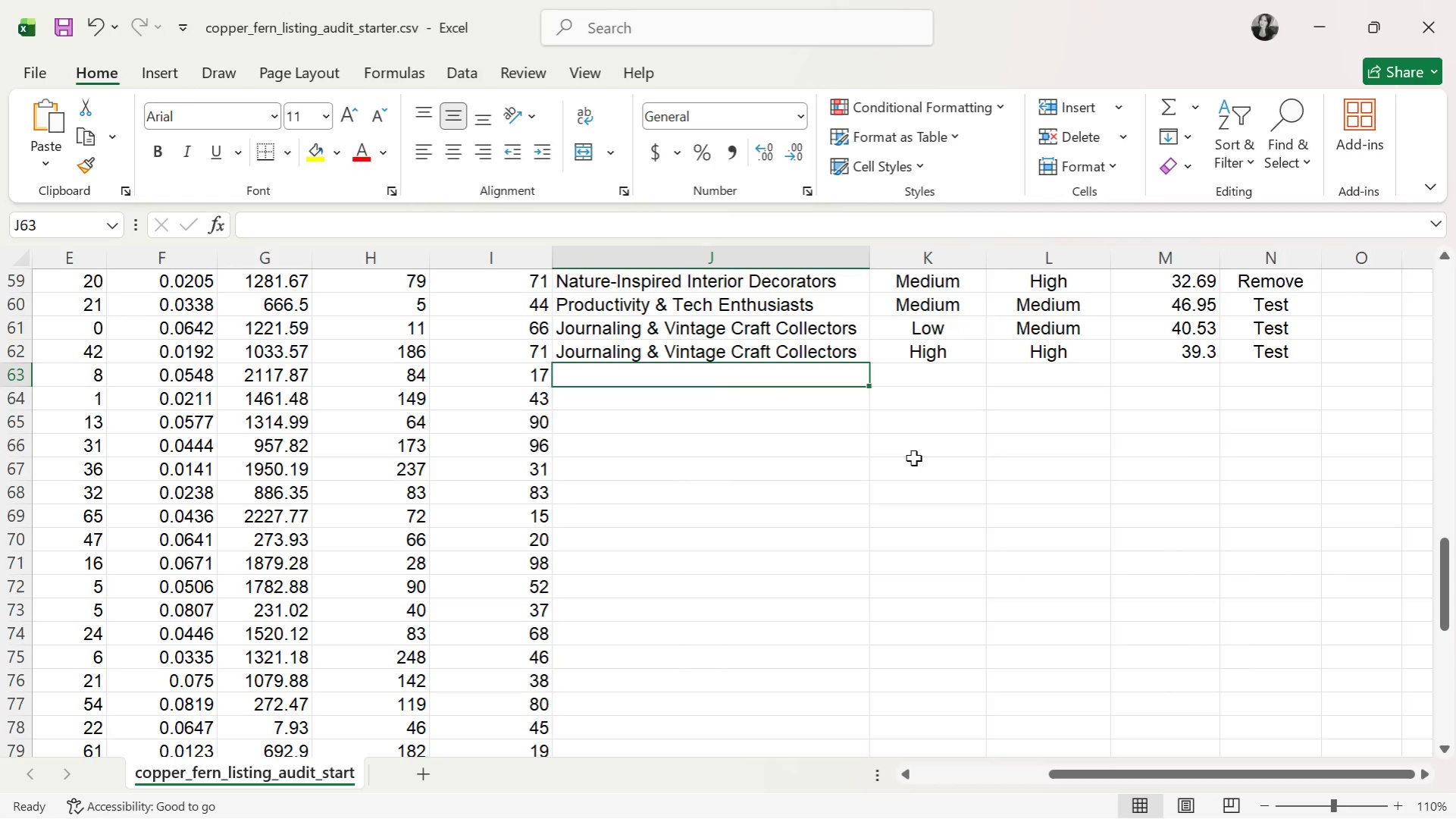 
key(N)
 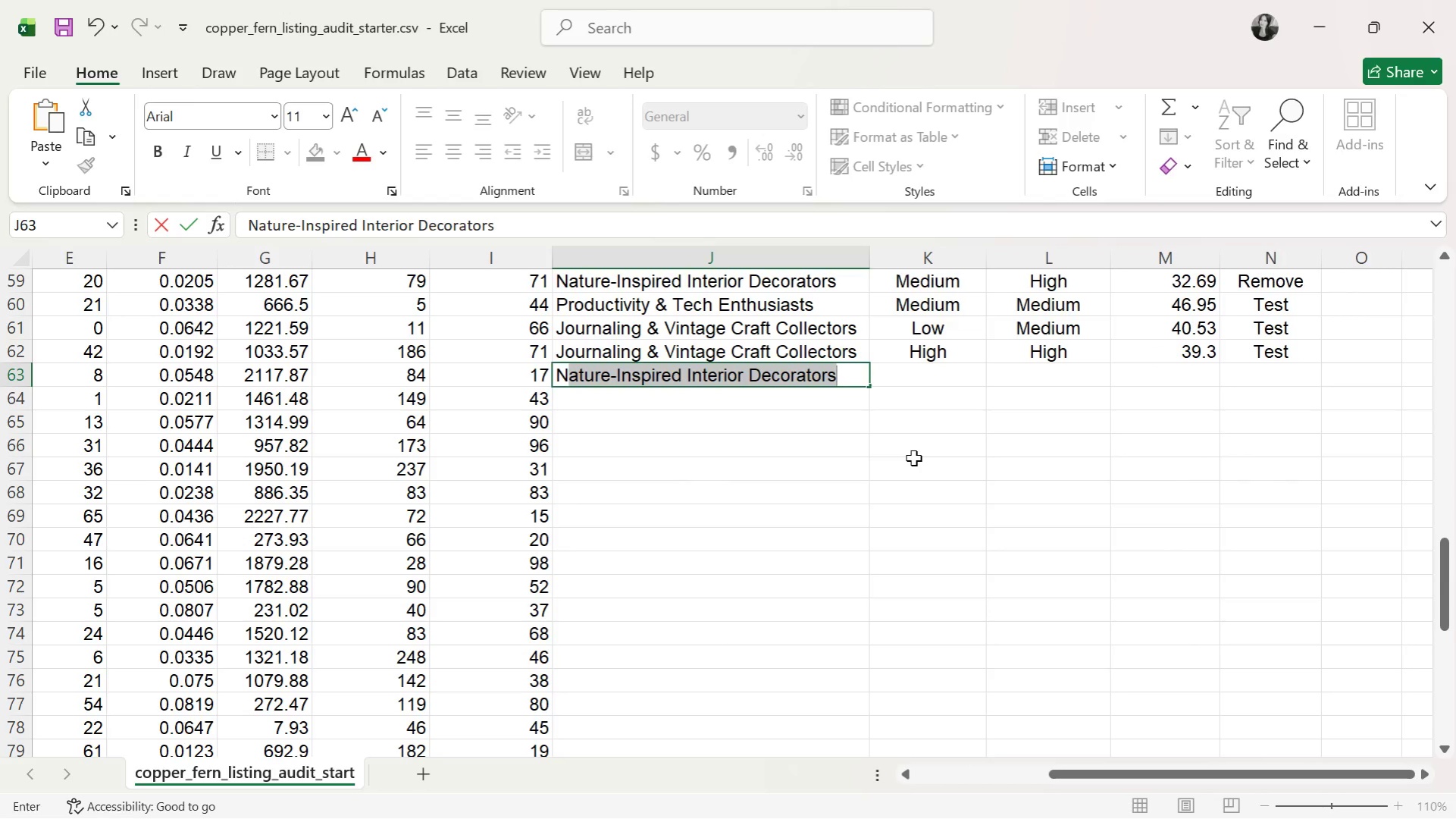 
key(ArrowRight)
 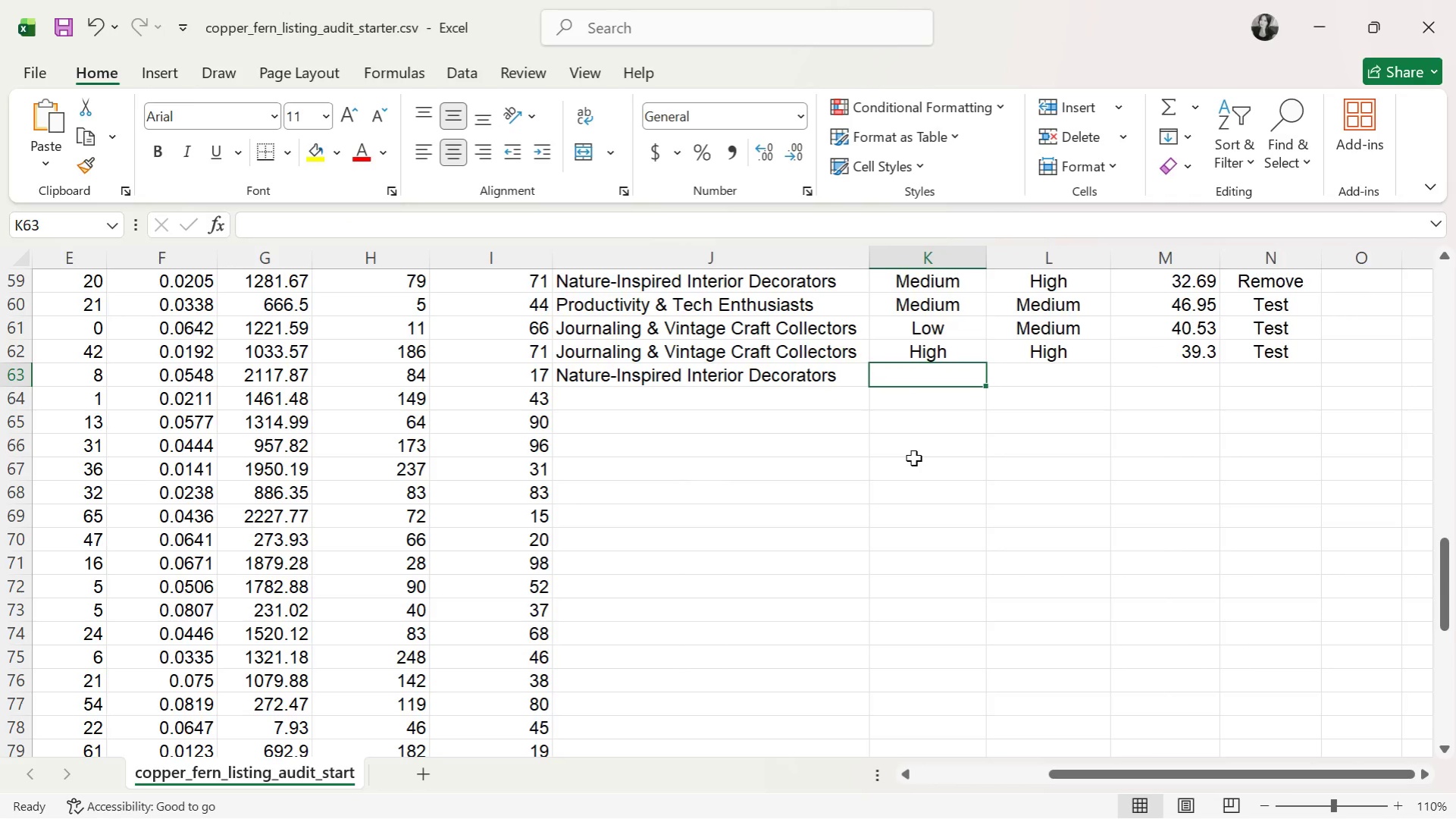 
key(L)
 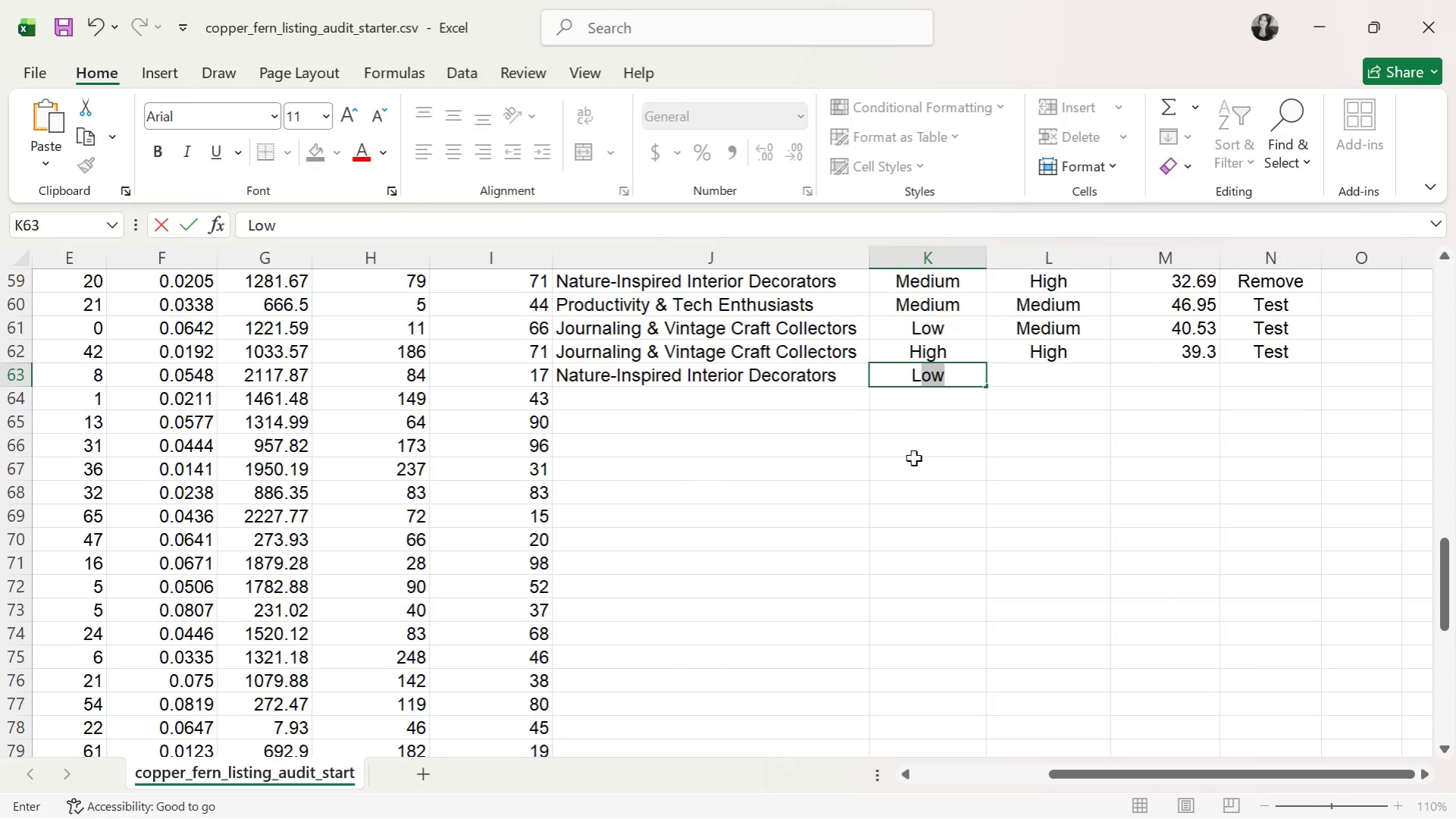 
key(ArrowRight)
 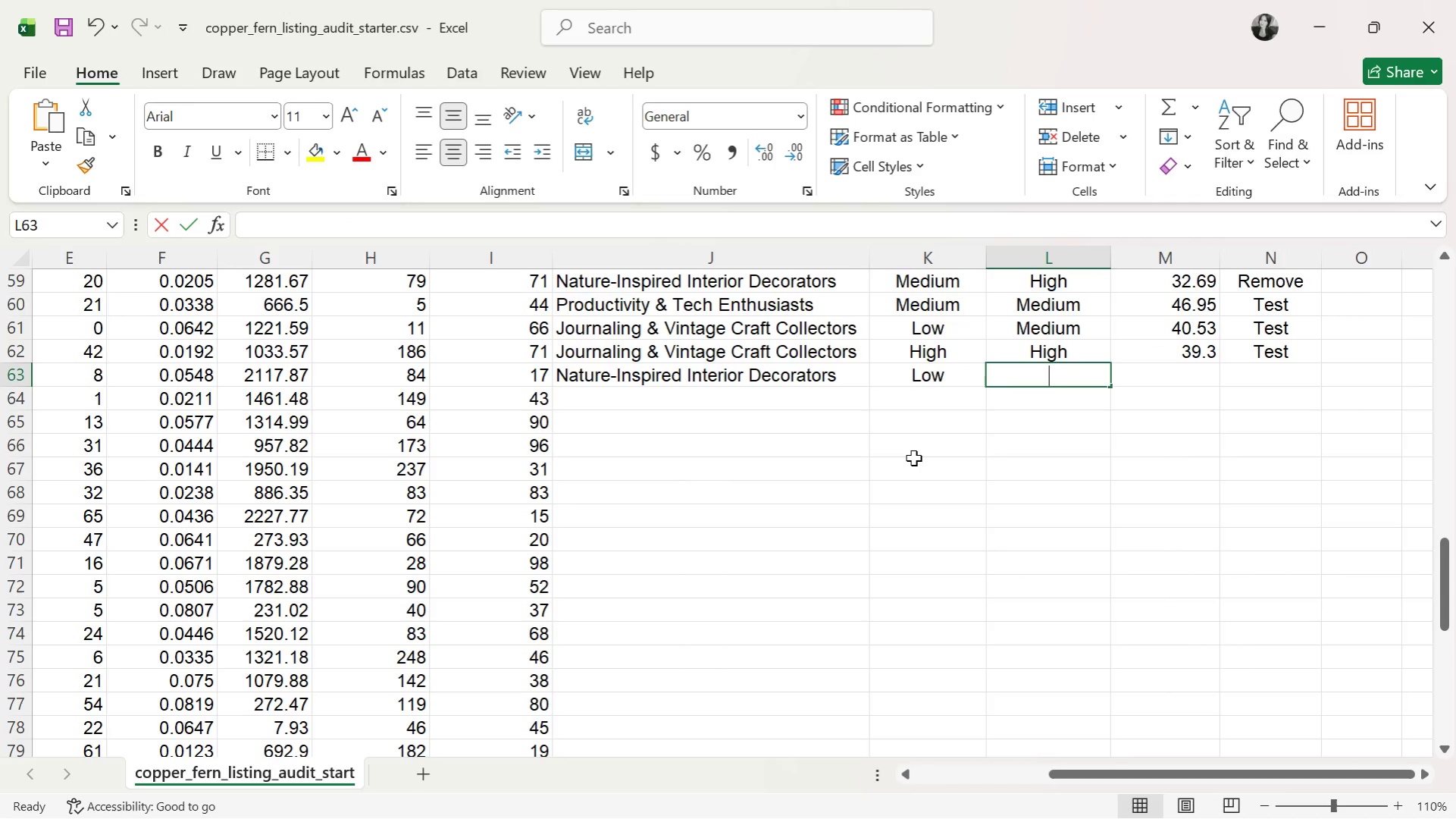 
key(L)
 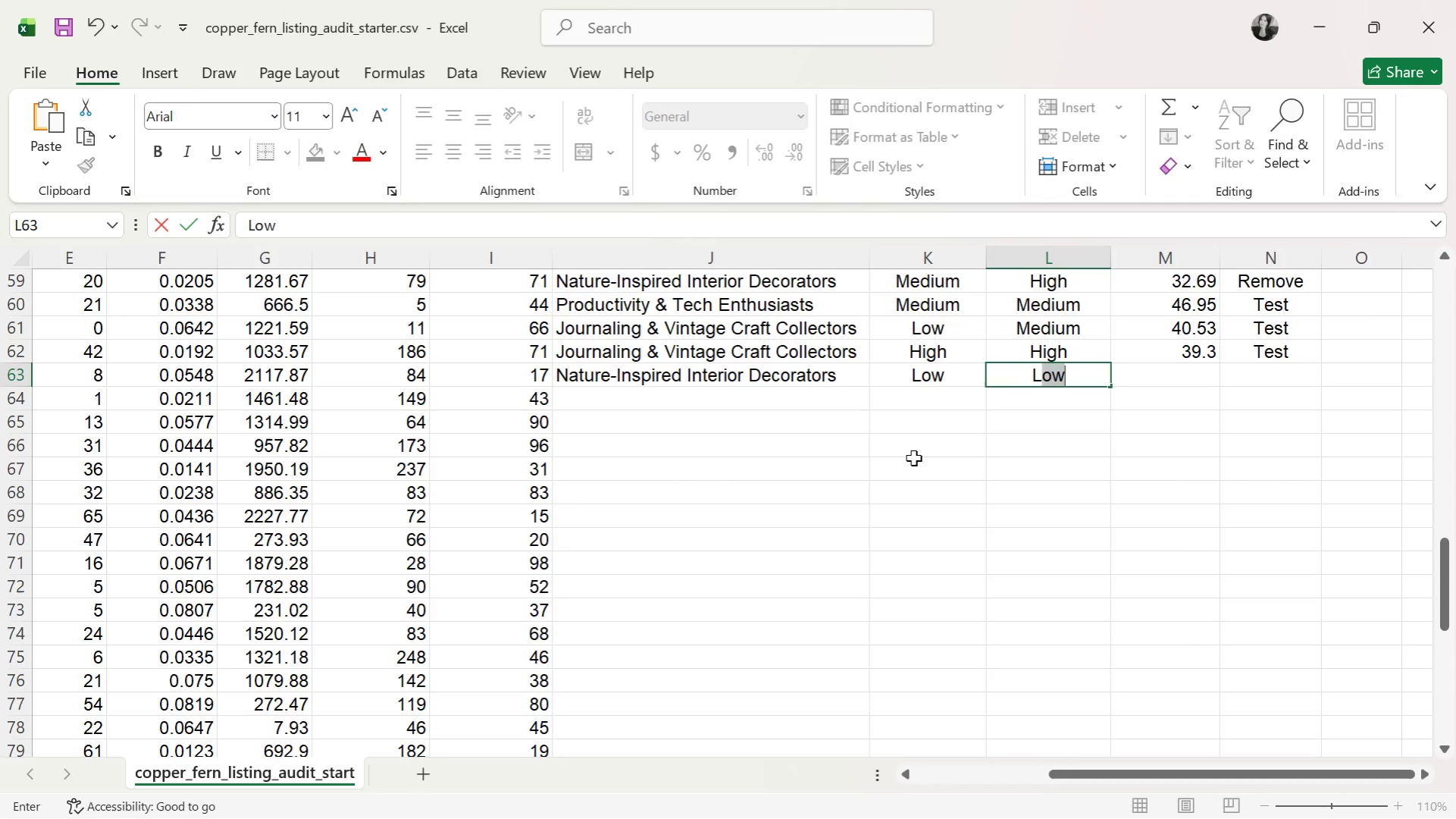 
key(ArrowRight)
 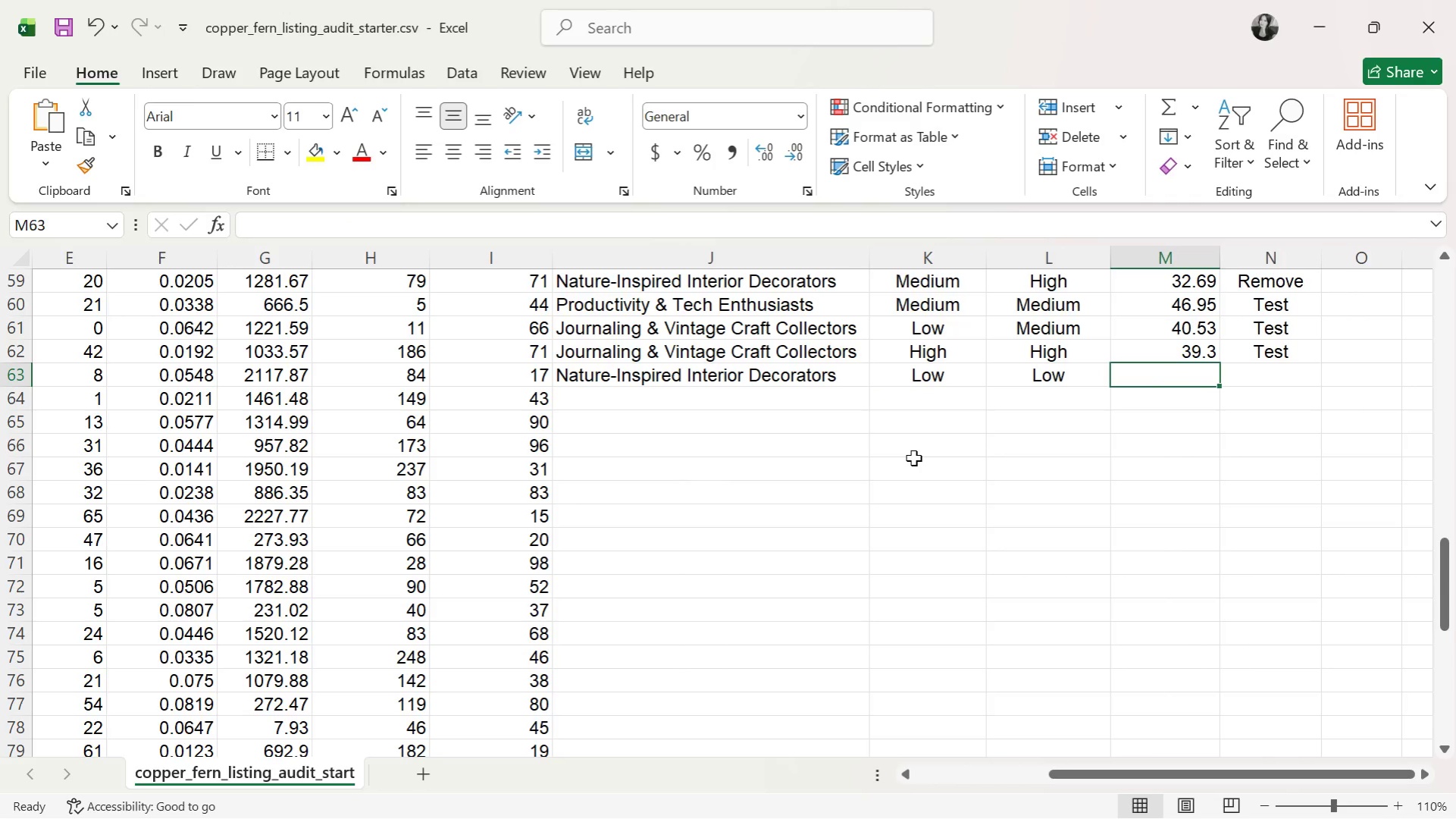 
type(46.03)
 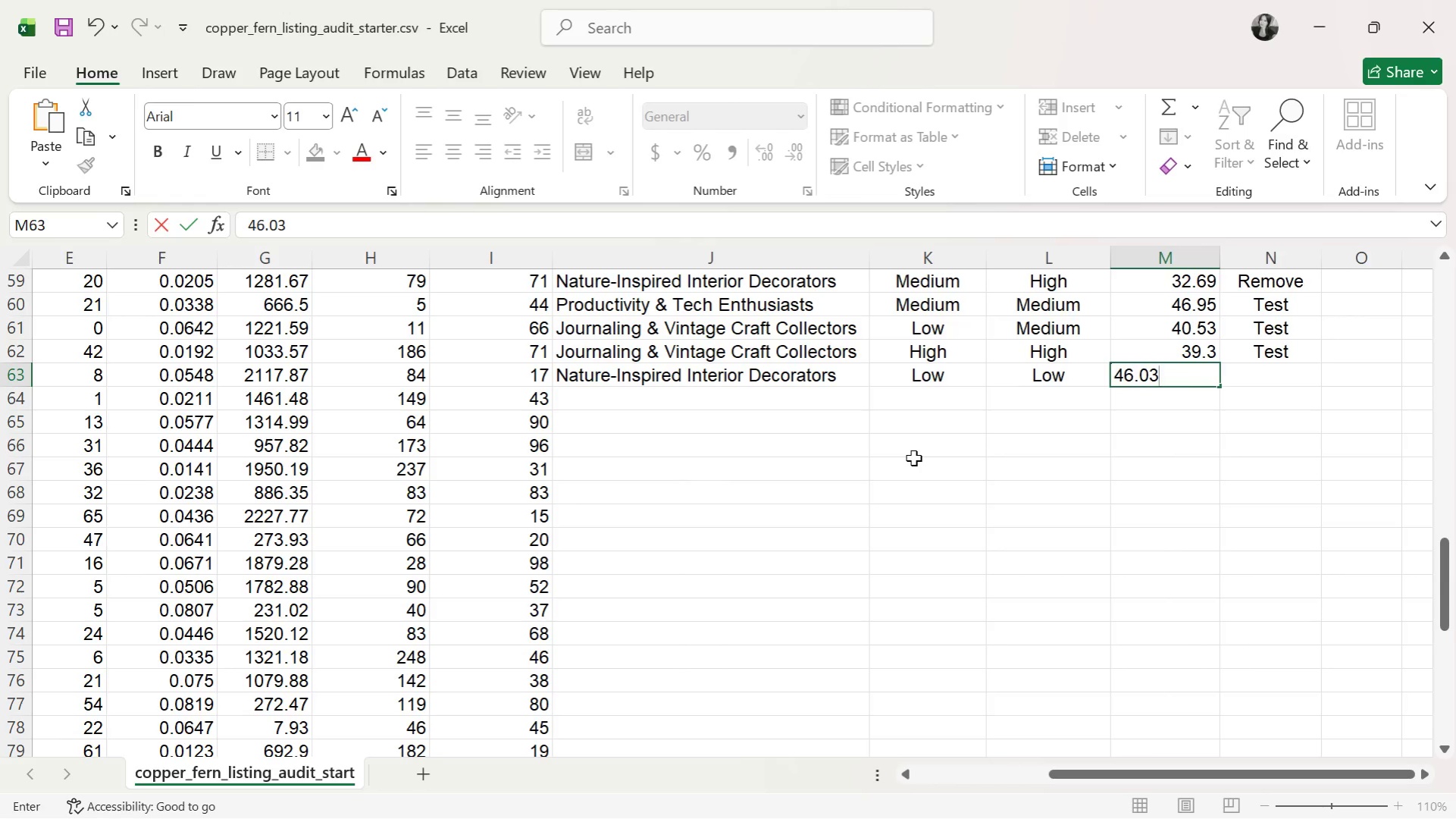 
key(ArrowRight)
 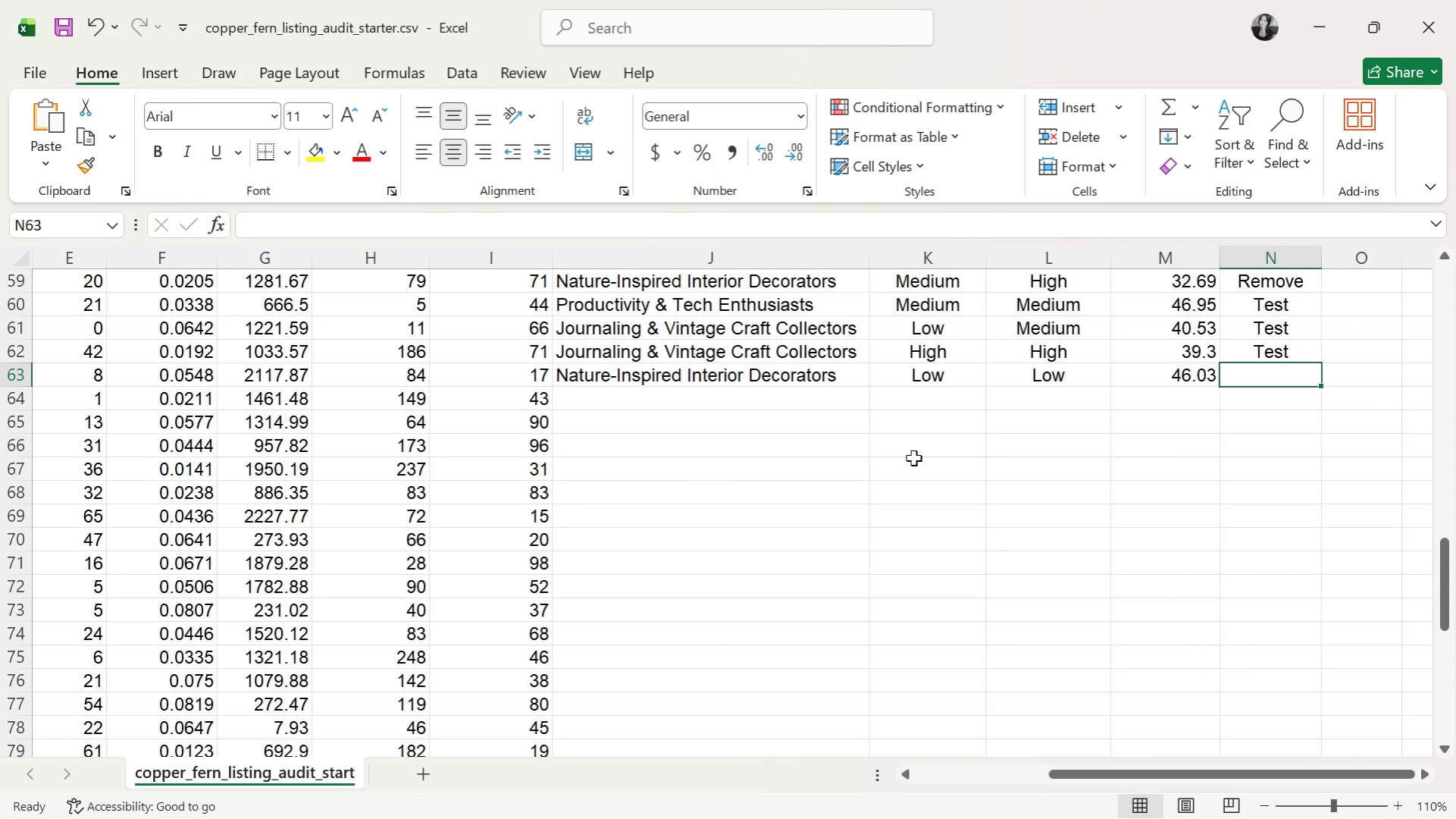 
key(T)
 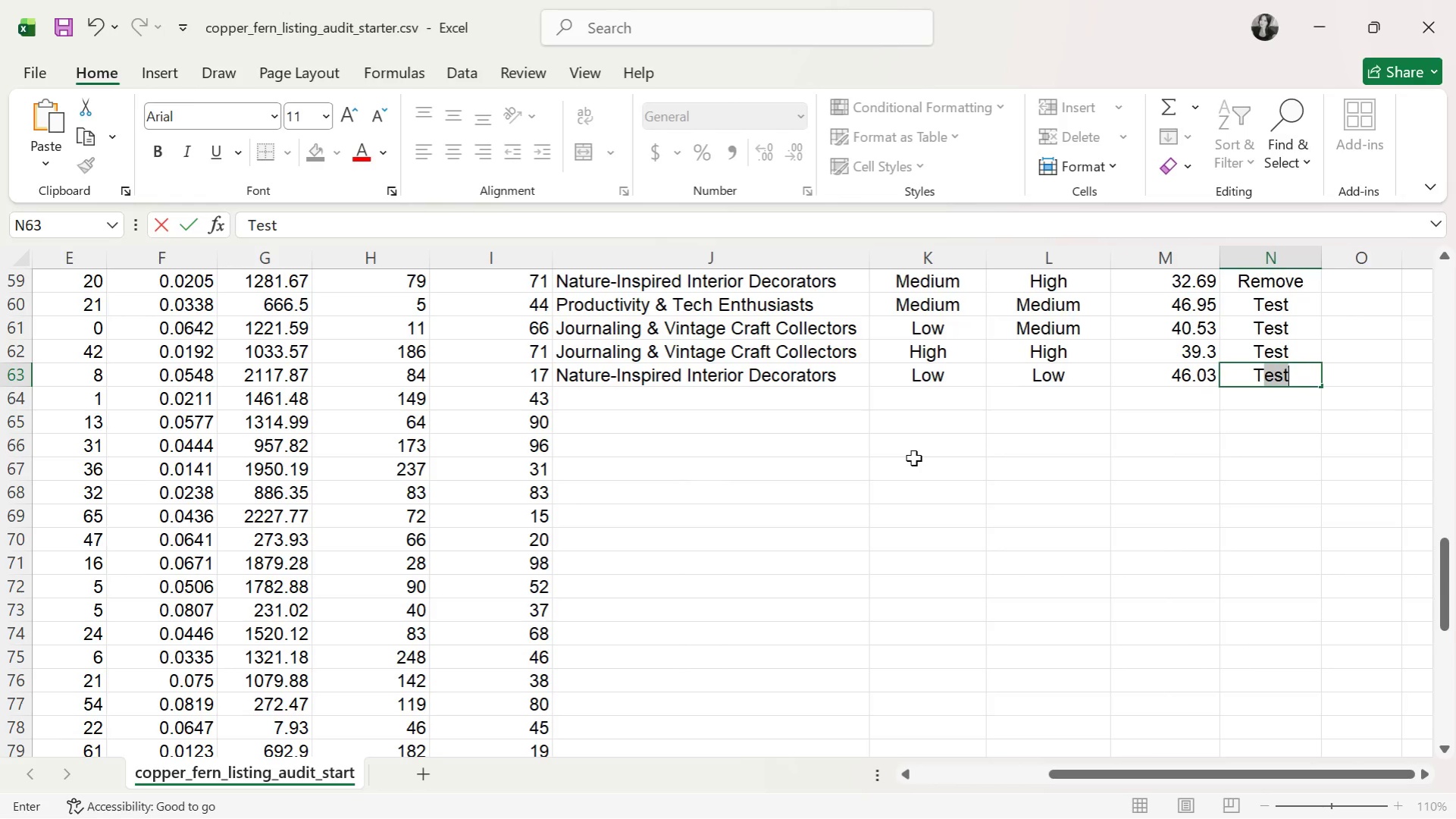 
key(ArrowDown)
 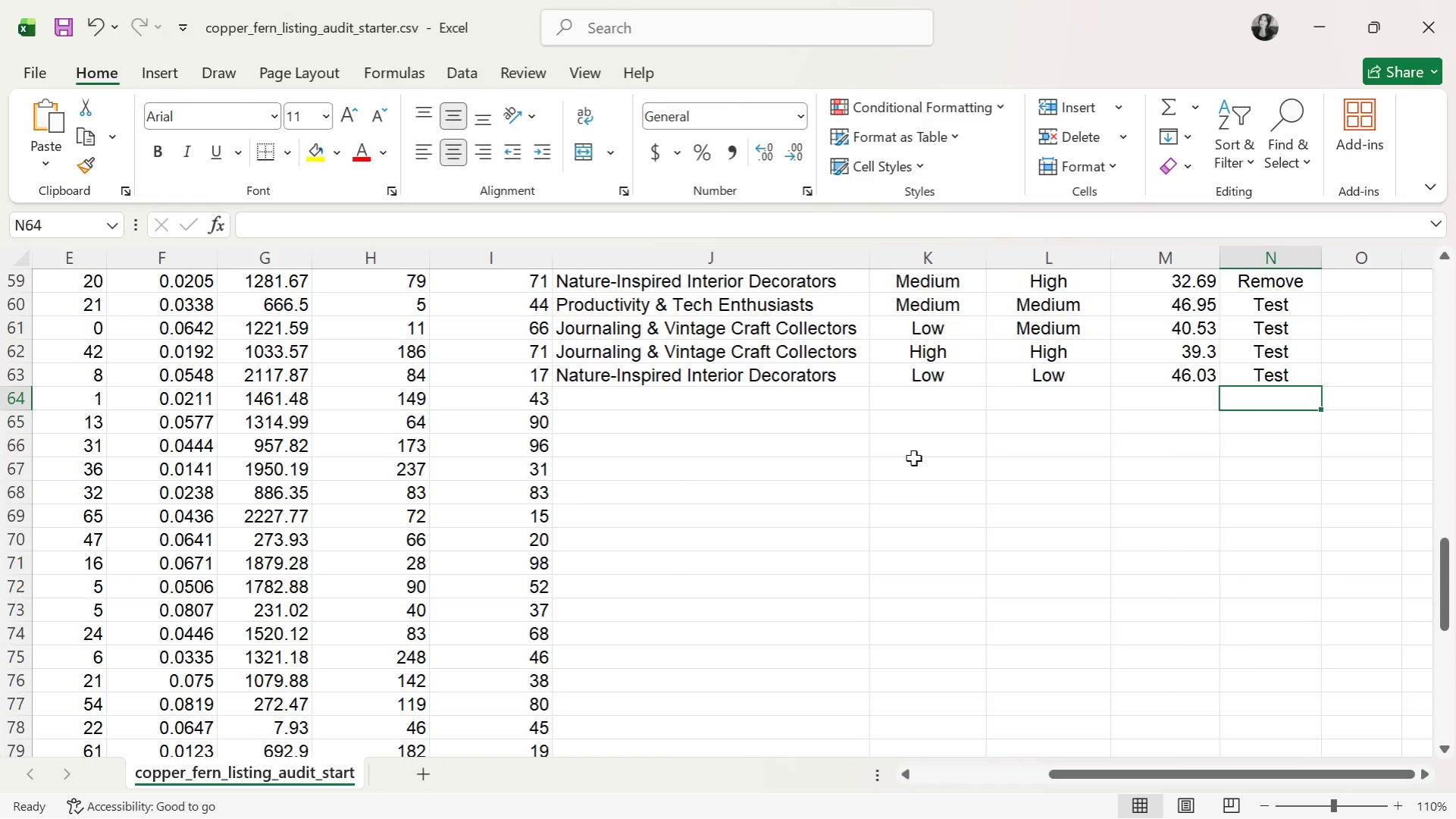 
wait(5.94)
 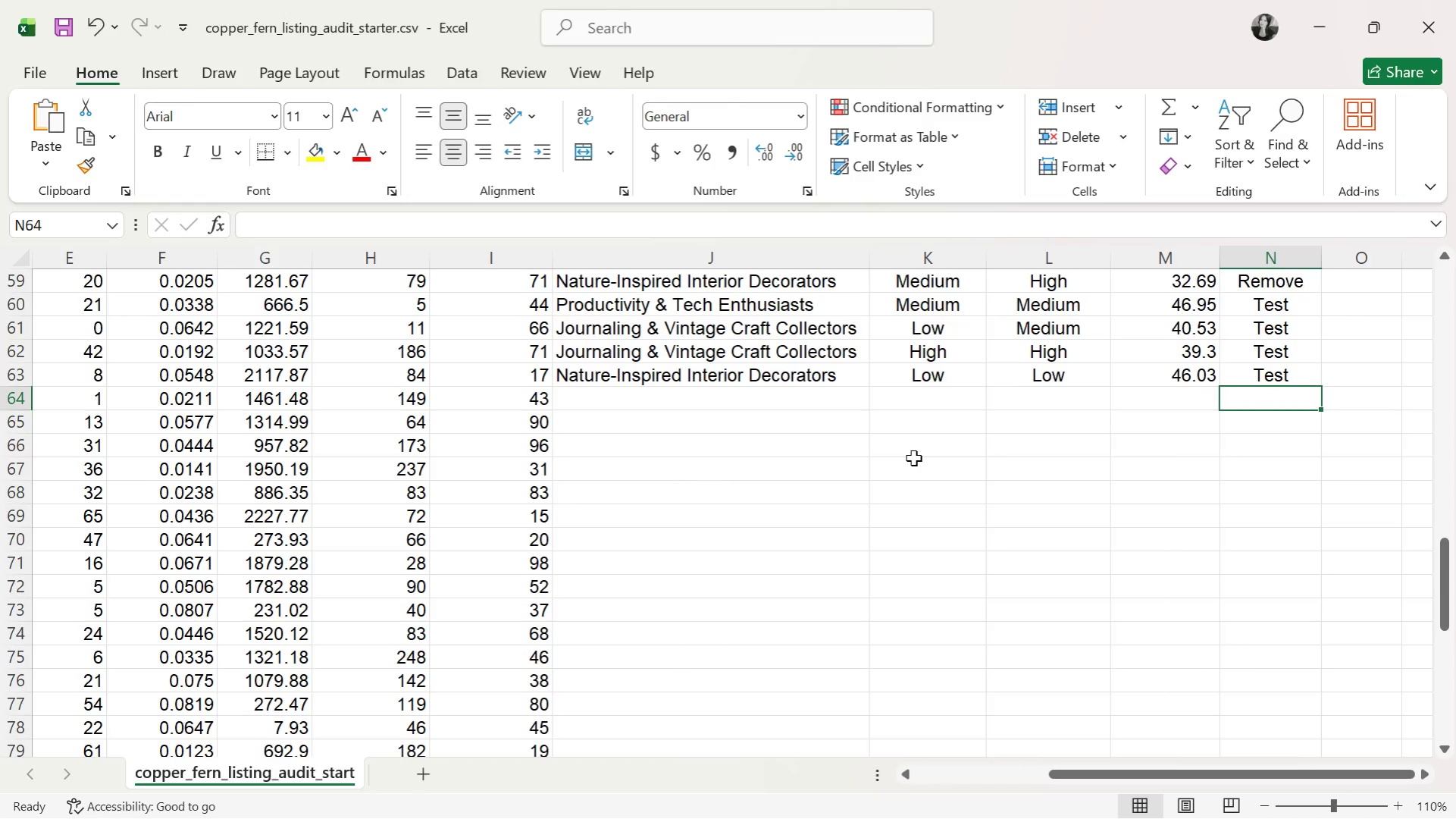 
key(ArrowLeft)
 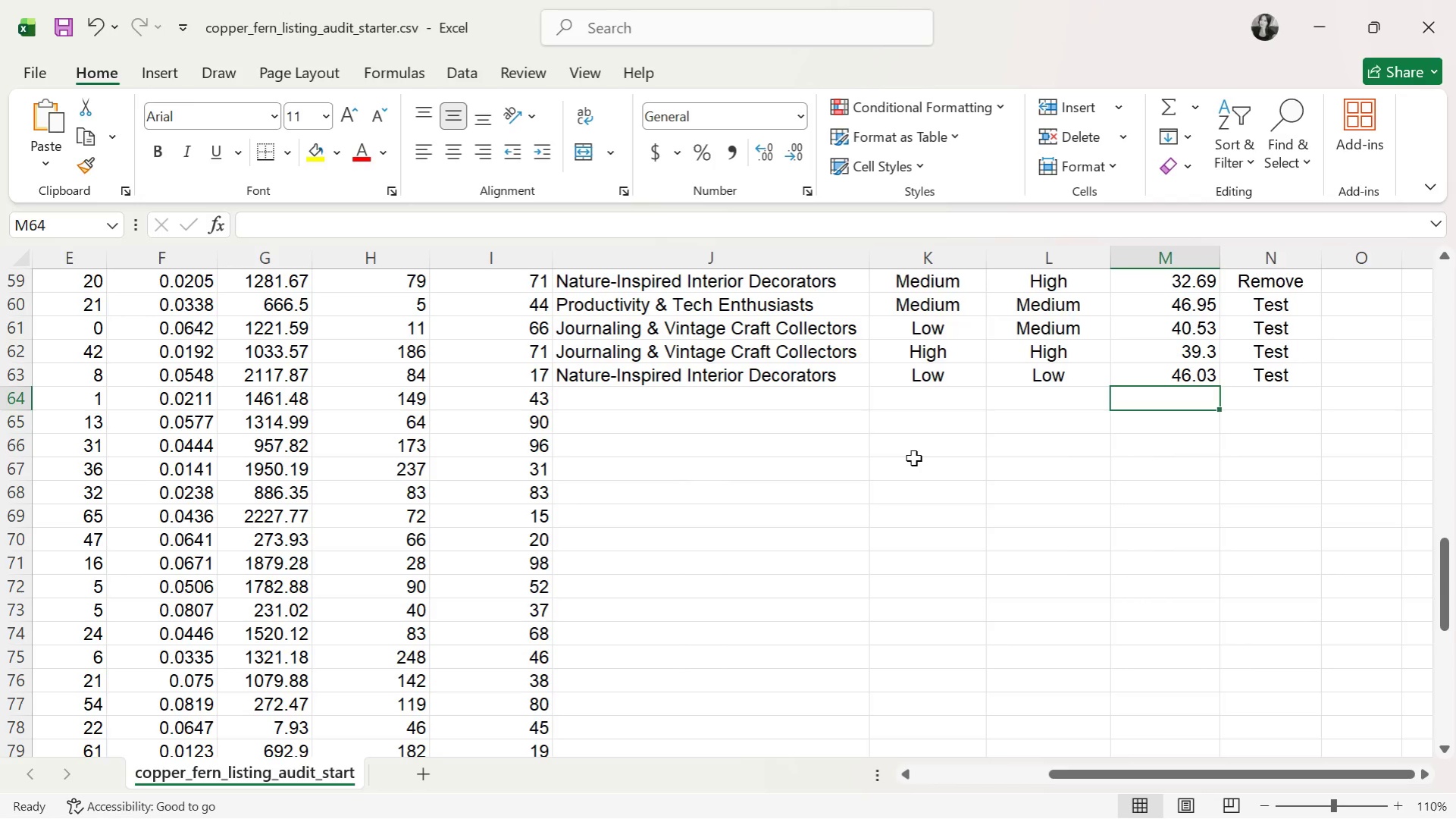 
key(ArrowLeft)
 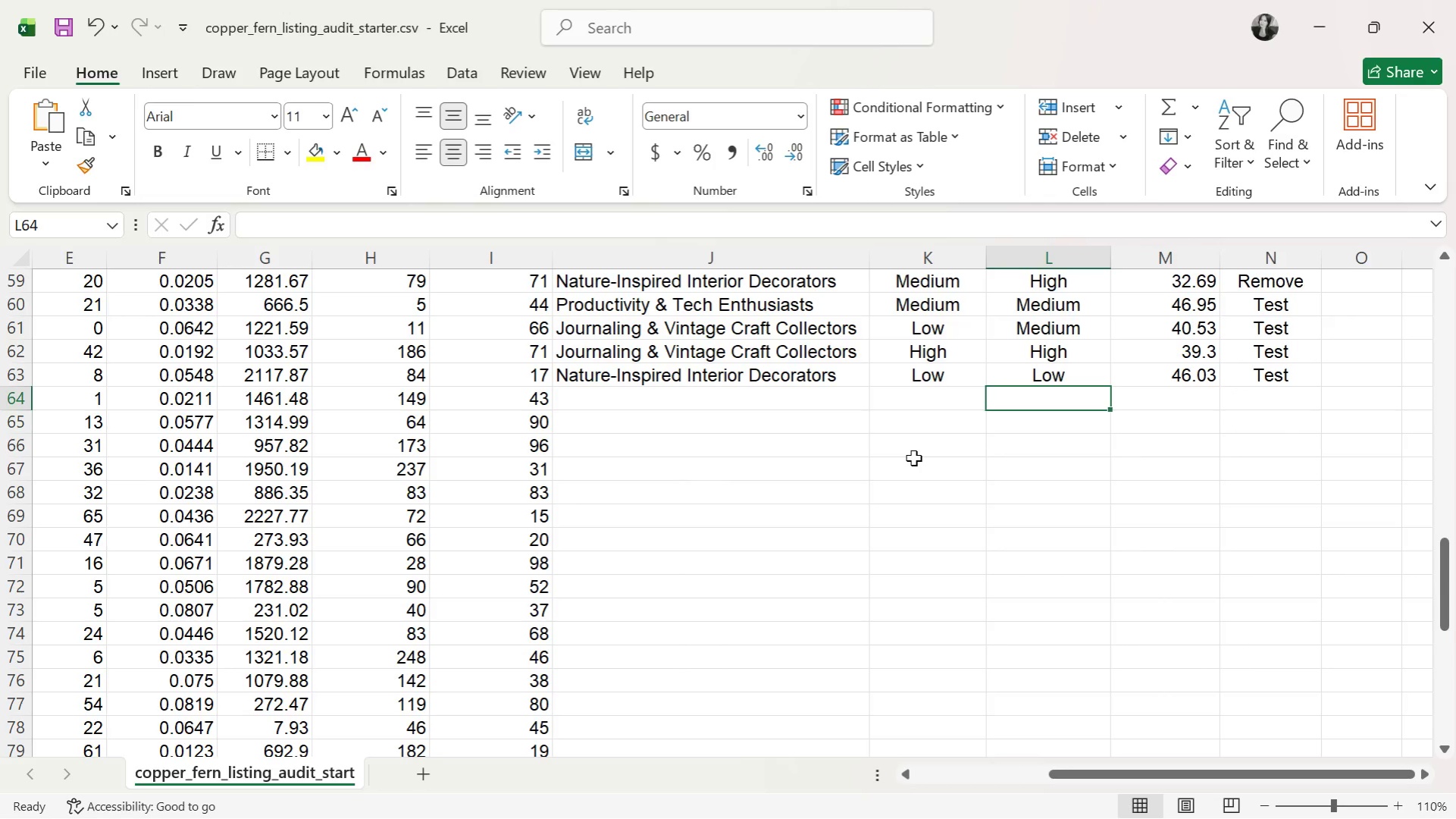 
key(ArrowLeft)
 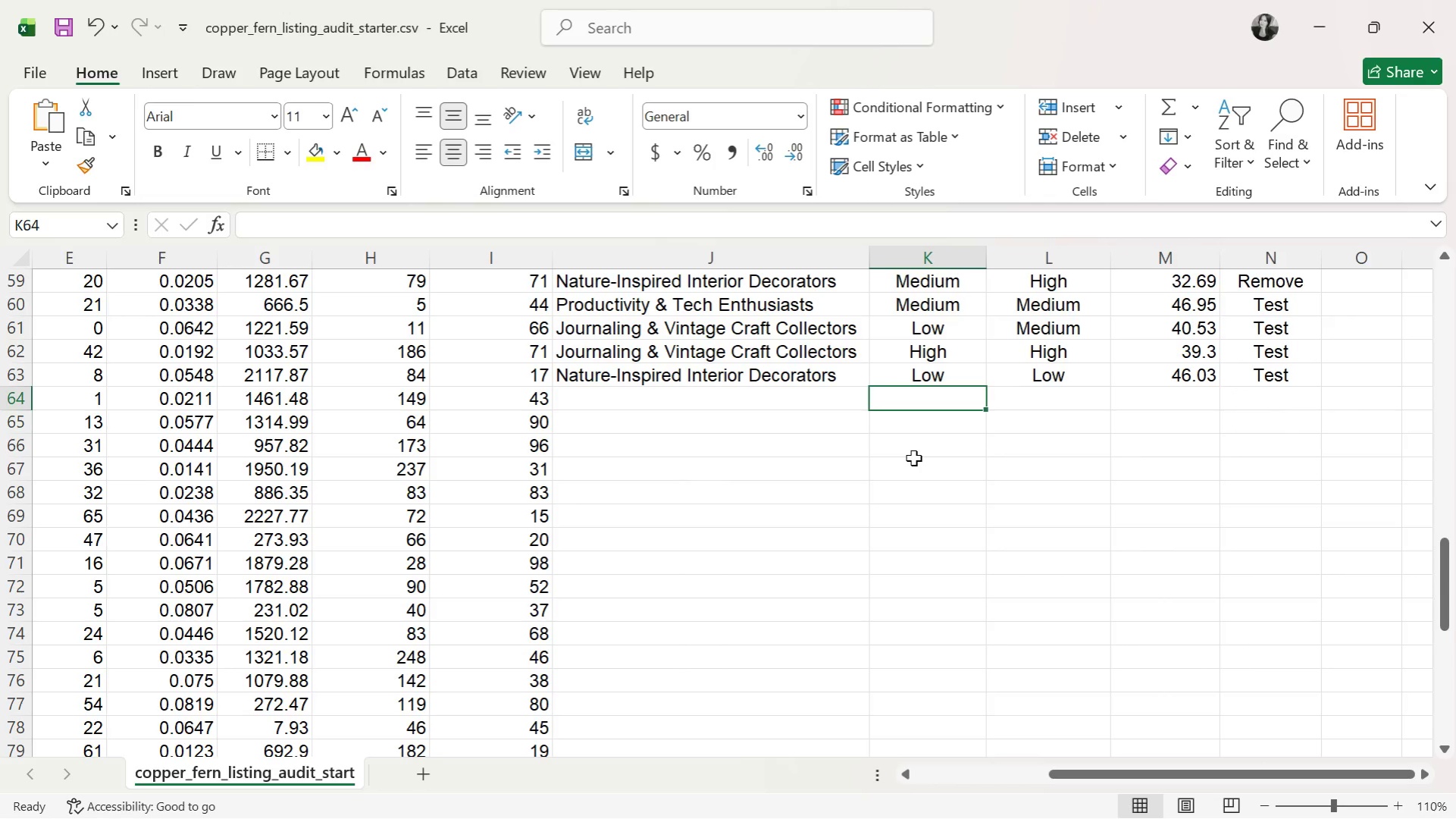 
wait(35.31)
 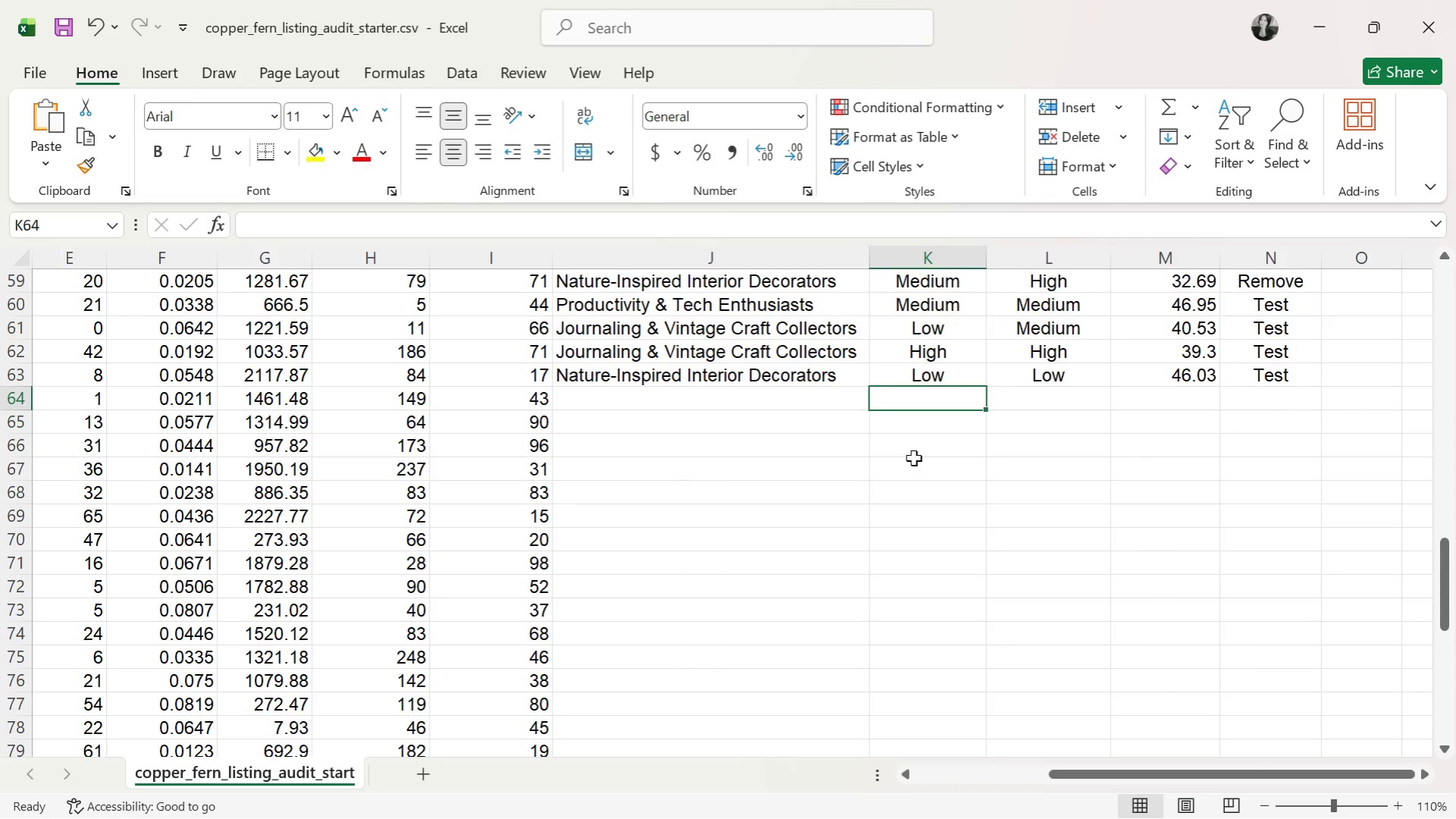 
key(ArrowLeft)
 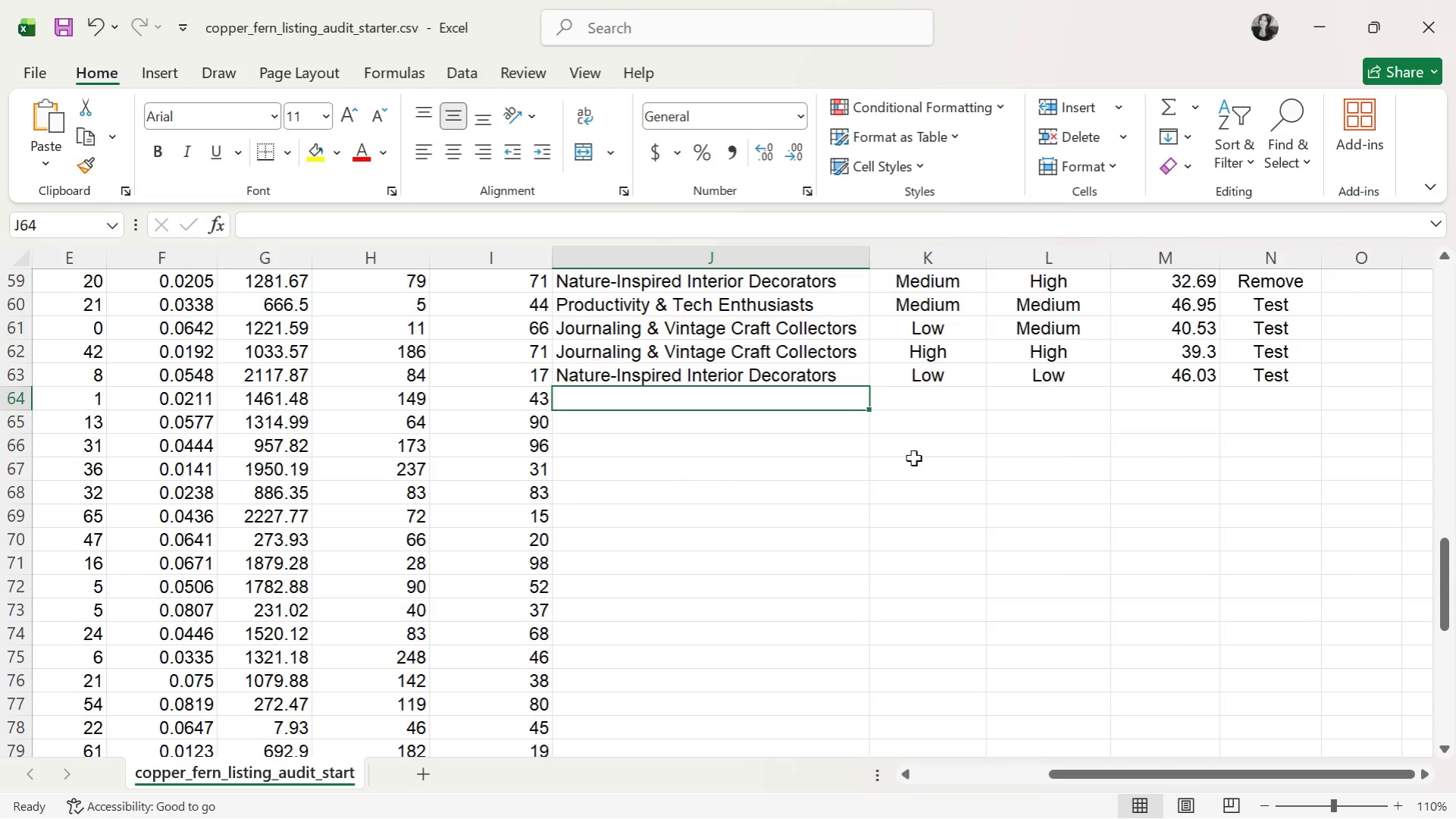 
key(ArrowLeft)
 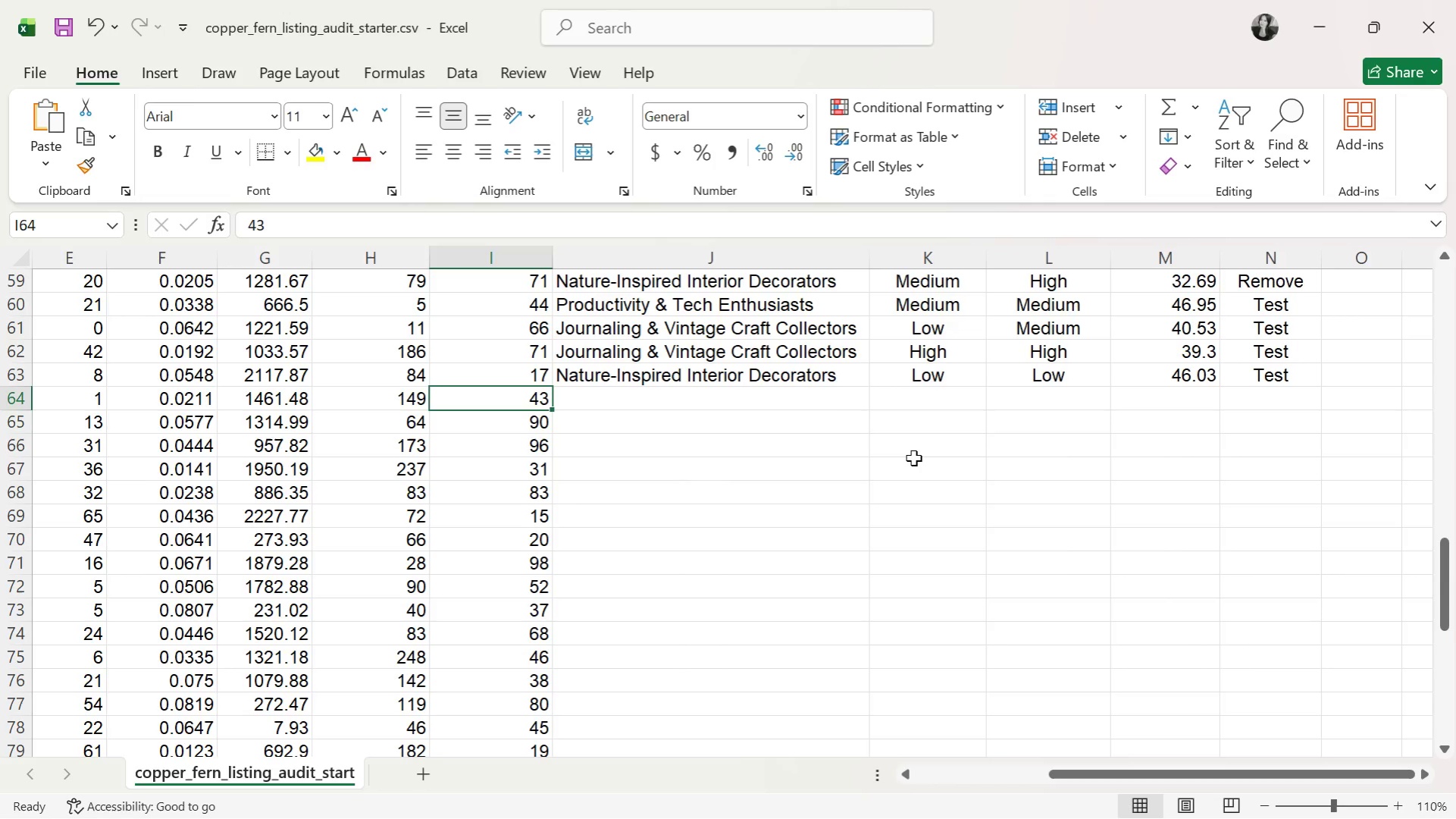 
key(ArrowRight)
 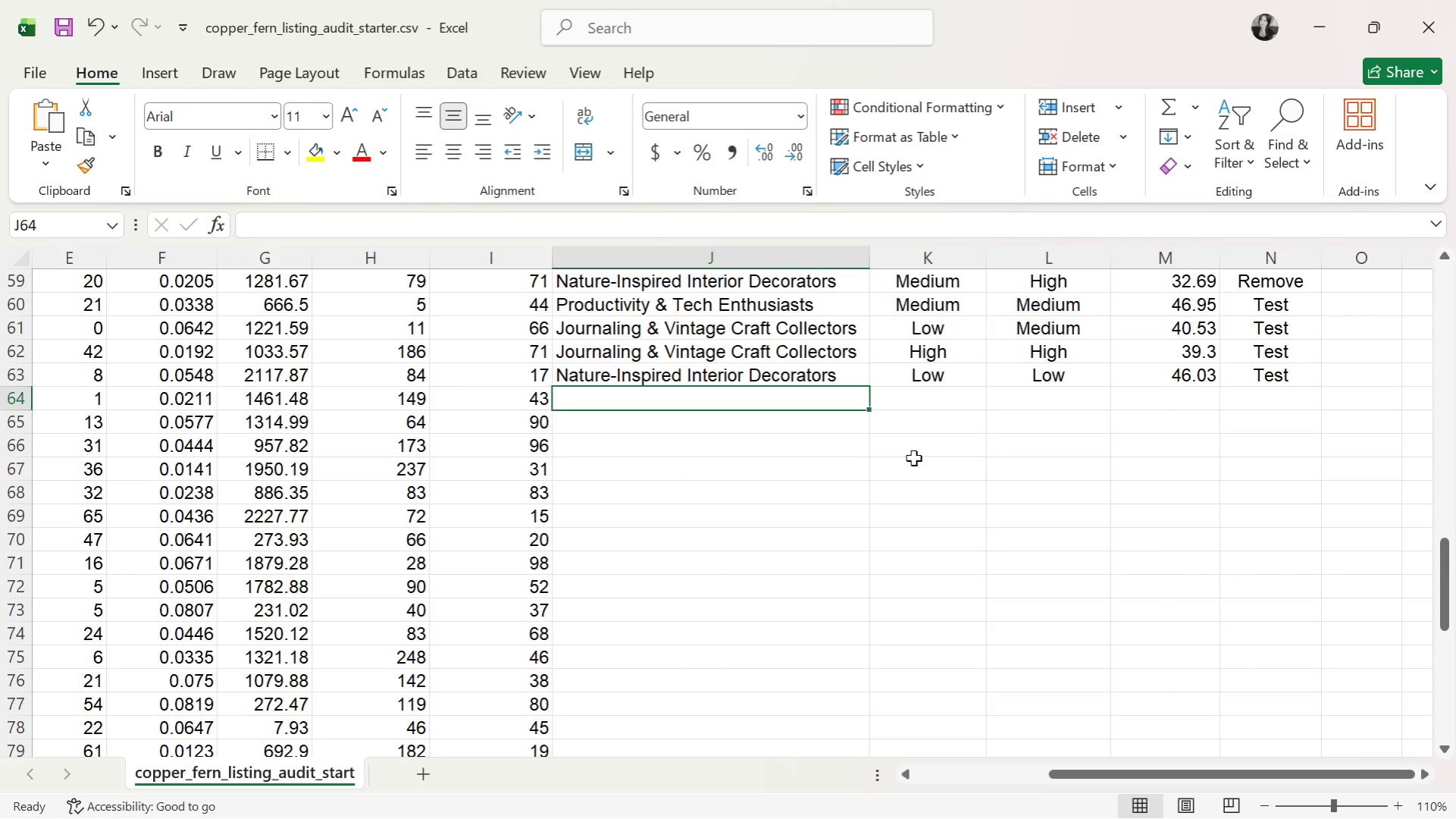 
wait(8.98)
 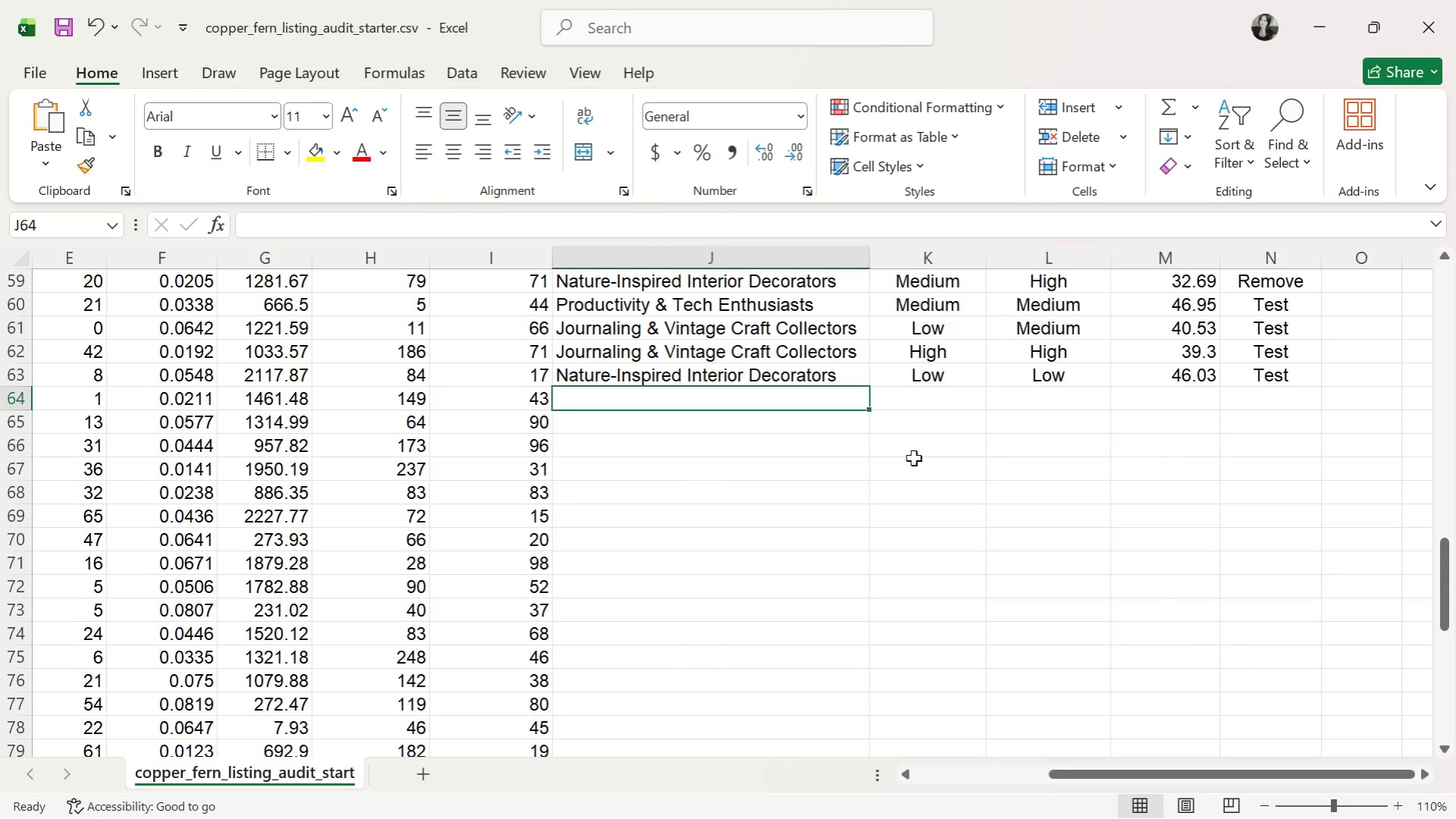 
key(G)
 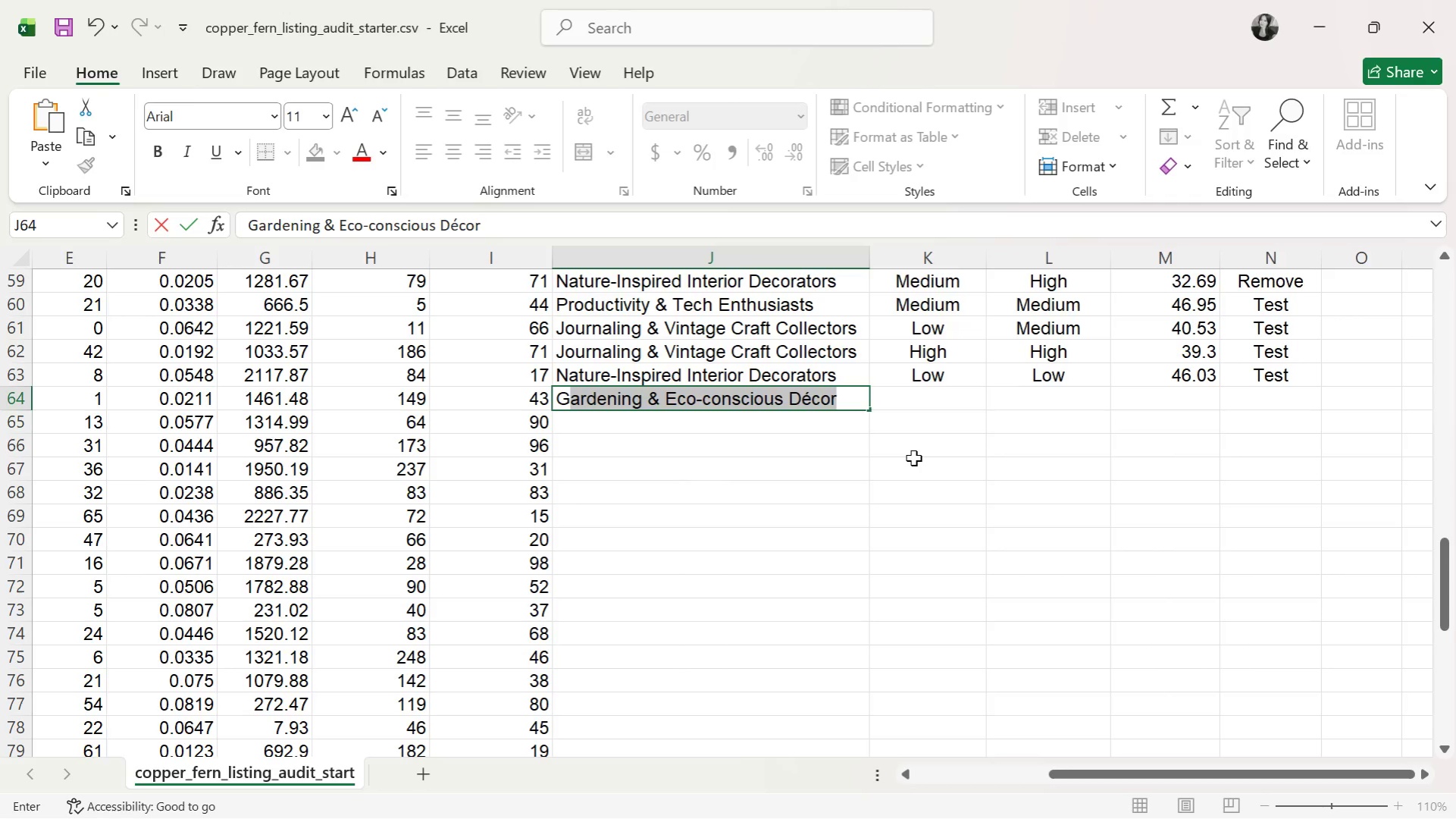 
key(ArrowRight)
 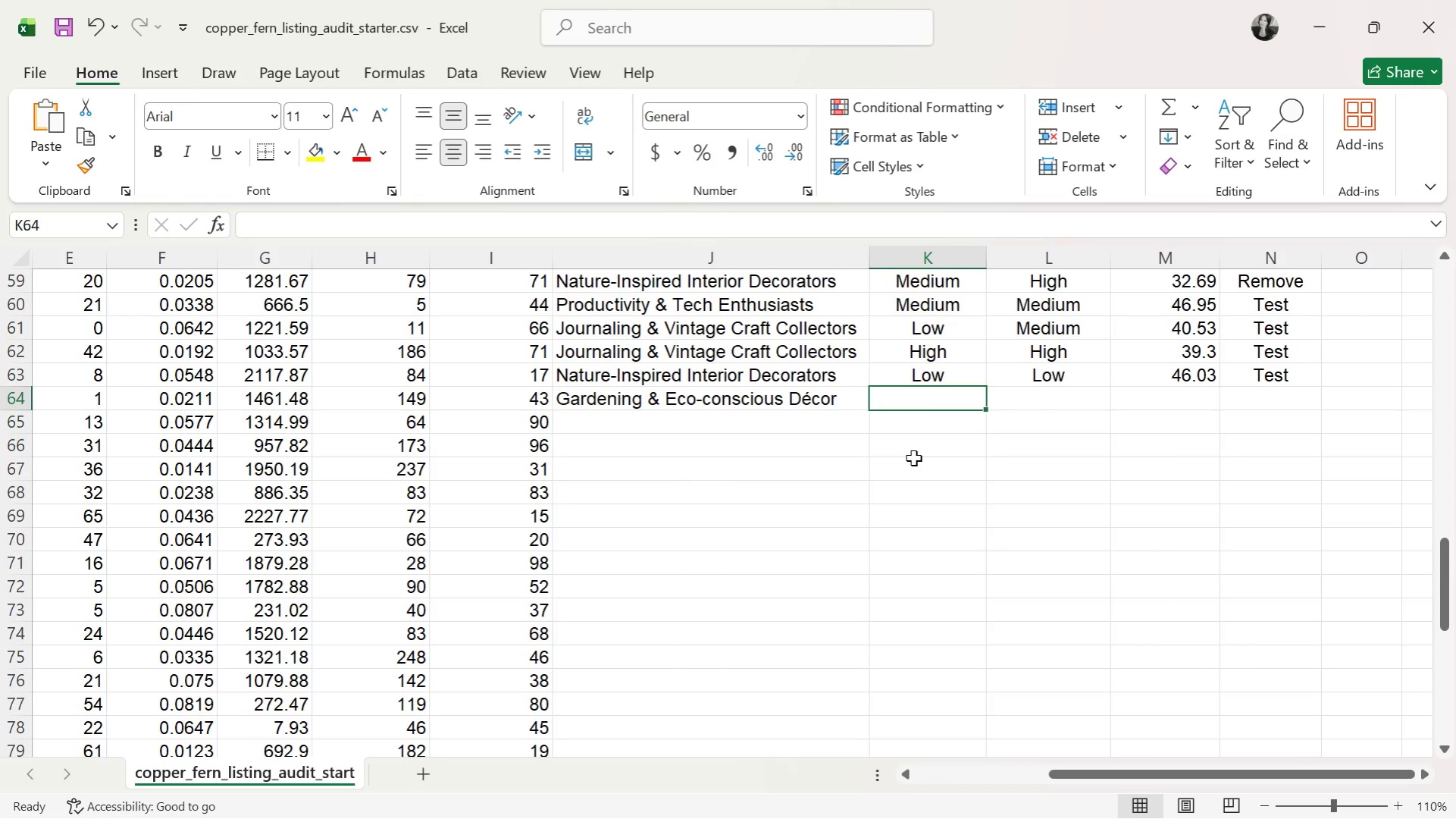 
key(L)
 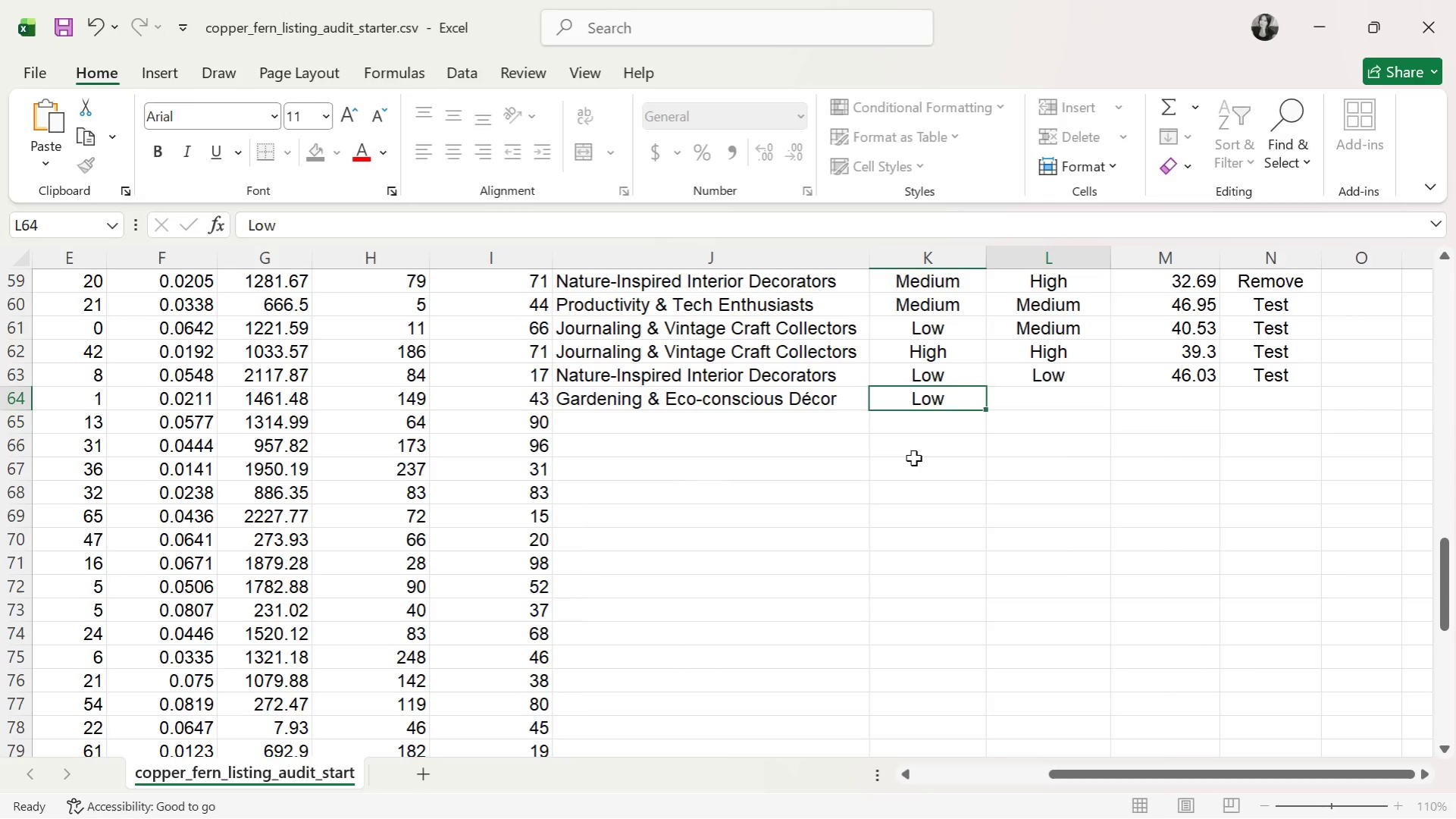 
key(ArrowRight)
 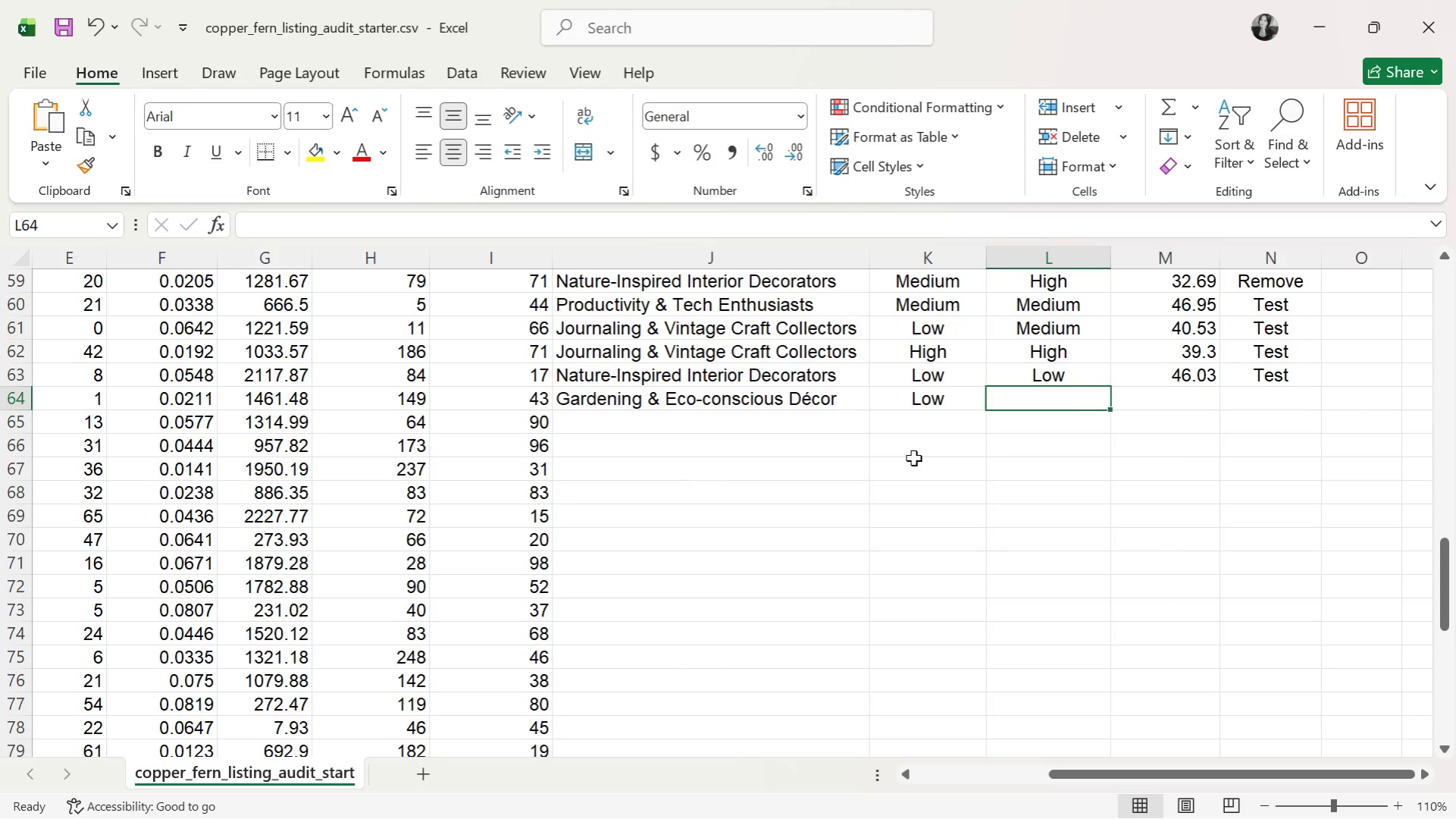 
key(M)
 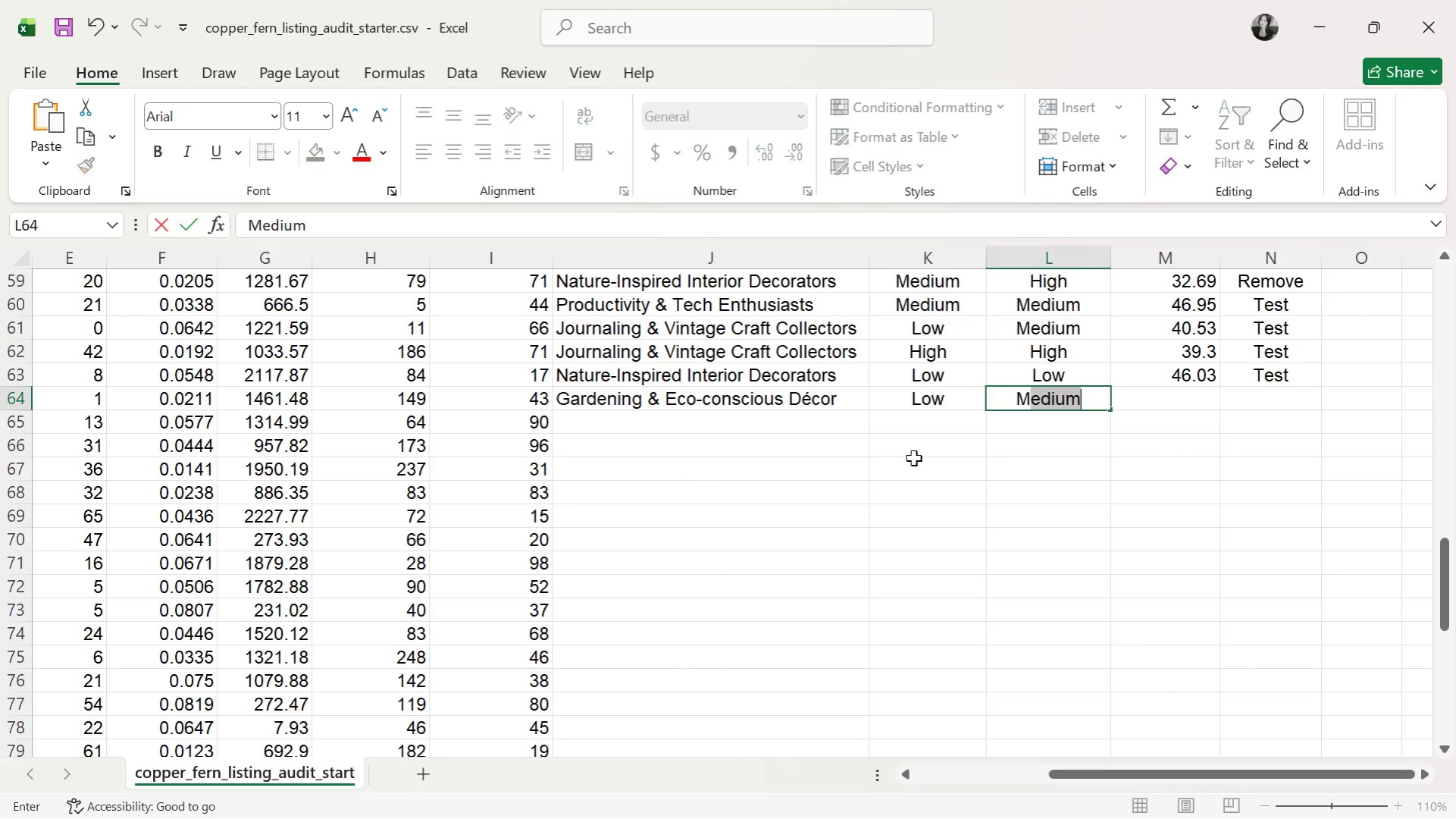 
key(ArrowRight)
 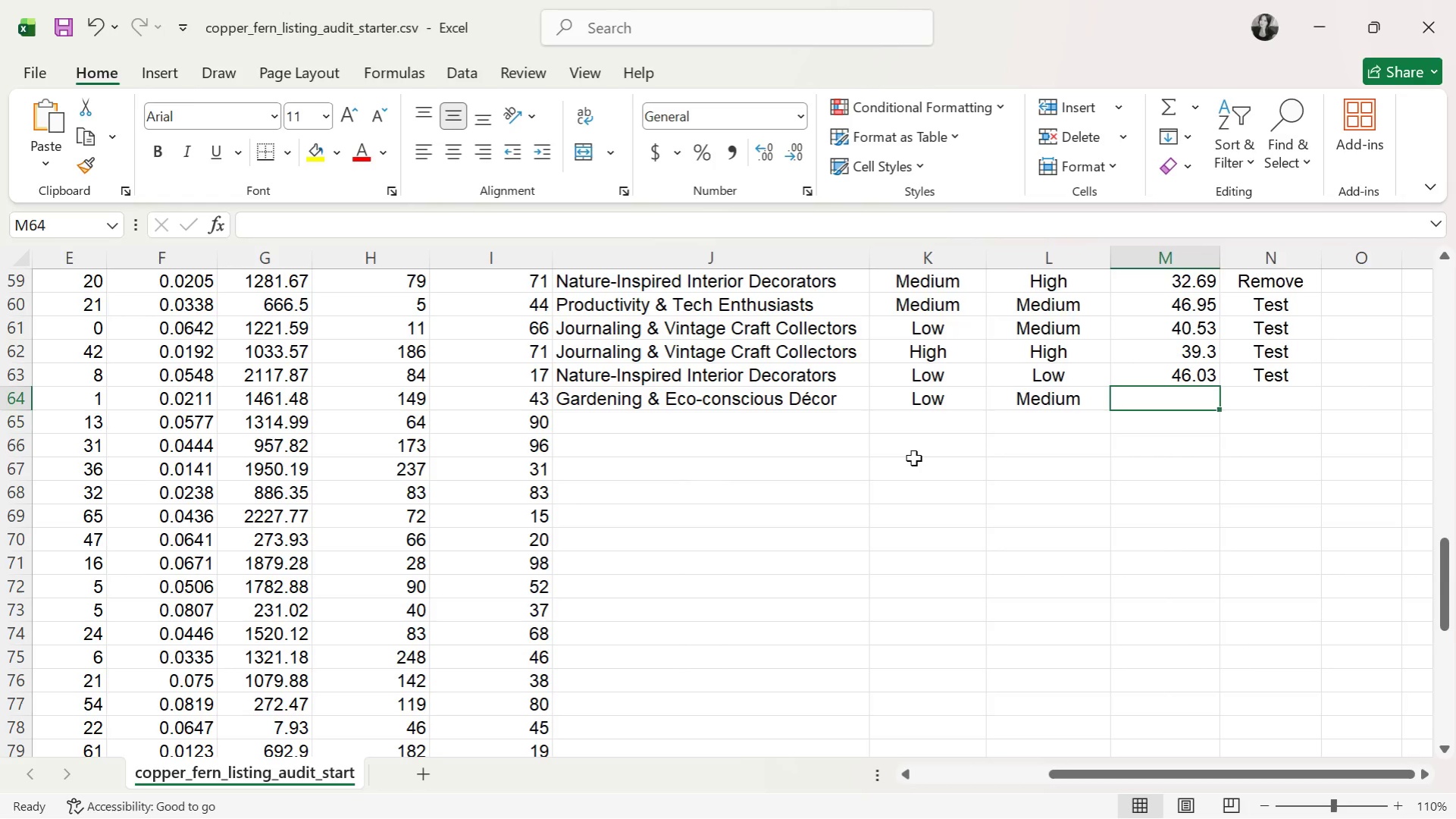 
wait(5.58)
 